 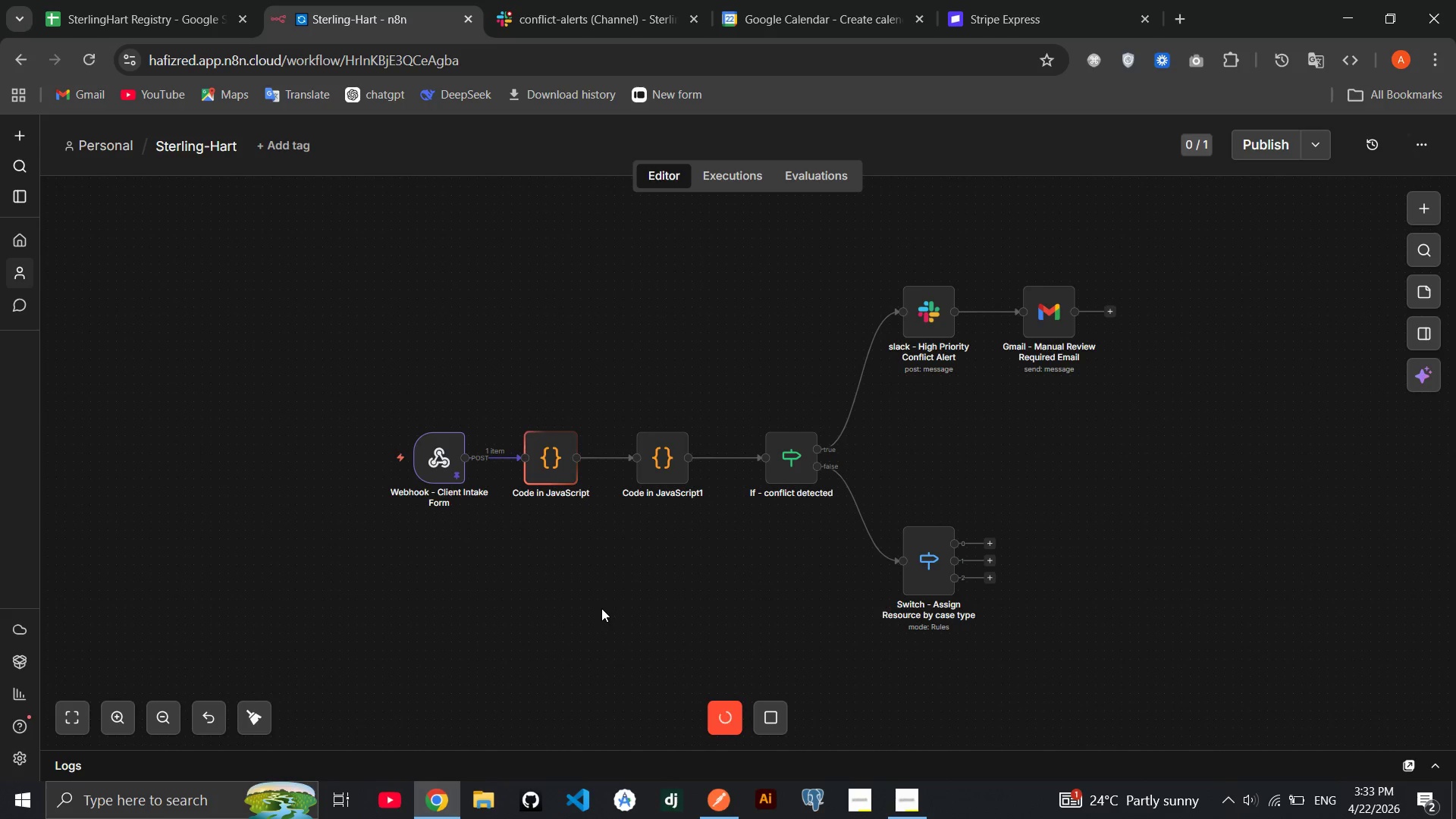 
double_click([928, 554])
 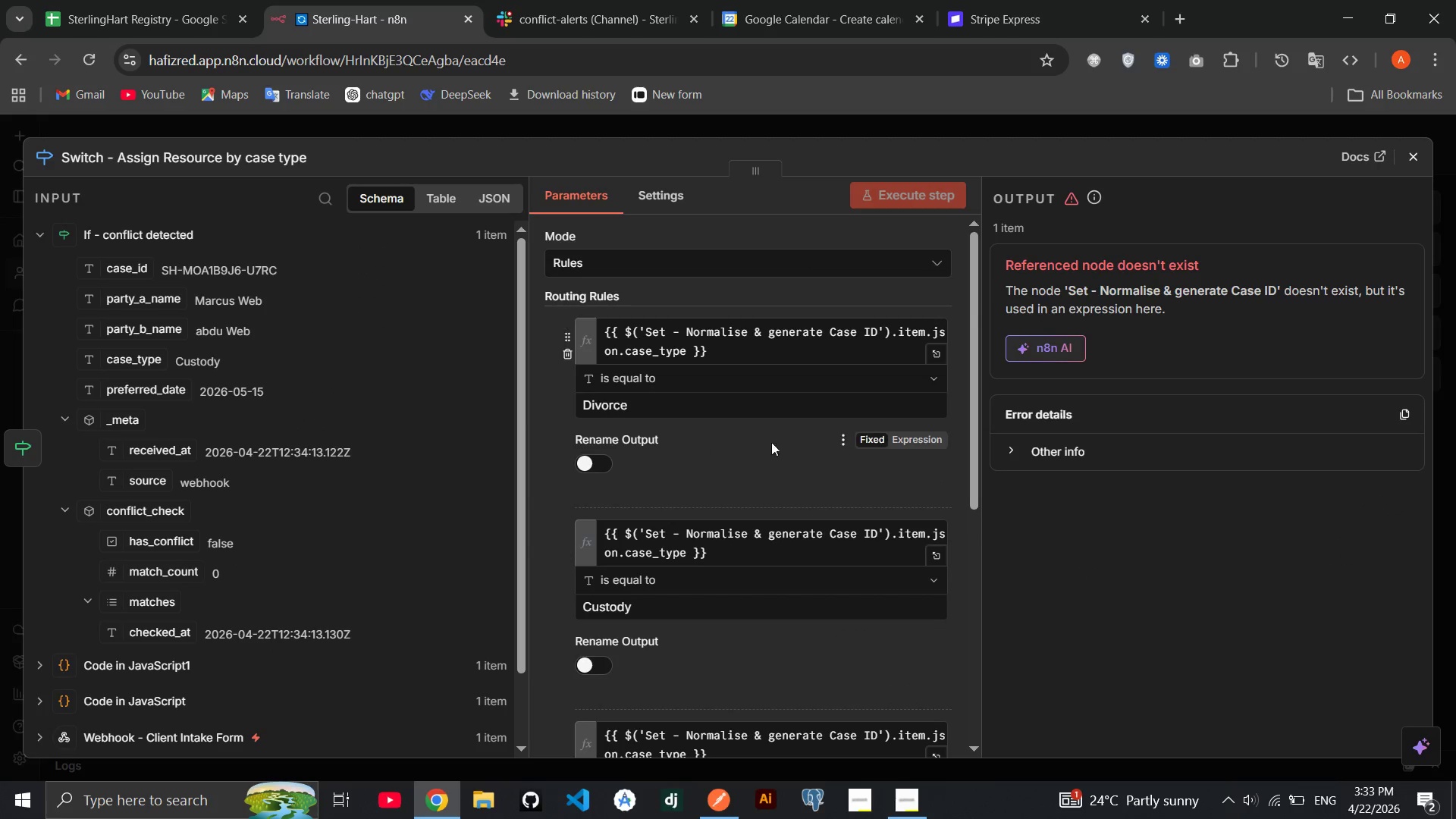 
left_click([586, 456])
 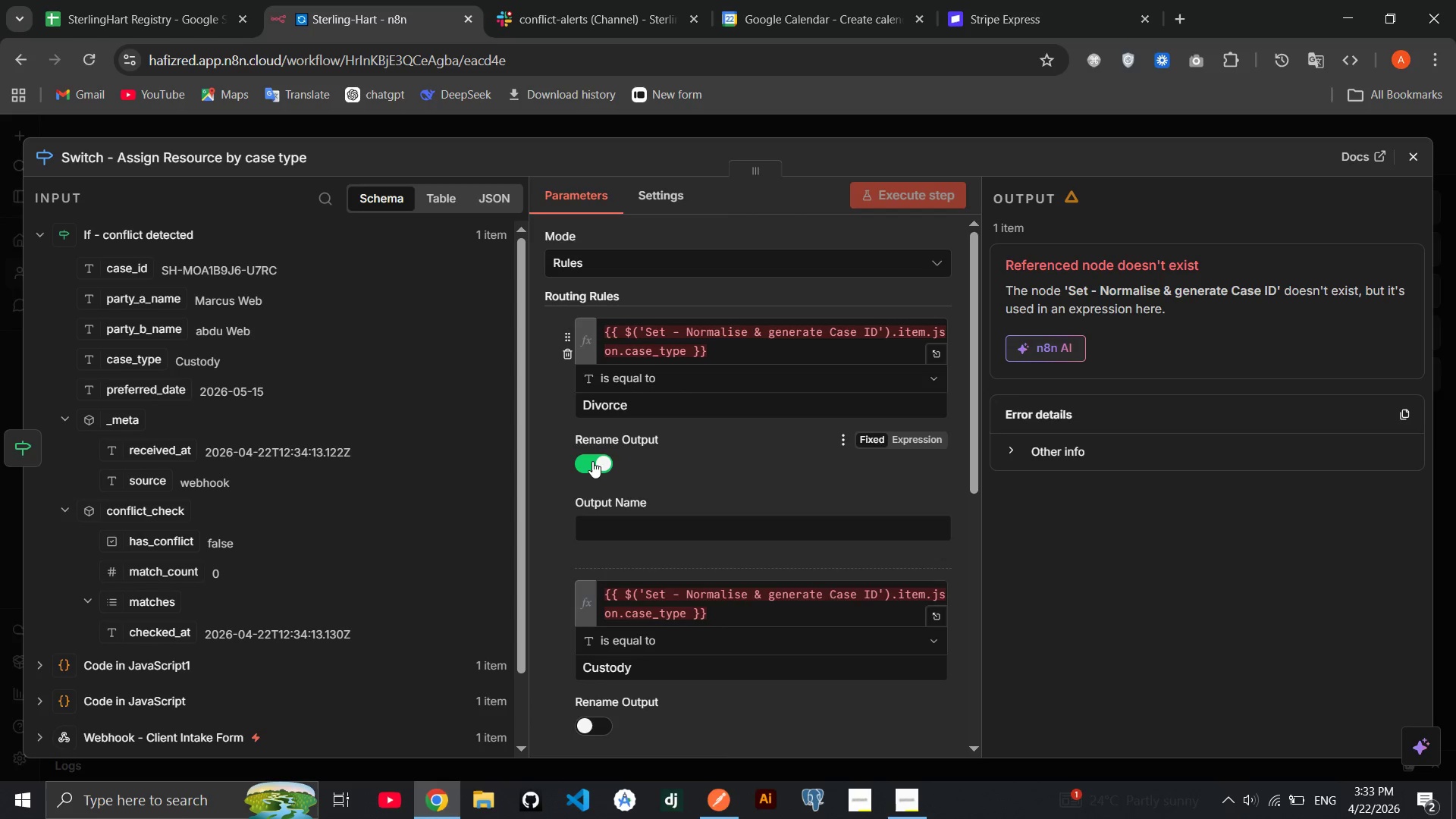 
left_click([595, 462])
 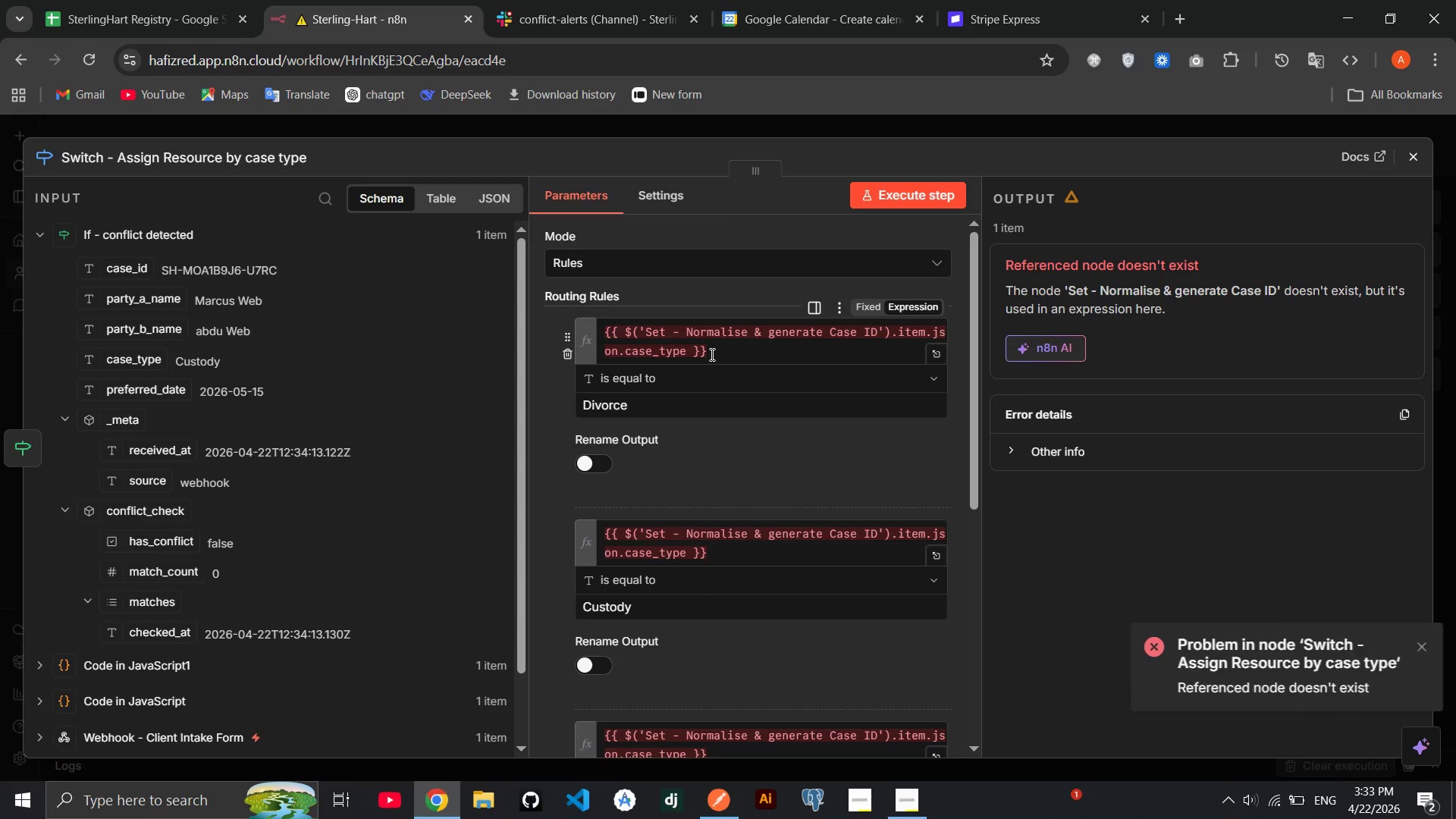 
left_click_drag(start_coordinate=[720, 350], to_coordinate=[602, 330])
 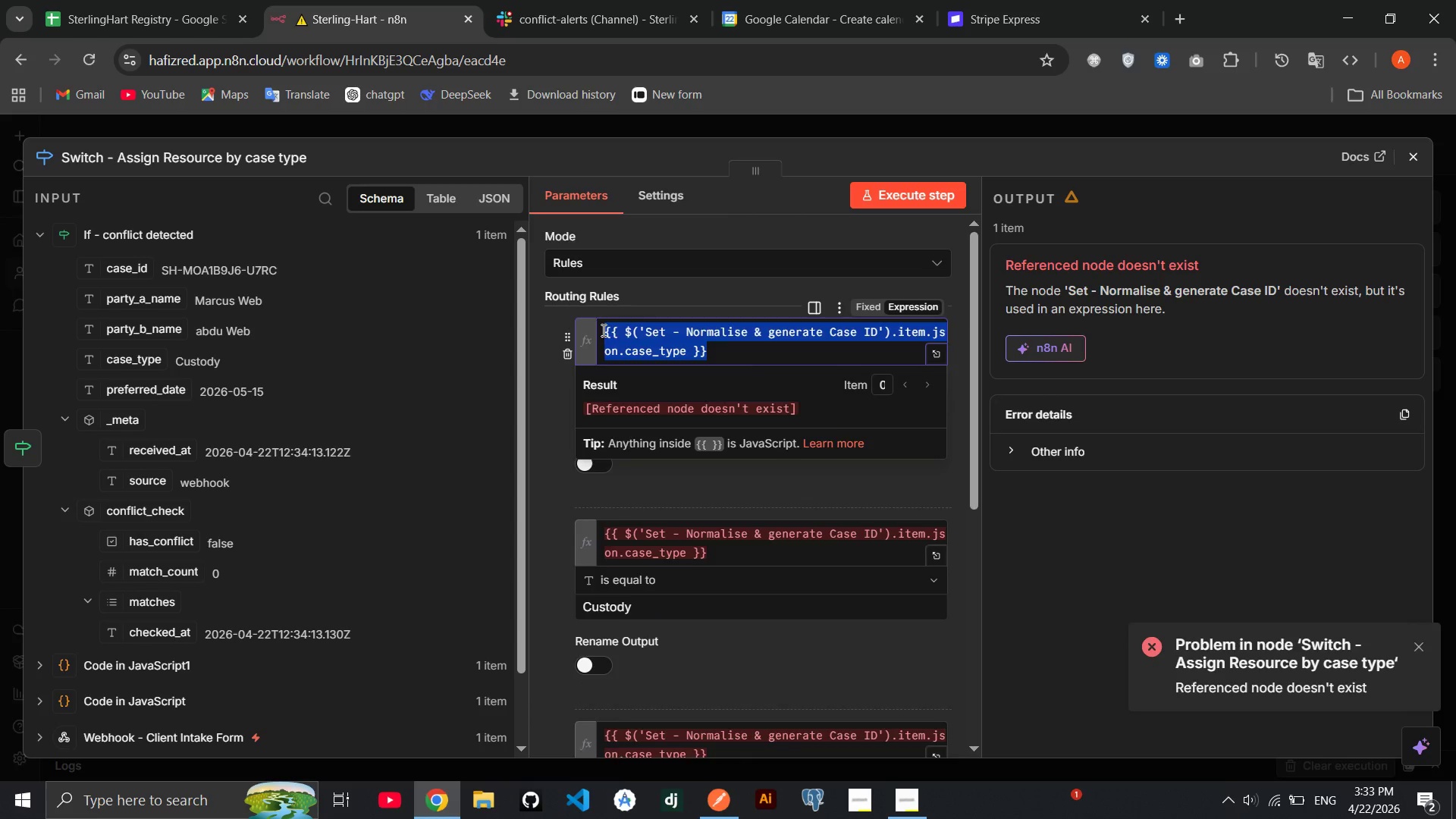 
key(Backspace)
 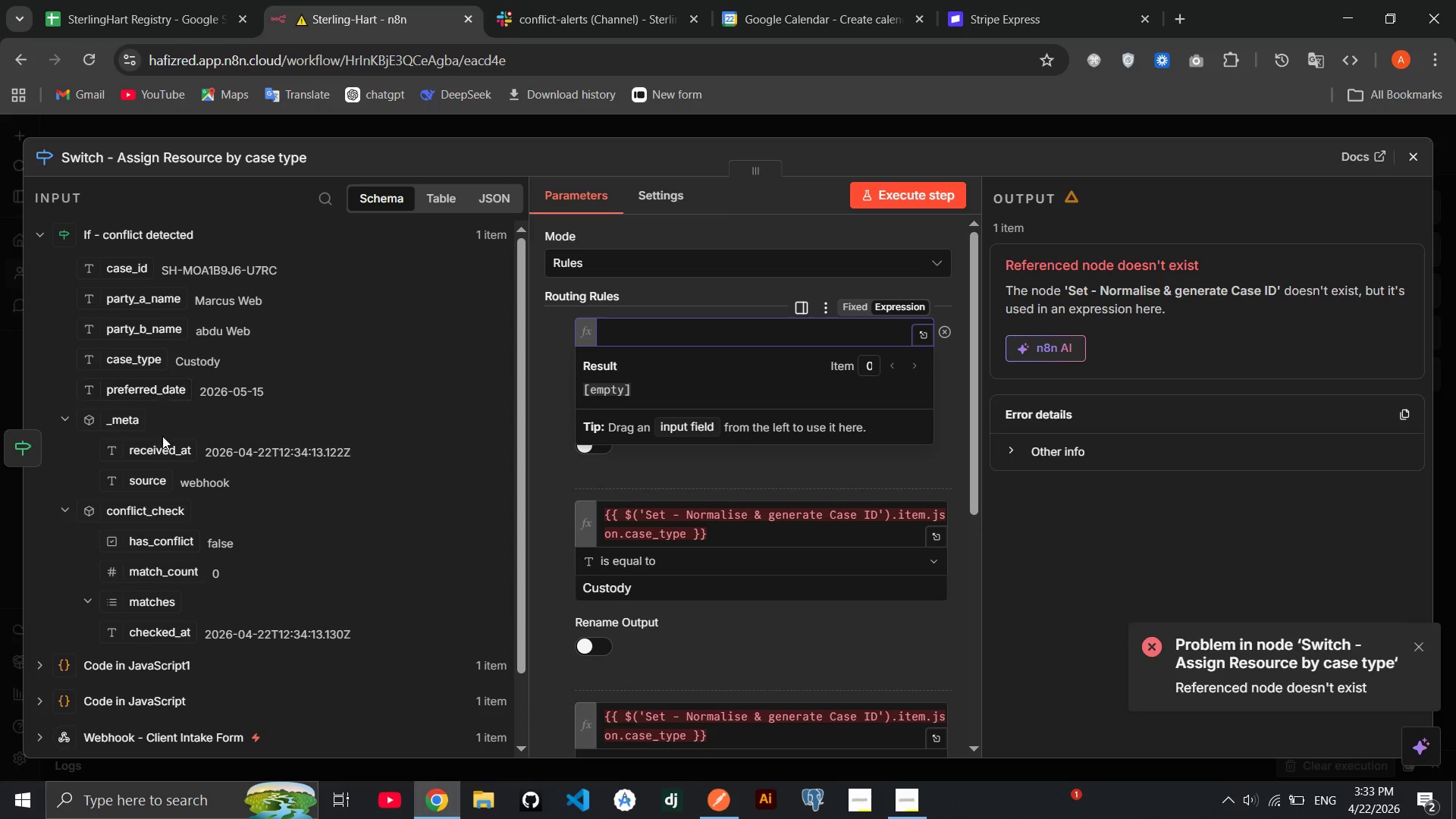 
scroll: coordinate [162, 466], scroll_direction: down, amount: 2.0
 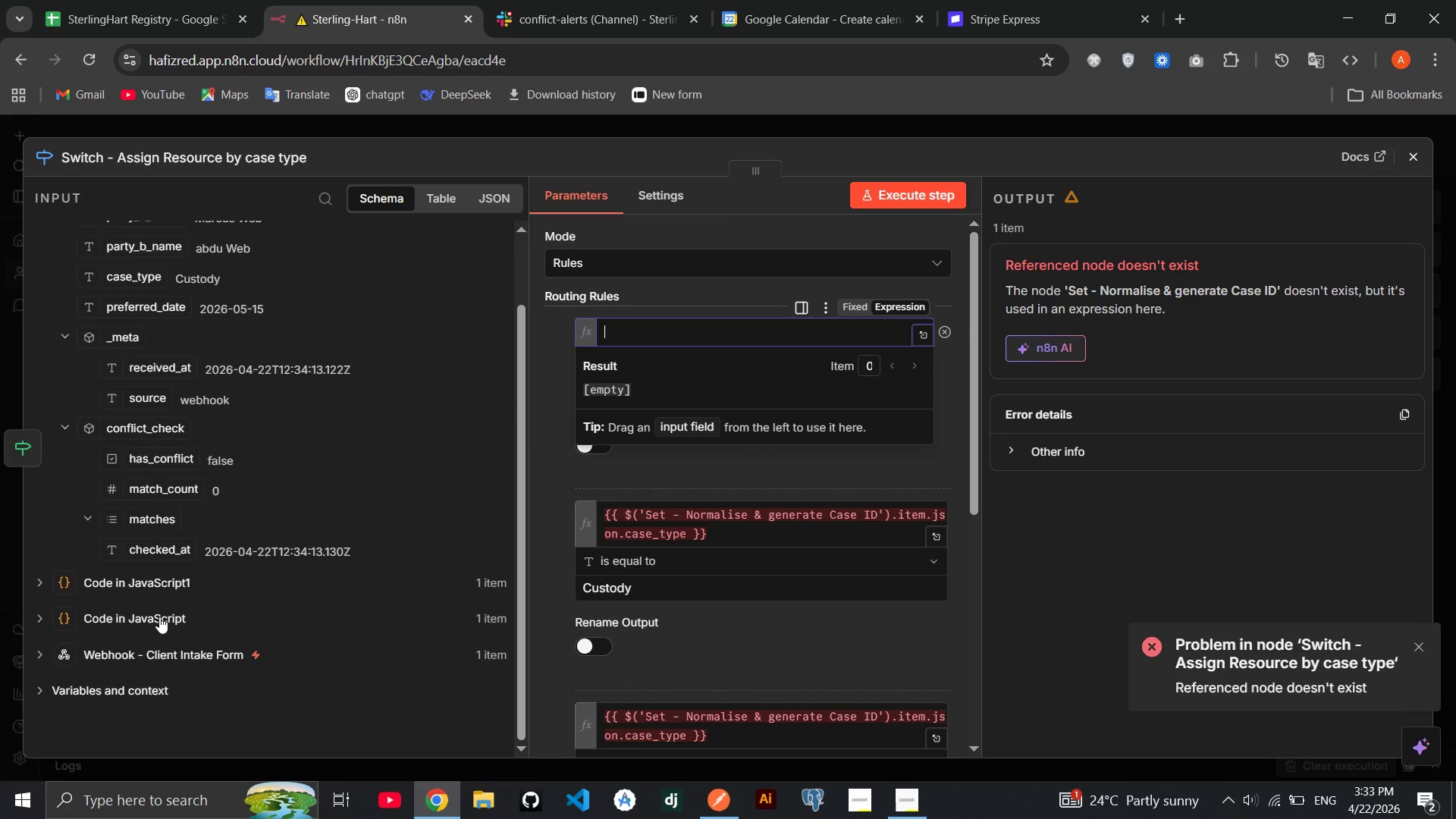 
left_click([159, 617])
 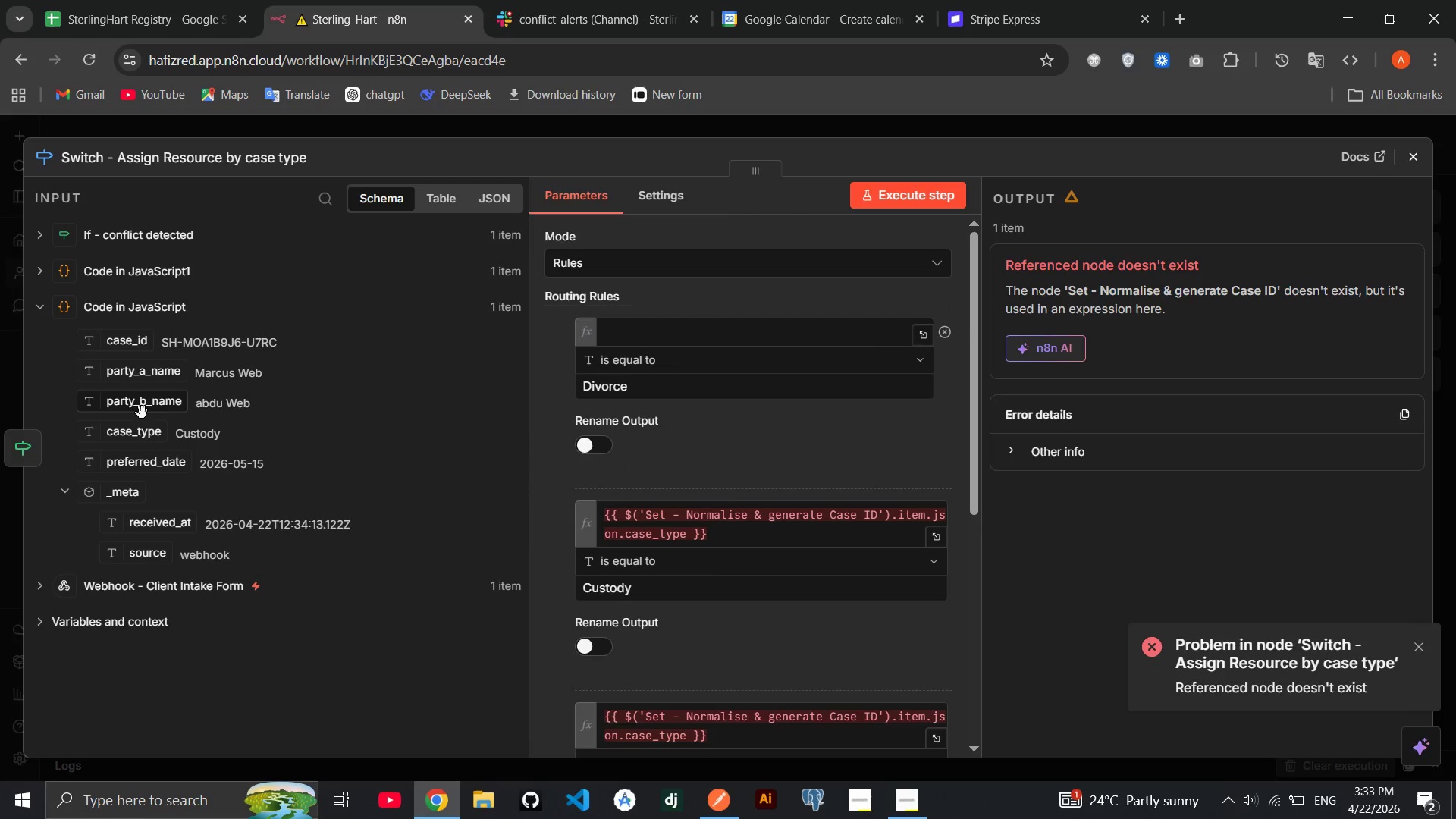 
left_click_drag(start_coordinate=[132, 432], to_coordinate=[682, 342])
 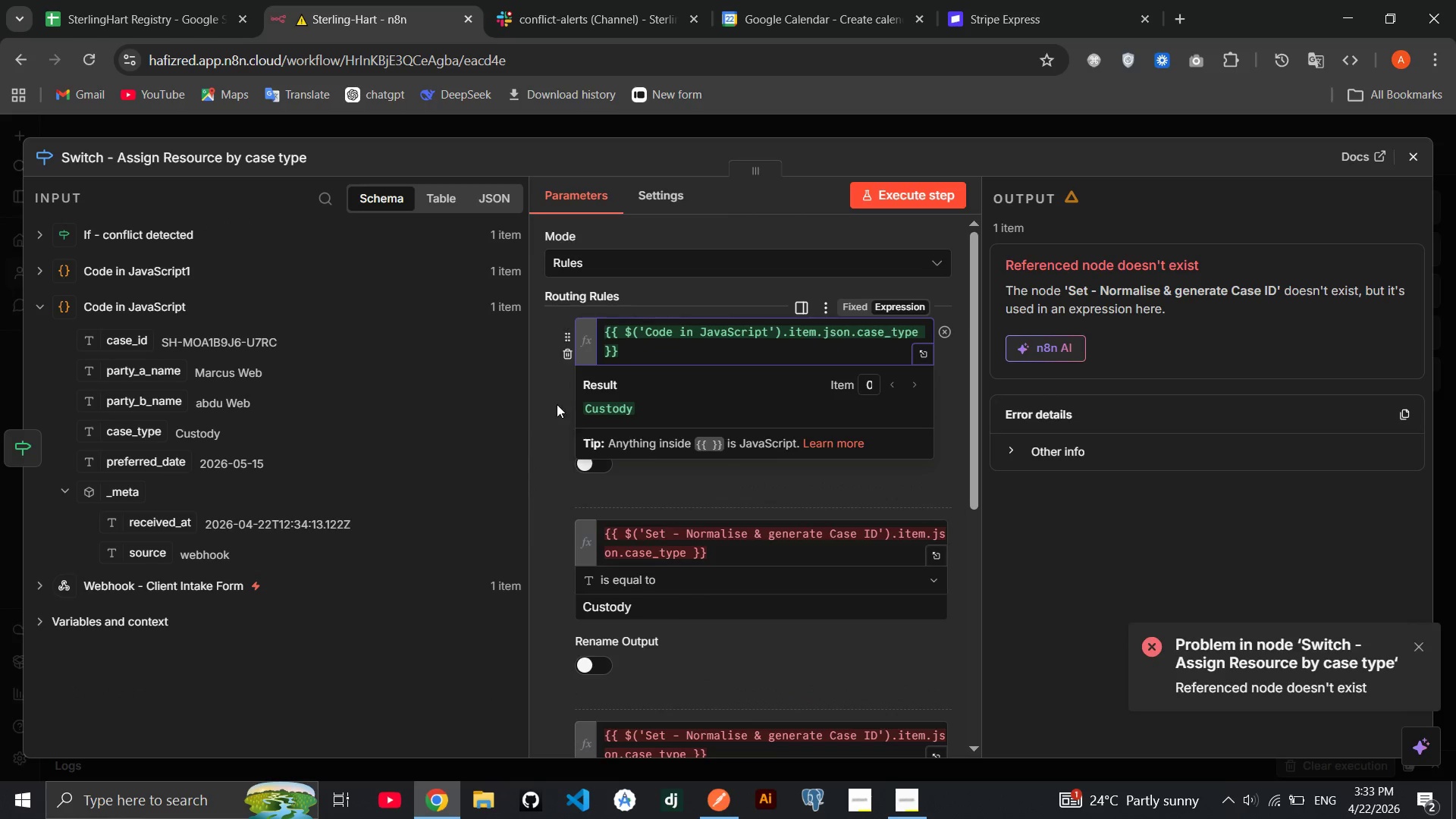 
left_click([548, 403])
 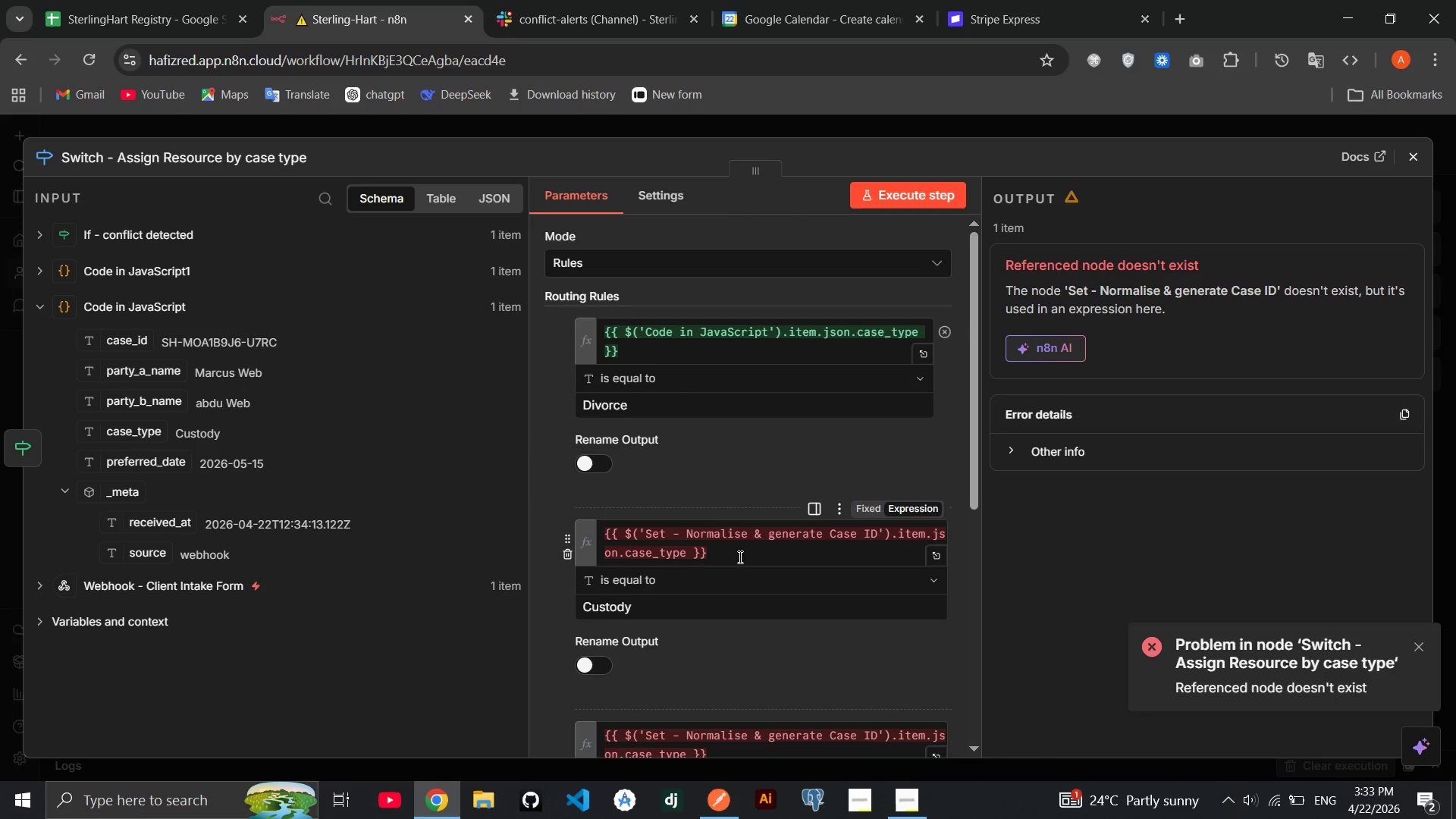 
left_click_drag(start_coordinate=[736, 548], to_coordinate=[568, 532])
 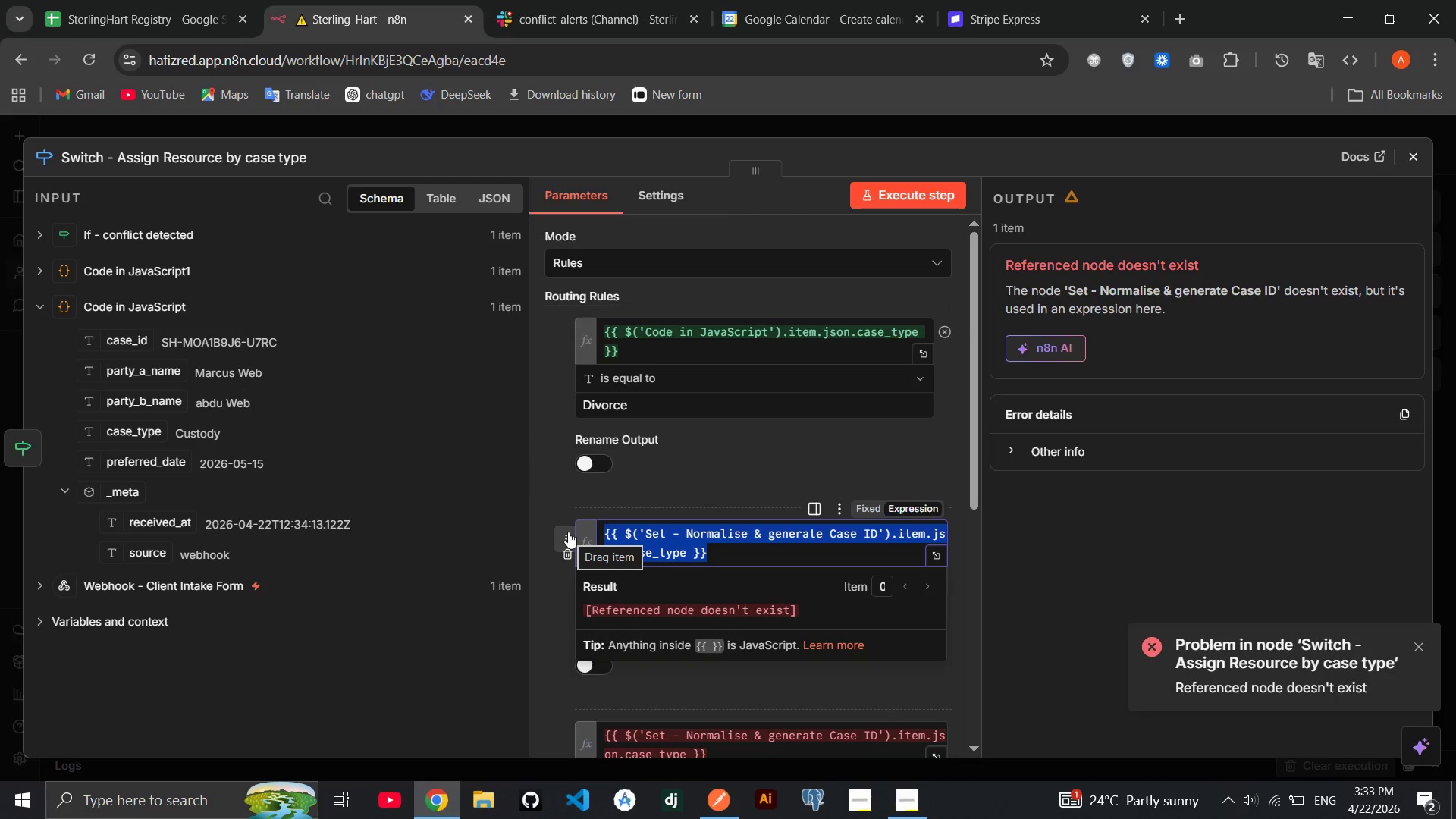 
key(Backspace)
 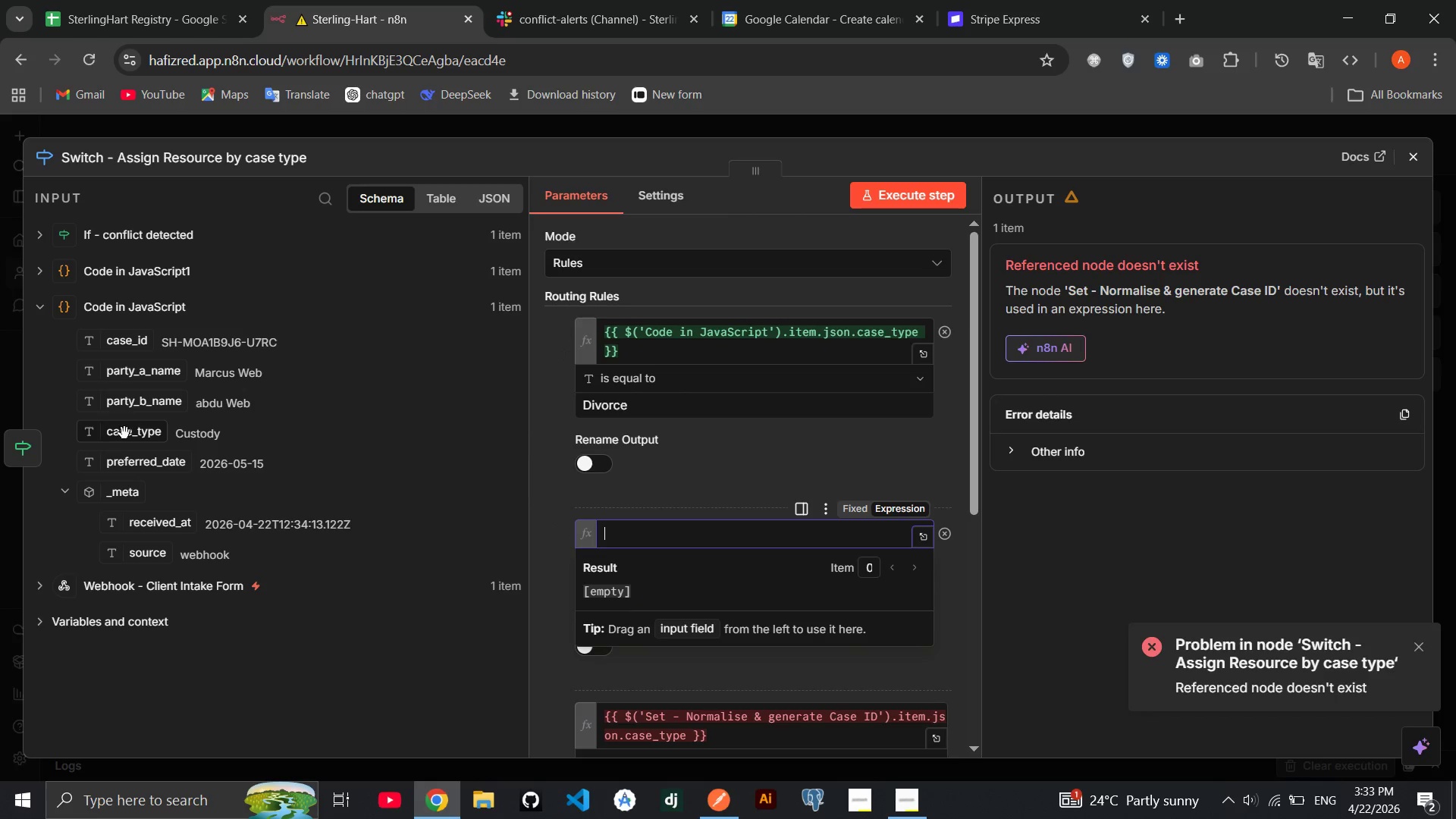 
left_click_drag(start_coordinate=[126, 437], to_coordinate=[655, 541])
 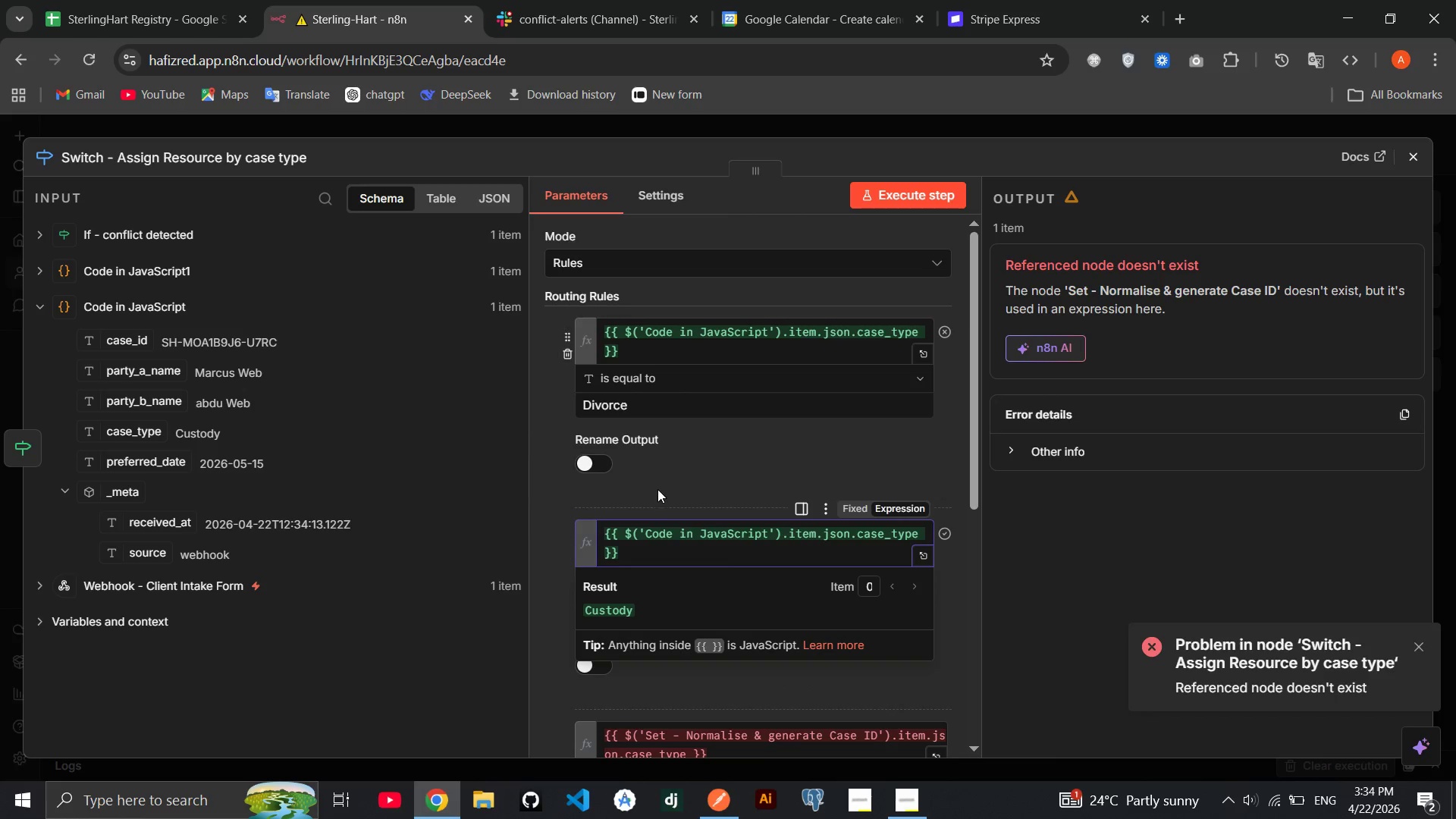 
scroll: coordinate [657, 489], scroll_direction: down, amount: 2.0
 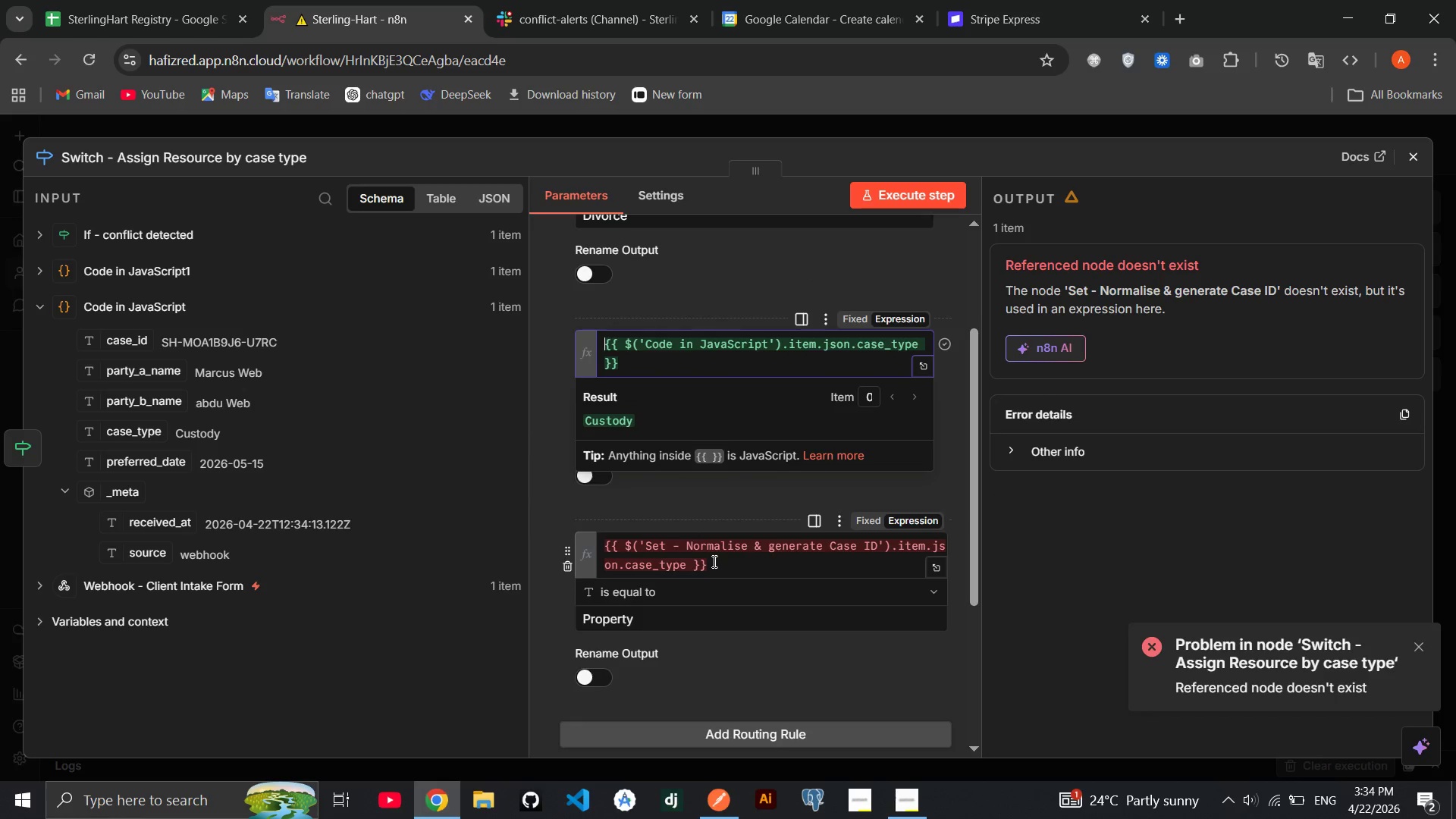 
left_click_drag(start_coordinate=[713, 561], to_coordinate=[513, 534])
 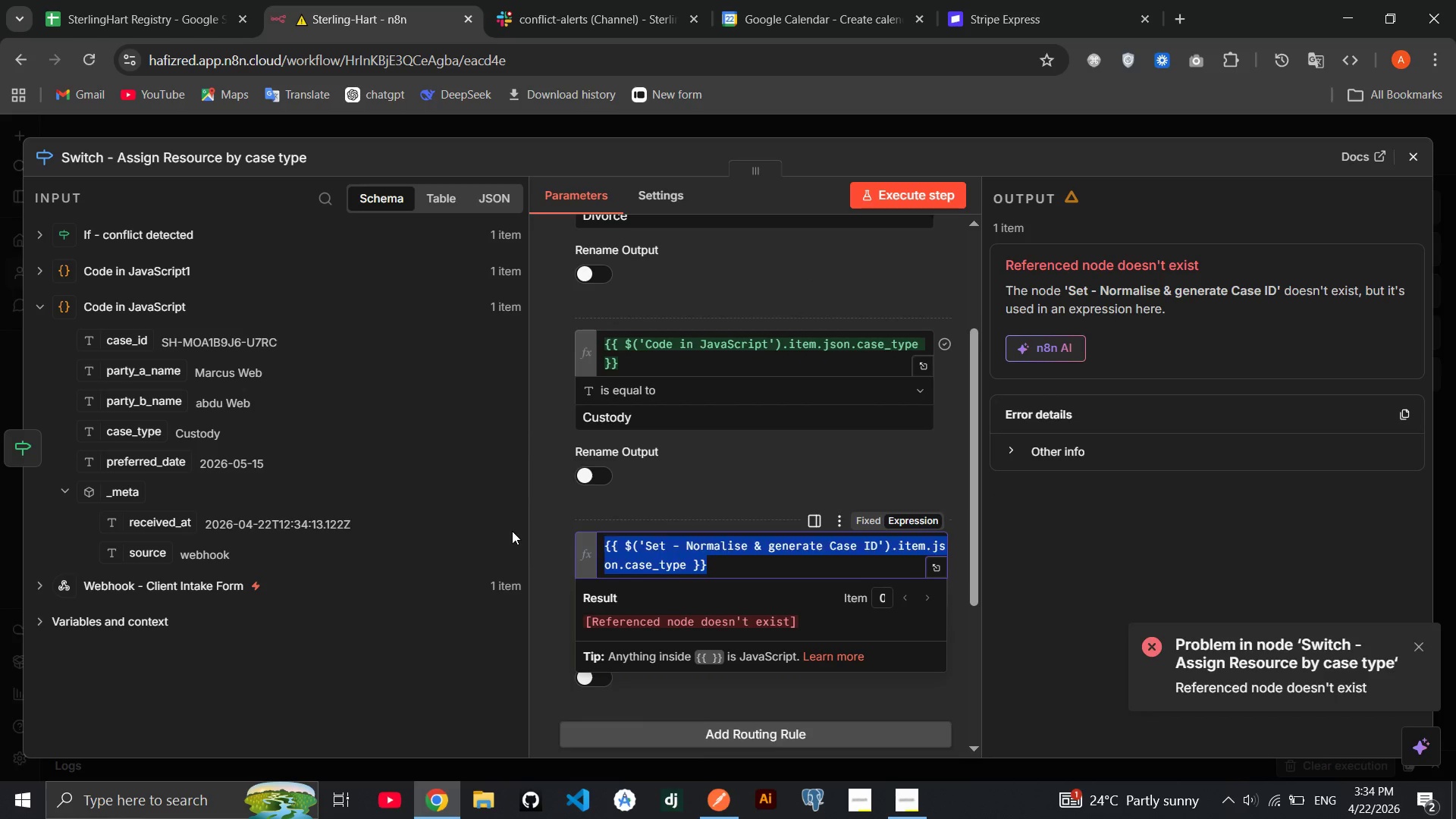 
key(Backspace)
 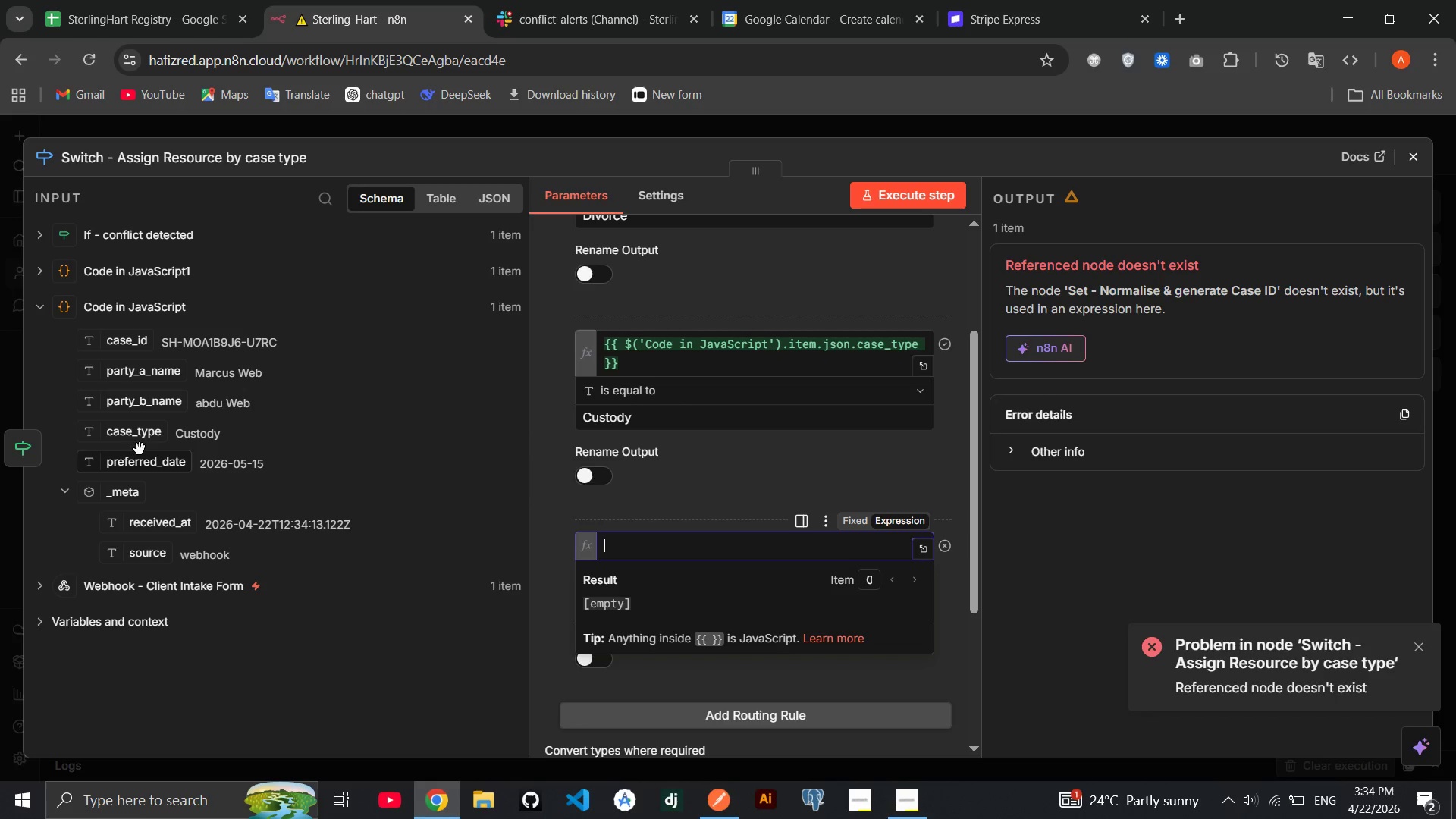 
left_click_drag(start_coordinate=[140, 441], to_coordinate=[661, 538])
 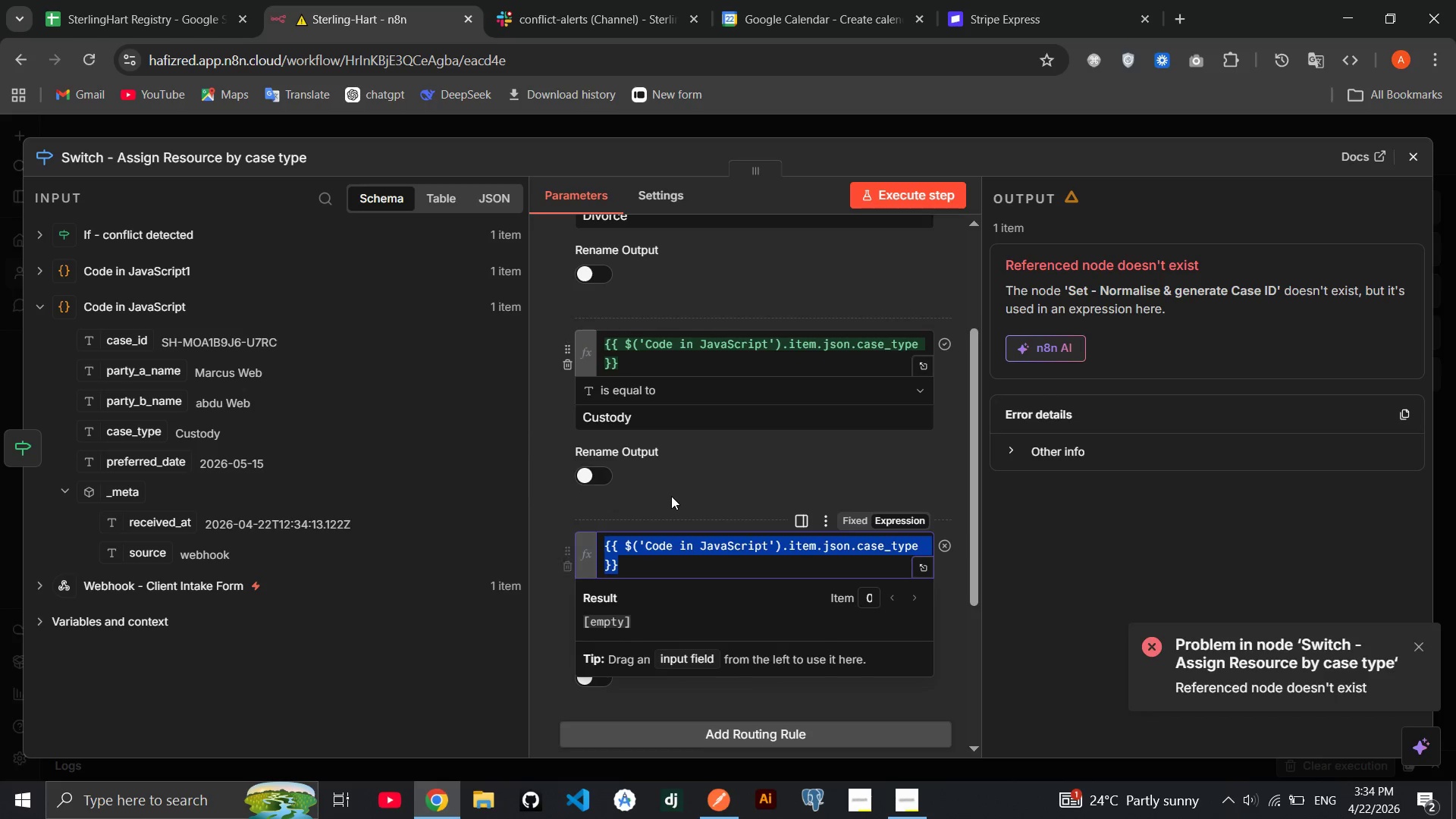 
scroll: coordinate [671, 496], scroll_direction: down, amount: 2.0
 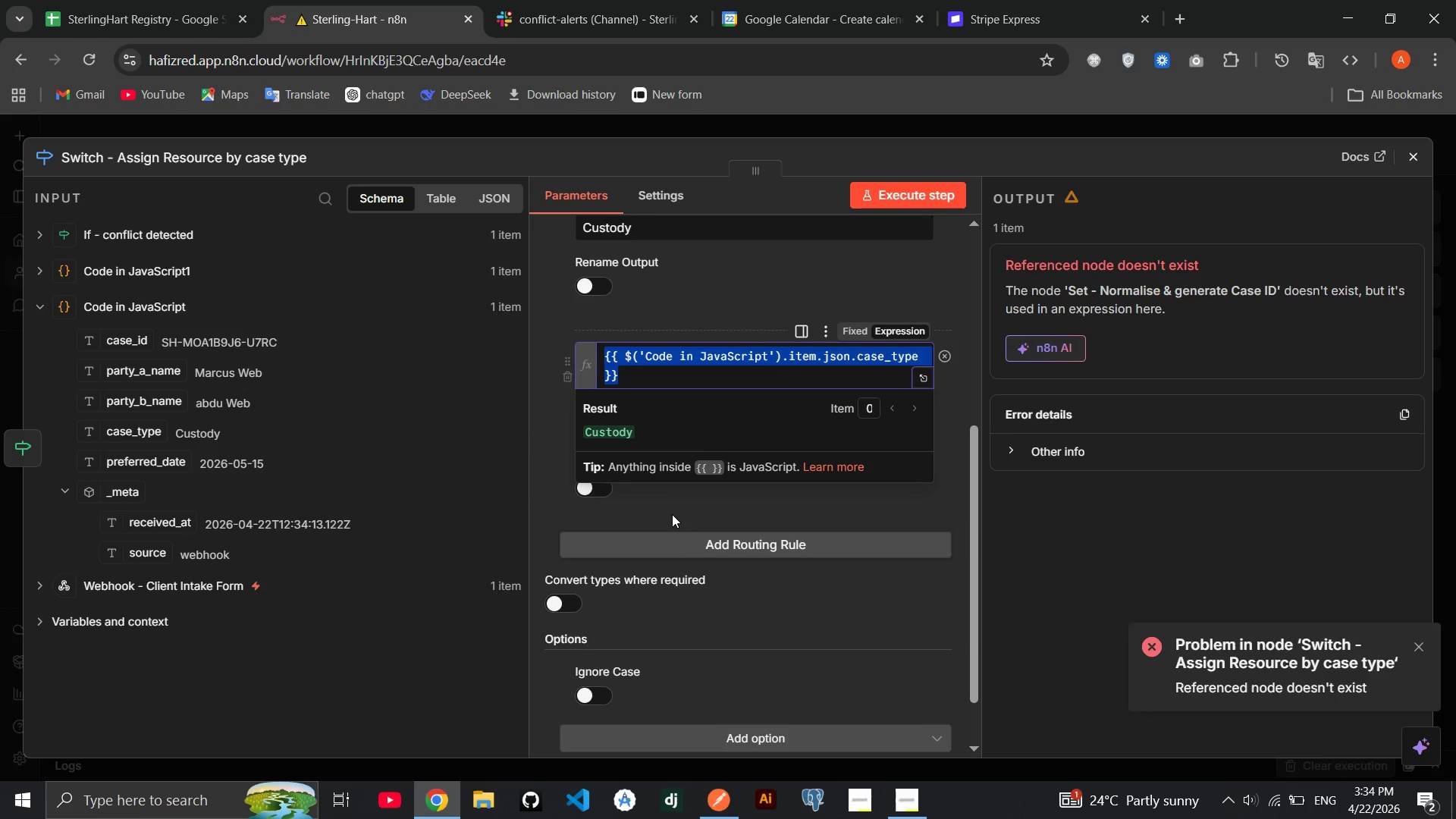 
left_click([672, 507])
 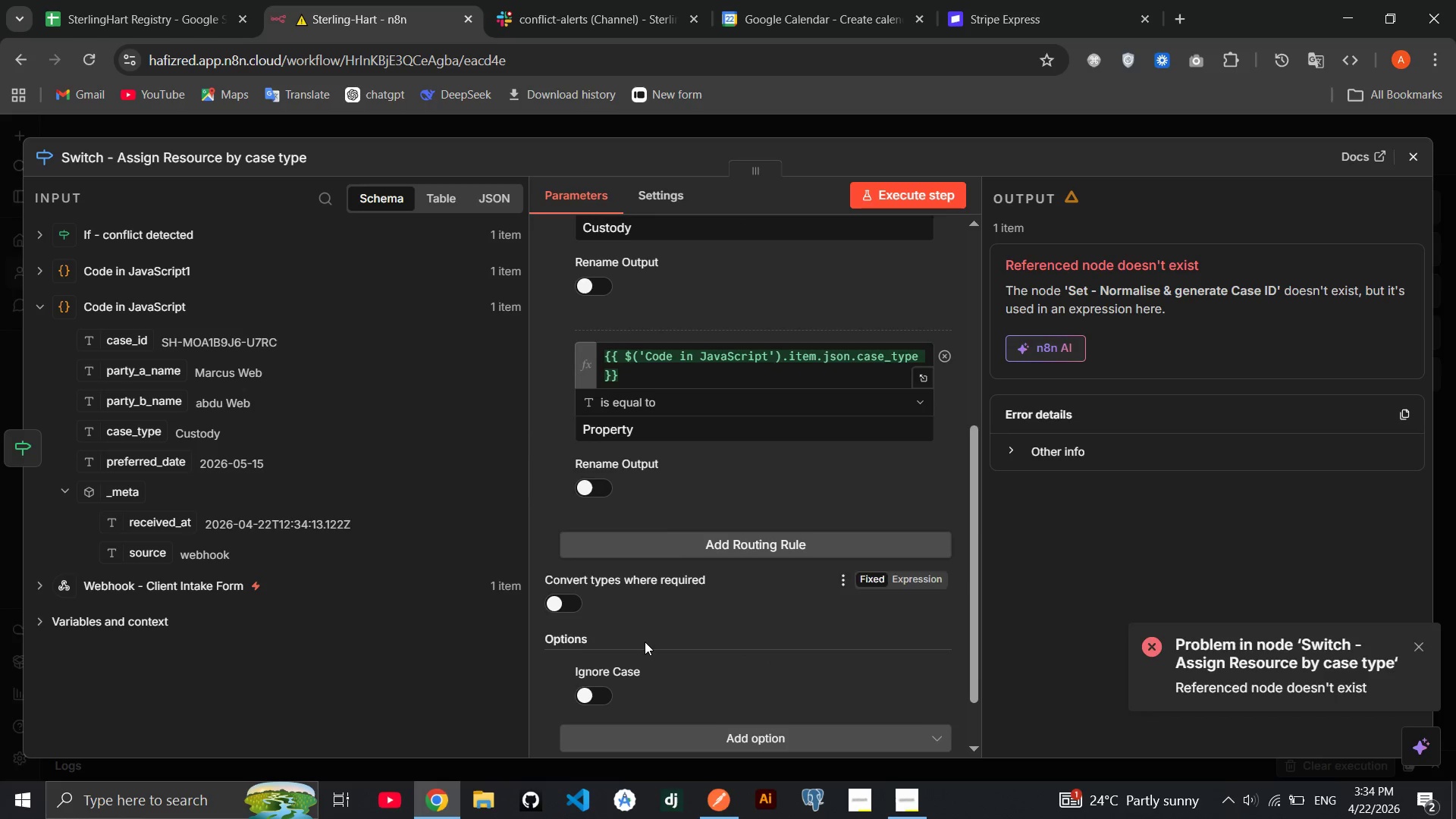 
scroll: coordinate [645, 640], scroll_direction: down, amount: 2.0
 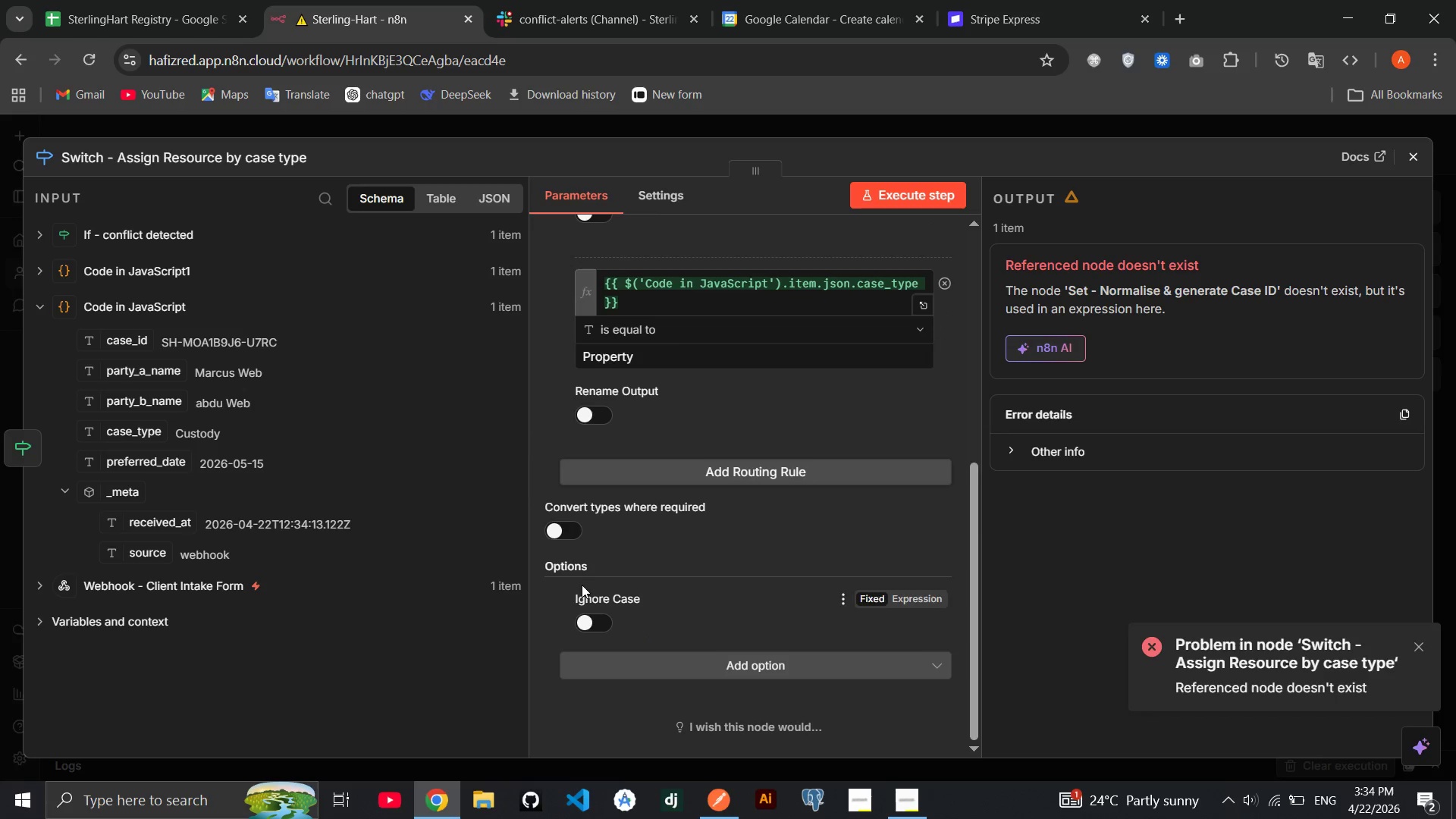 
left_click([570, 593])
 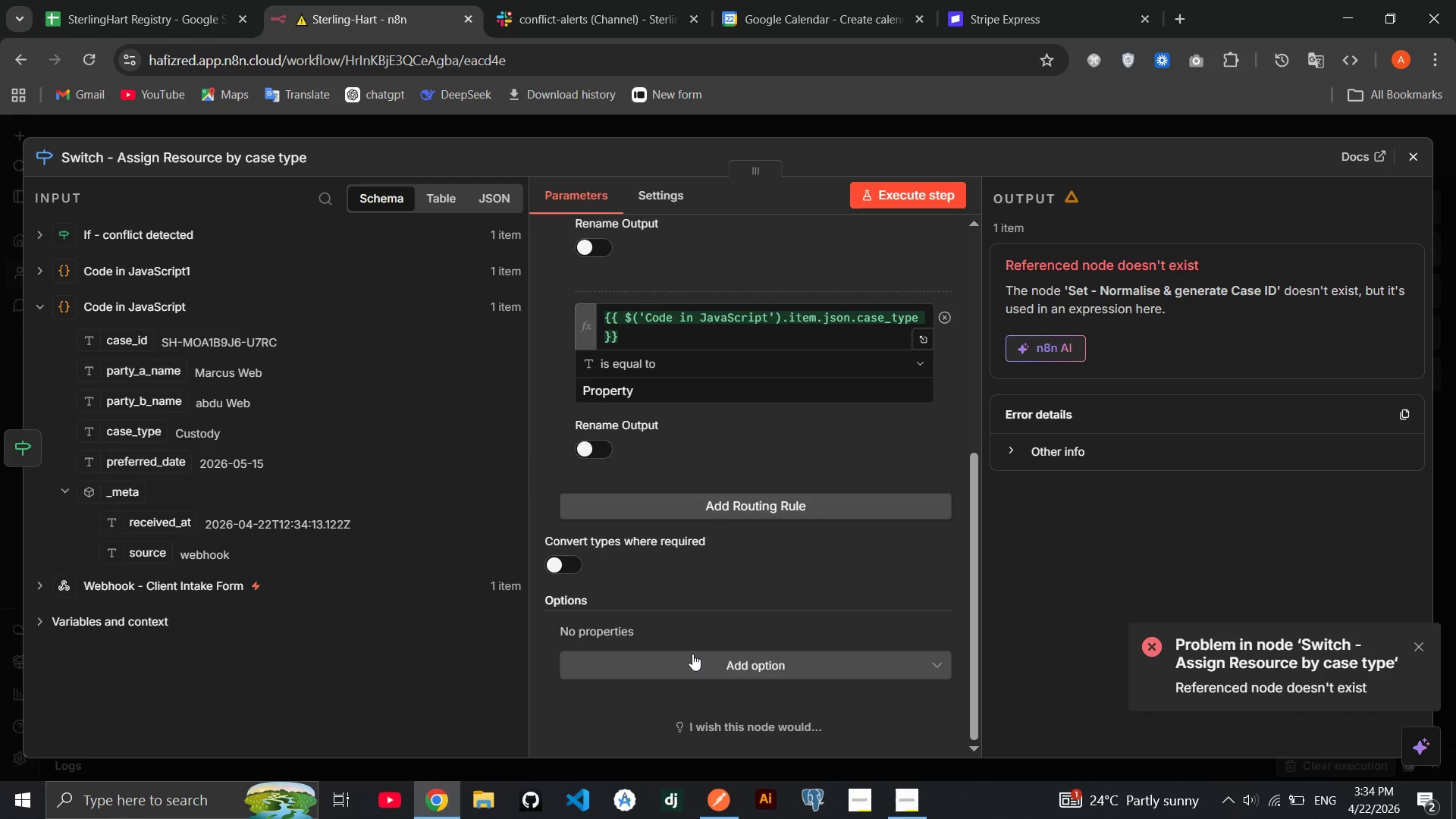 
left_click([692, 654])
 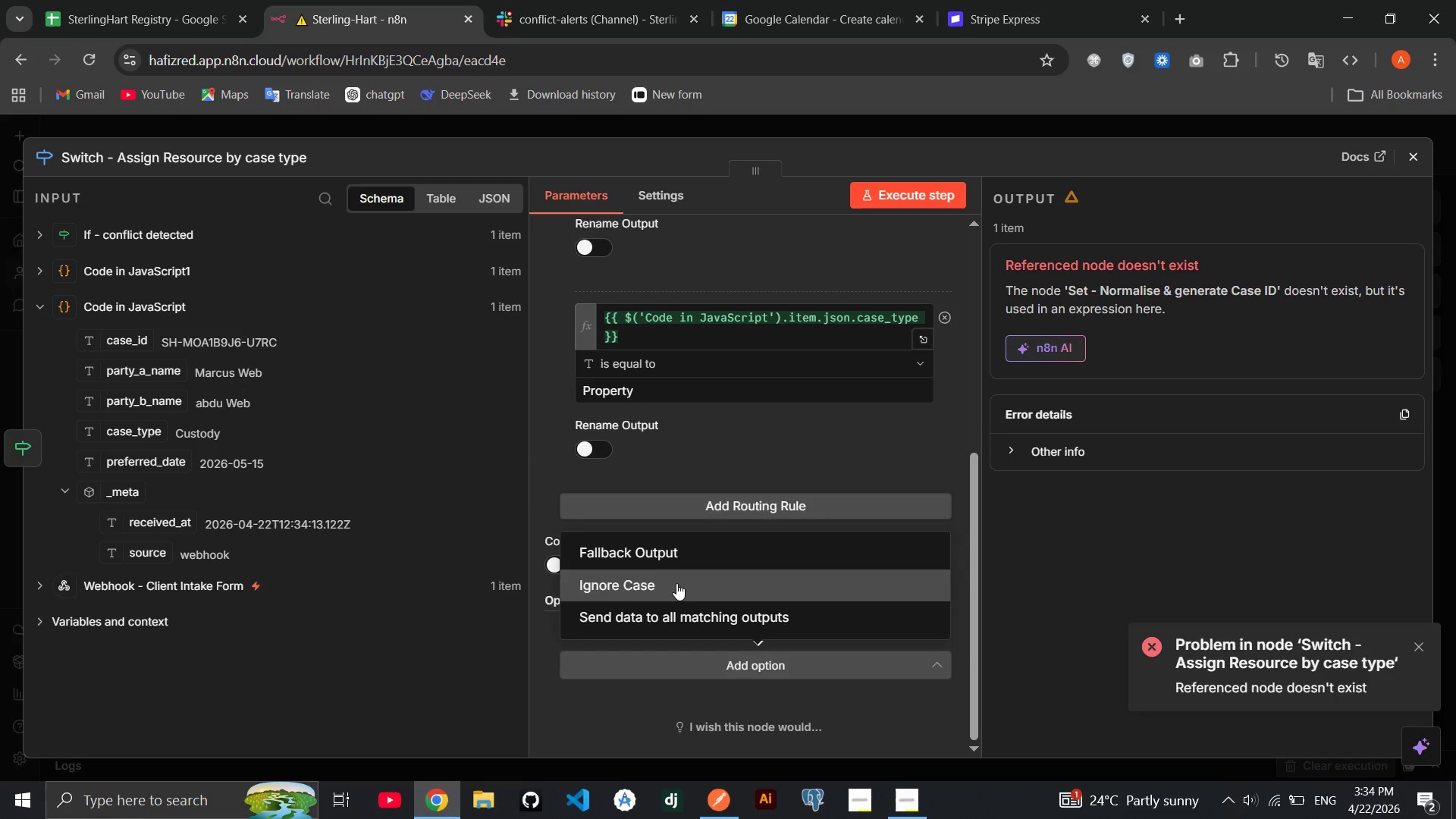 
left_click([670, 562])
 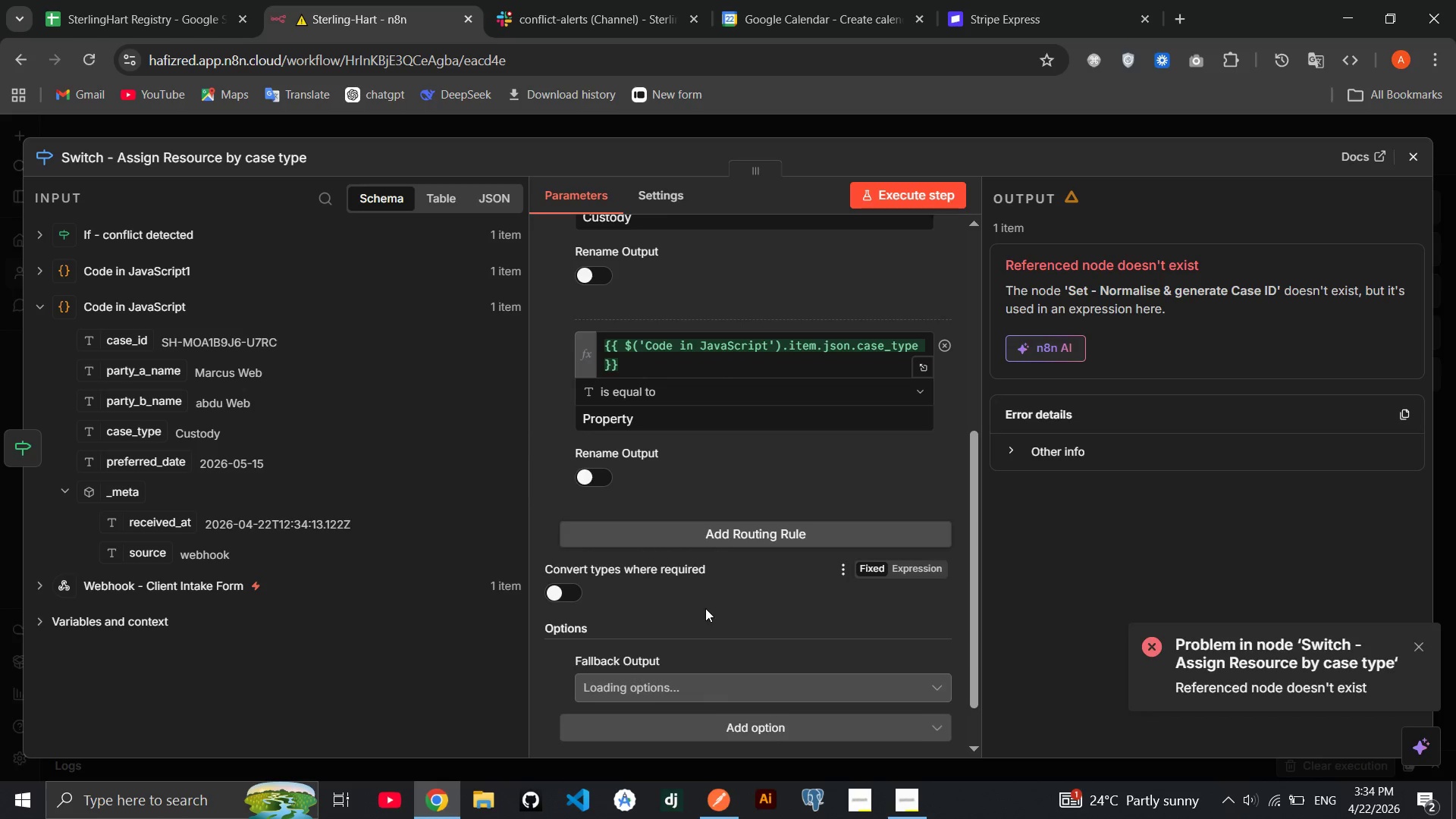 
scroll: coordinate [707, 608], scroll_direction: down, amount: 2.0
 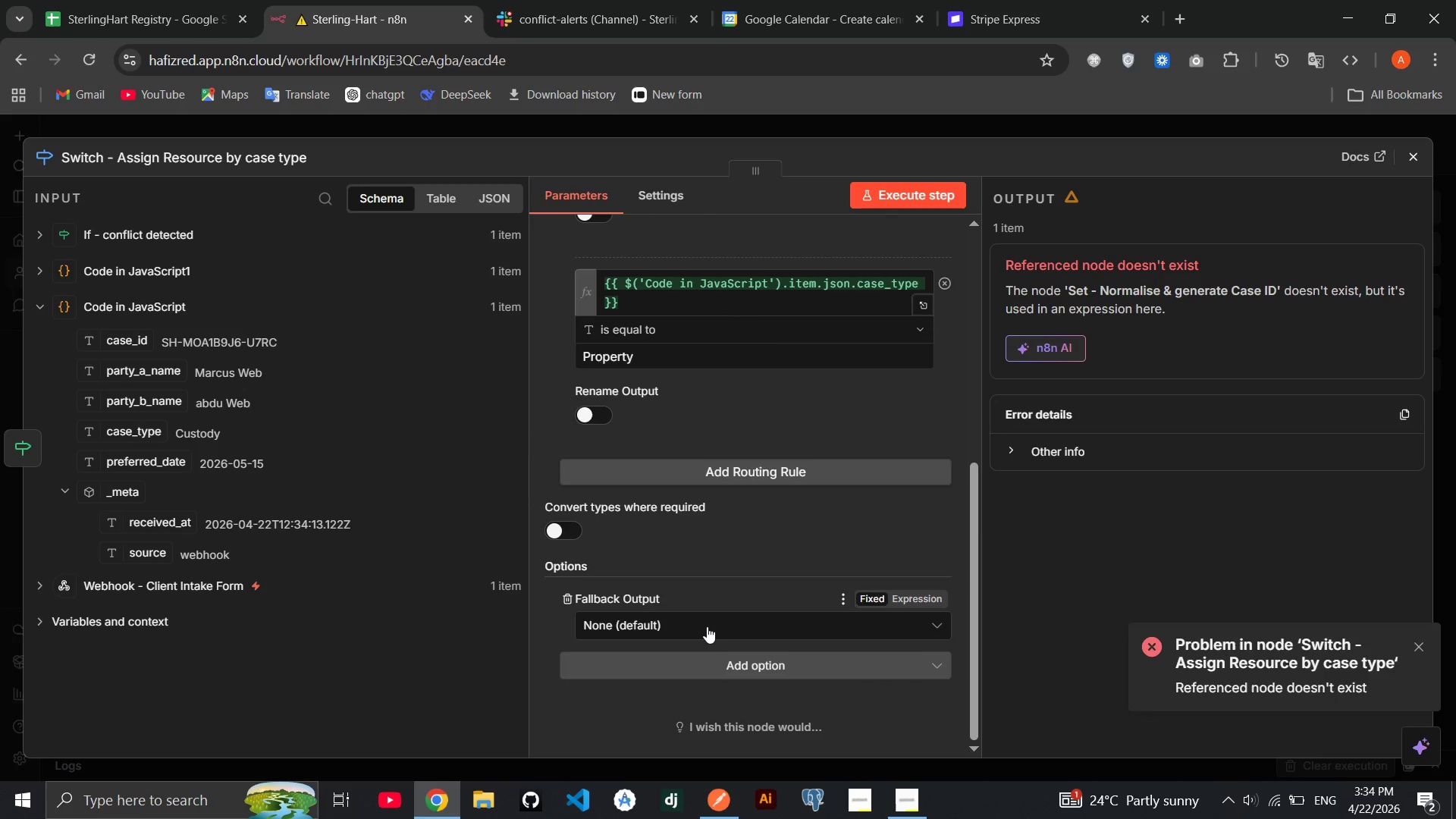 
left_click([707, 626])
 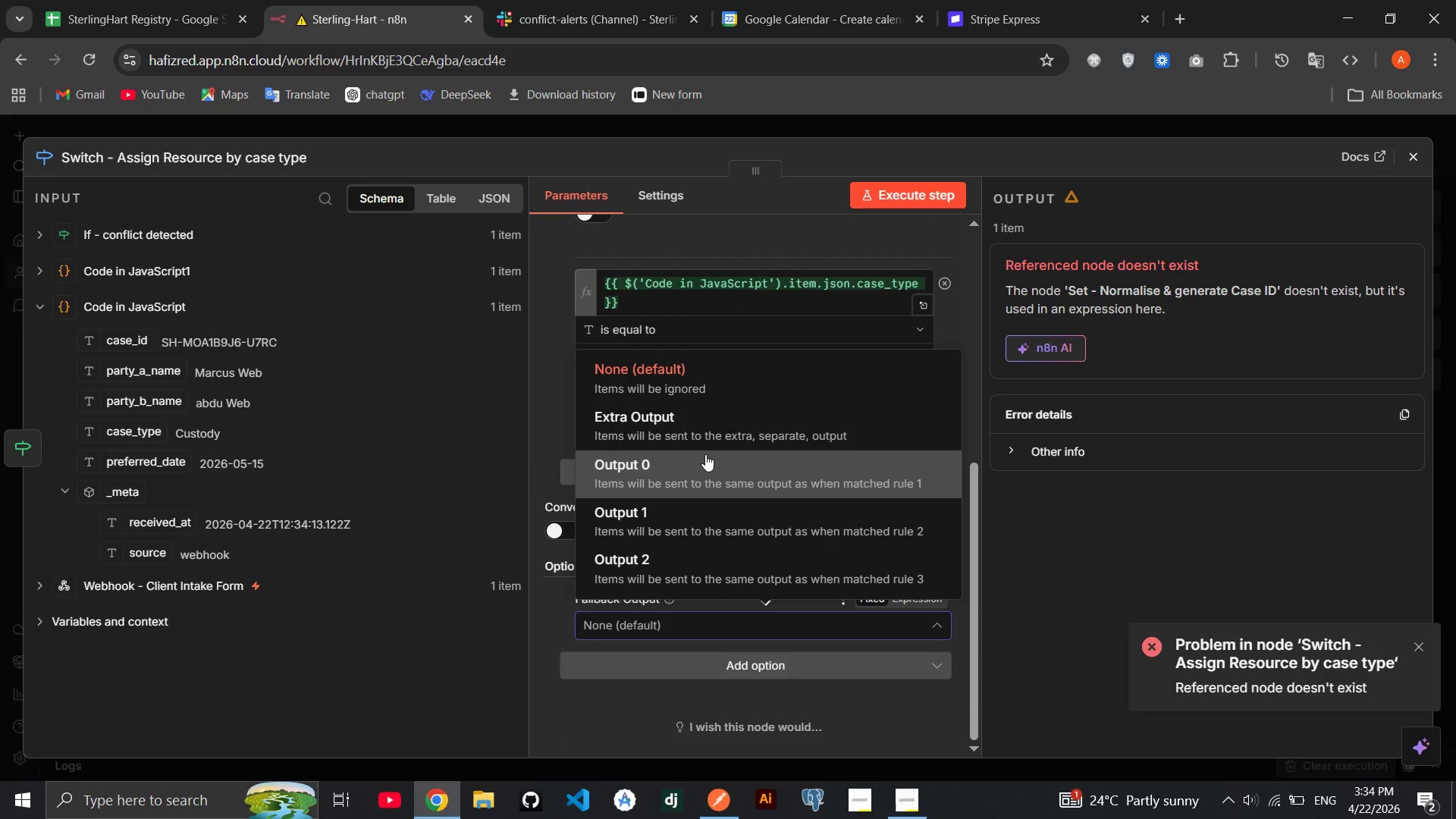 
left_click([703, 439])
 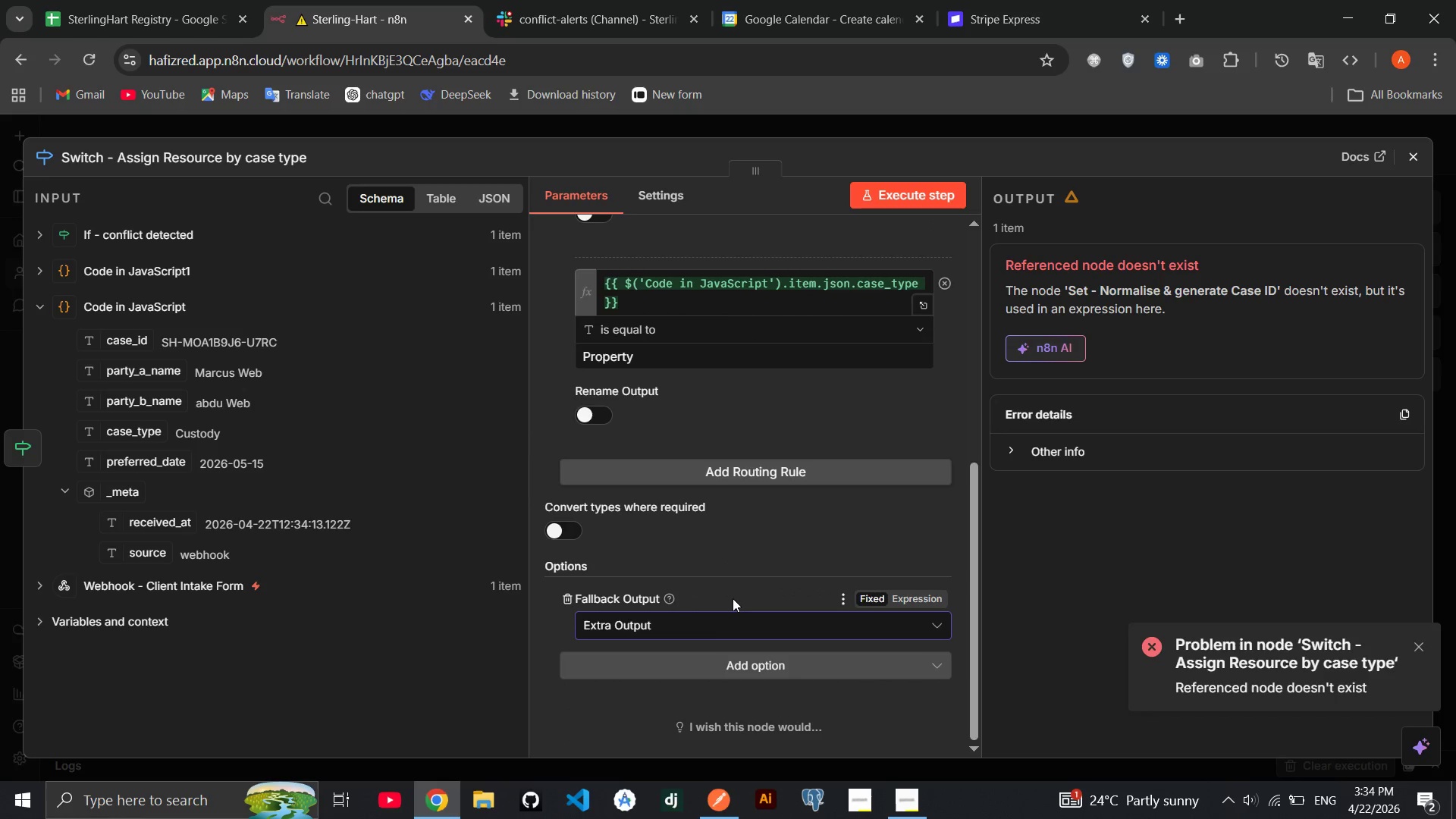 
scroll: coordinate [666, 450], scroll_direction: up, amount: 3.0
 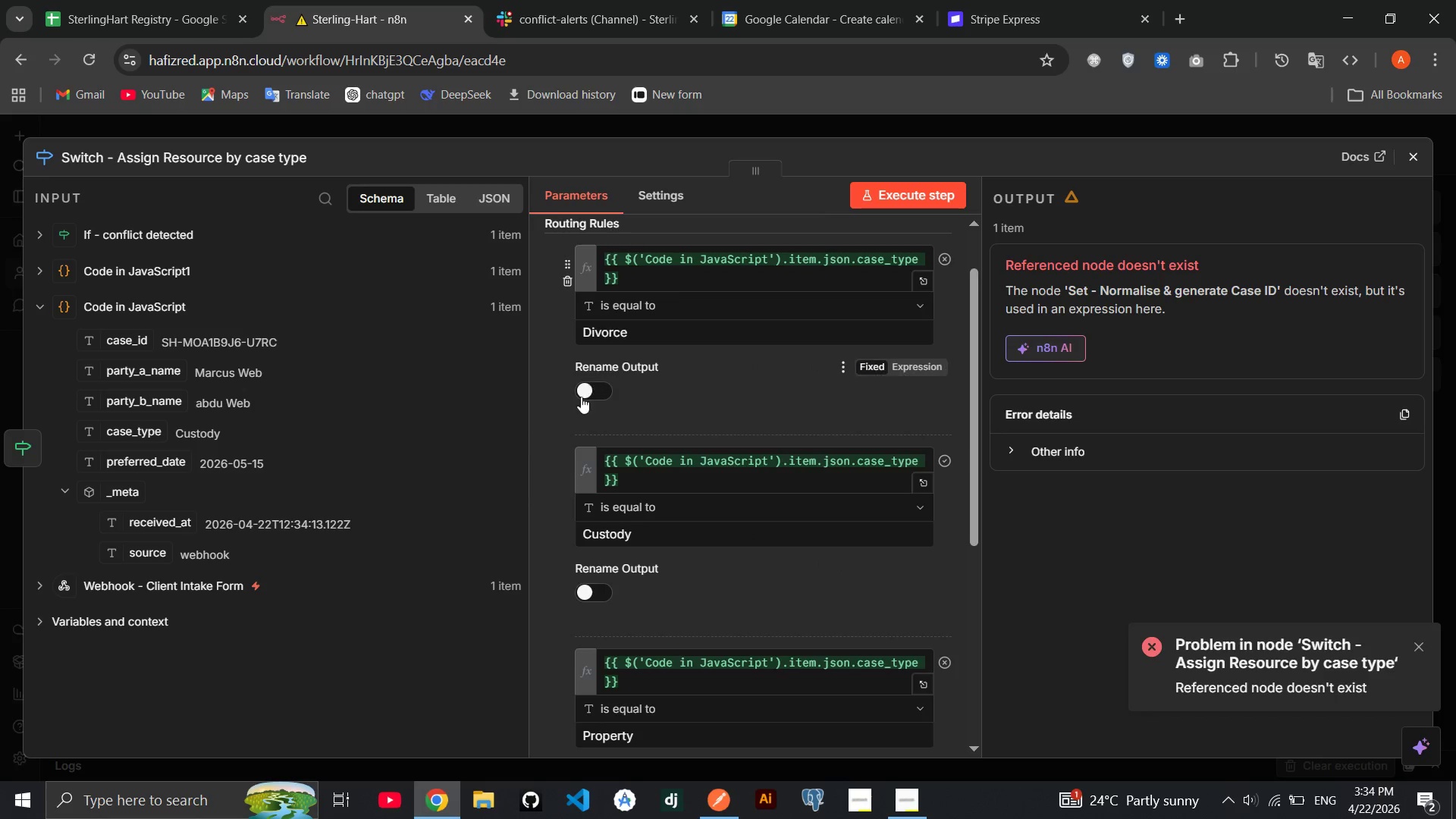 
left_click([581, 397])
 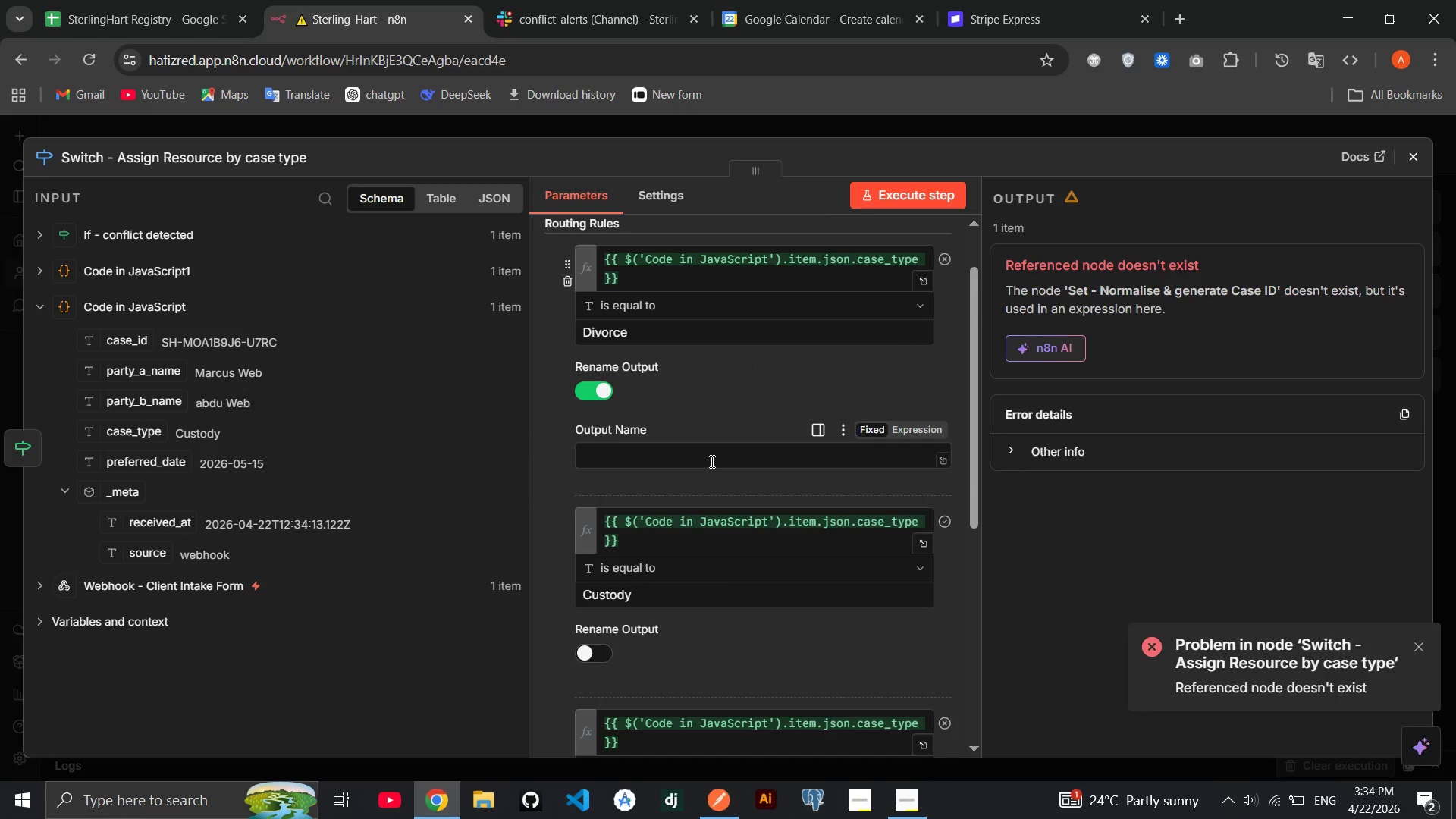 
left_click([711, 461])
 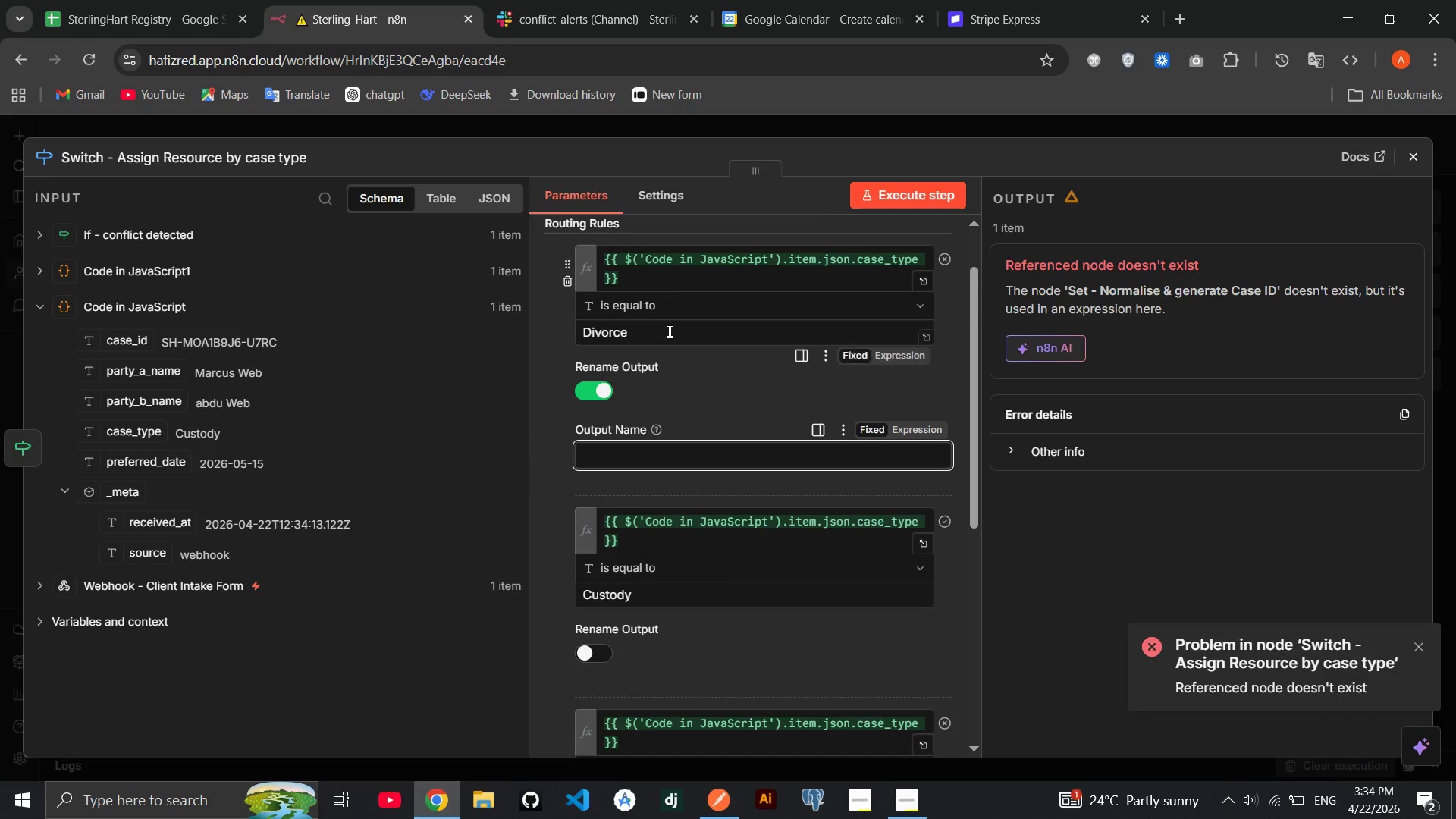 
double_click([668, 331])
 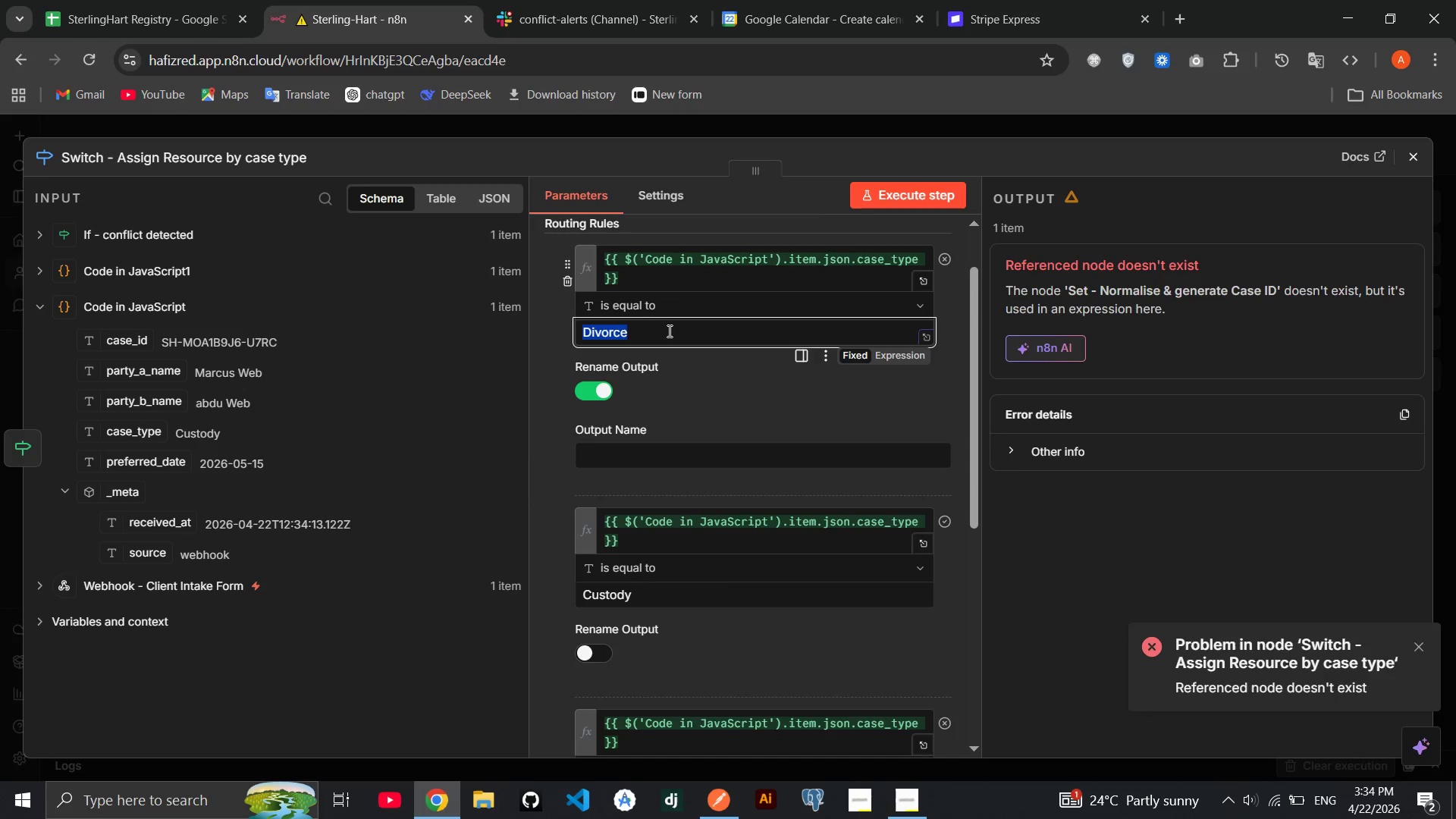 
key(Control+ControlRight)
 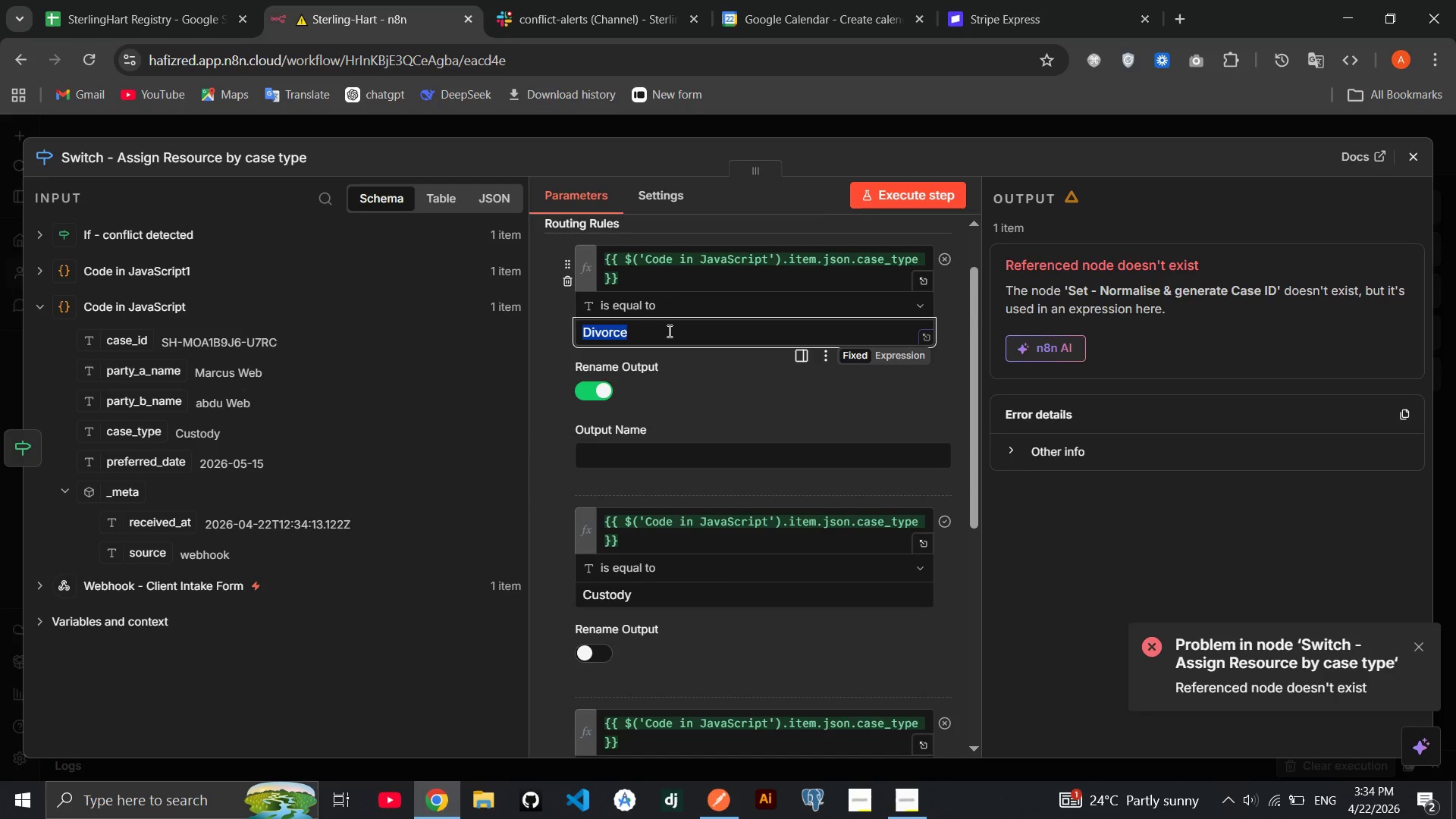 
key(Control+C)
 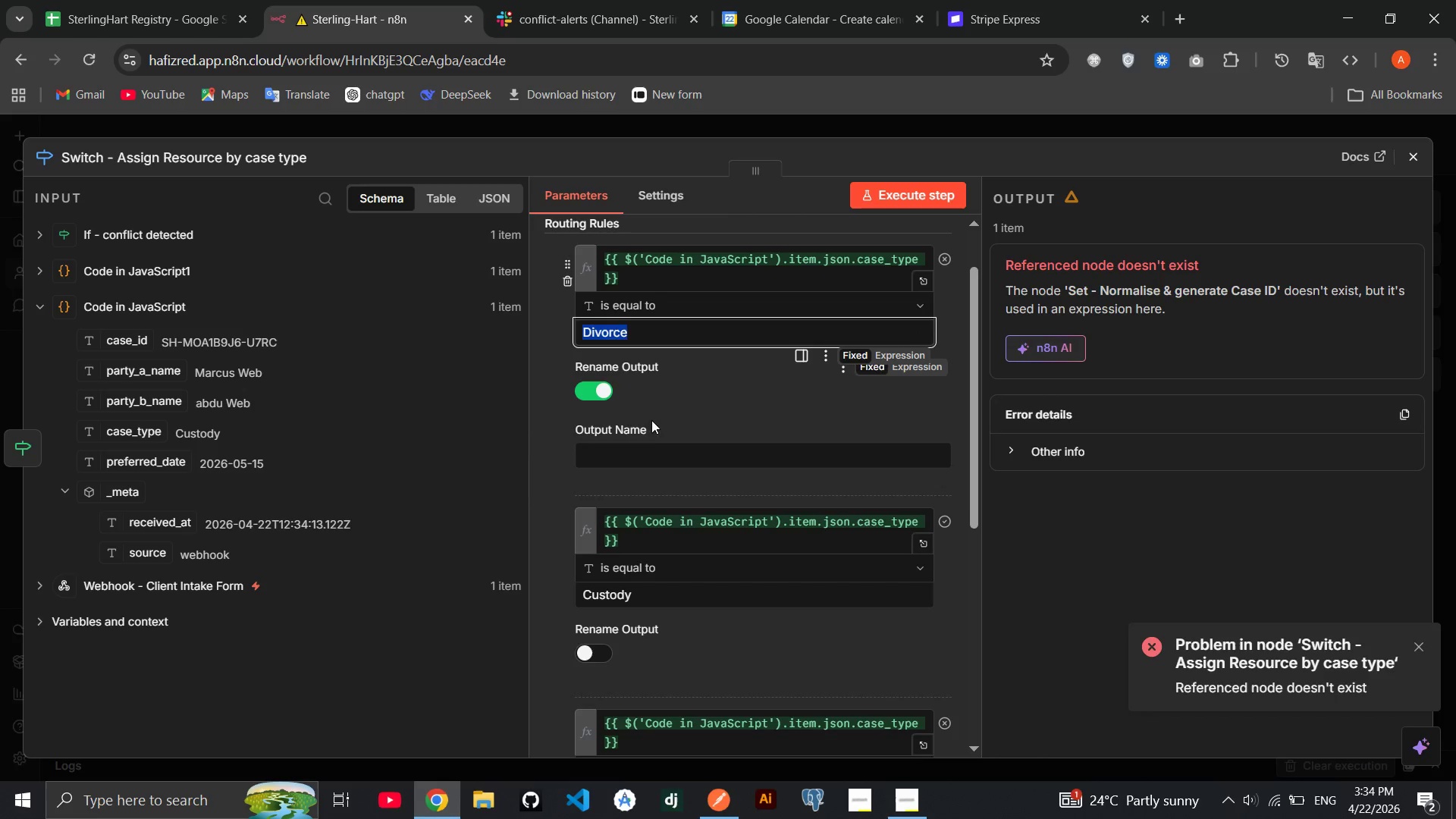 
left_click([642, 469])
 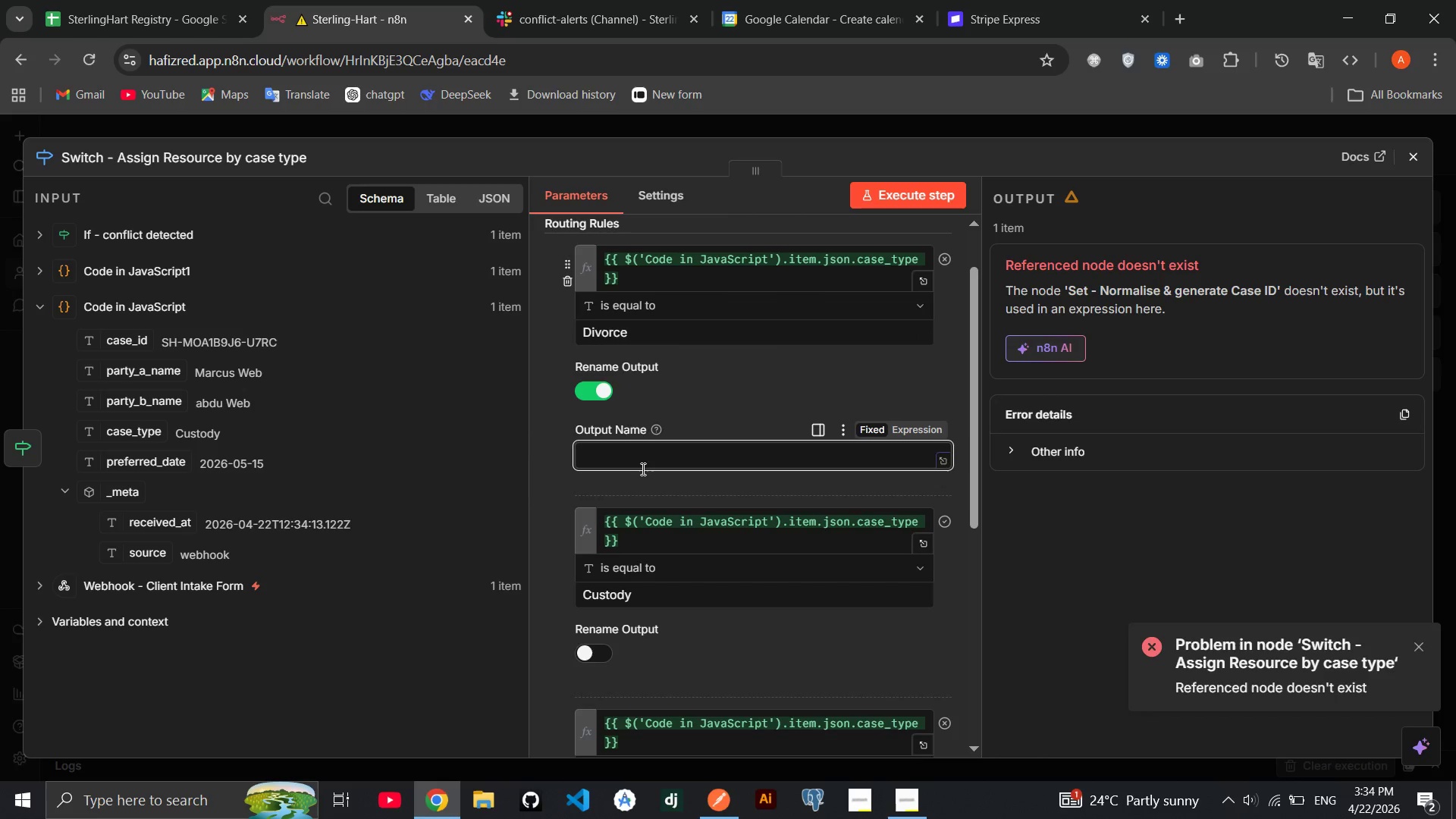 
key(Control+ControlRight)
 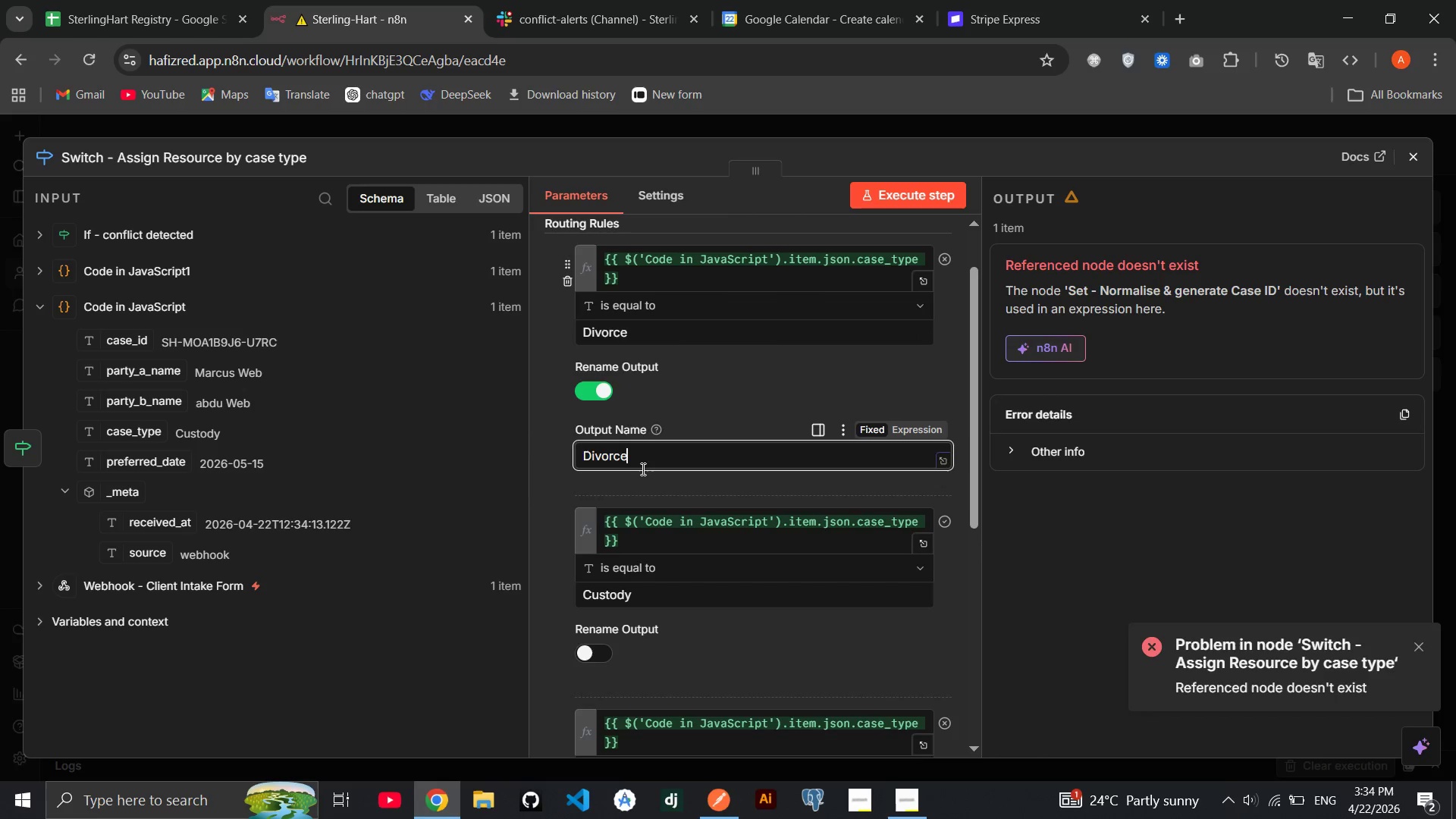 
key(Control+V)
 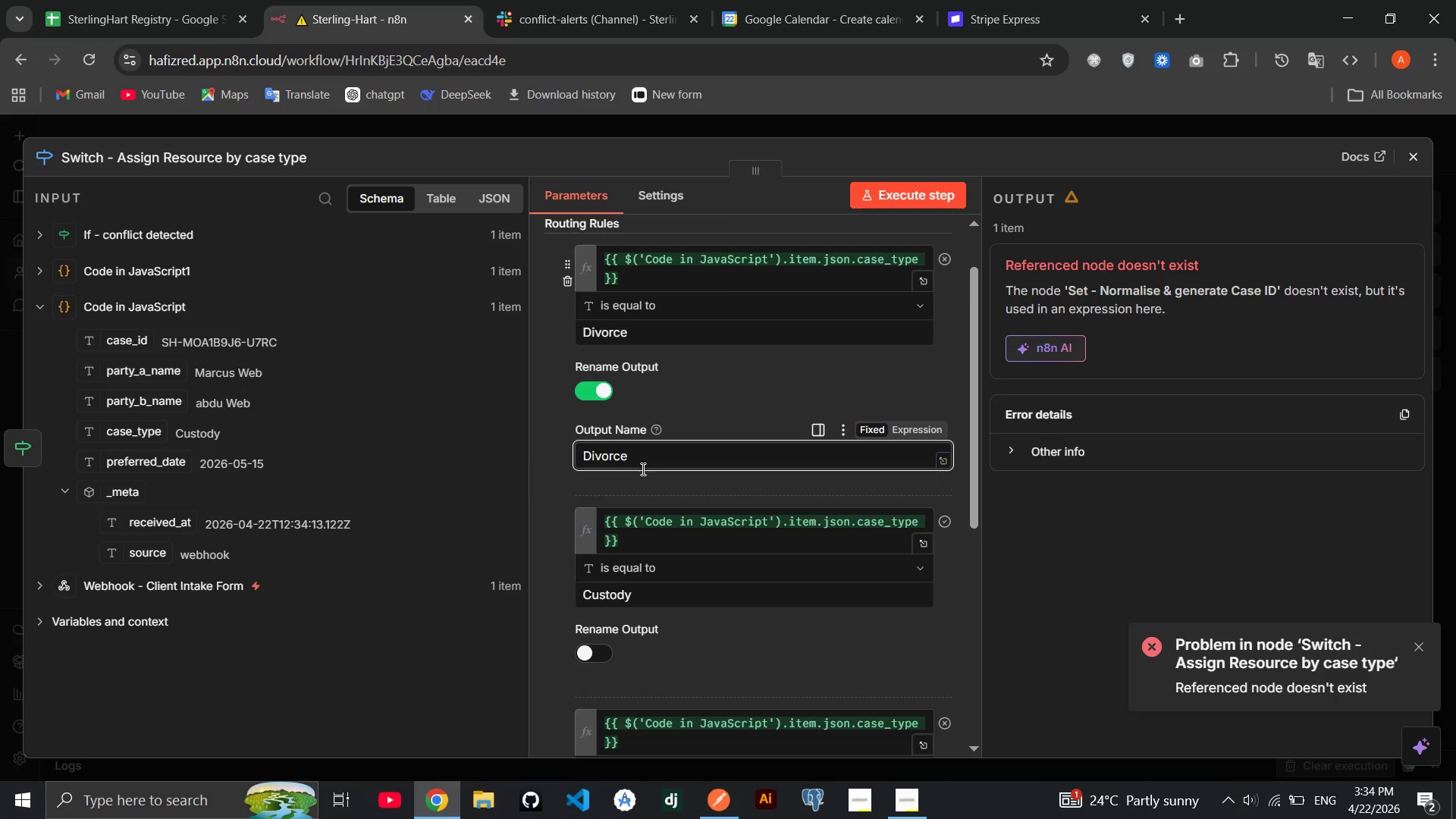 
scroll: coordinate [642, 469], scroll_direction: down, amount: 1.0
 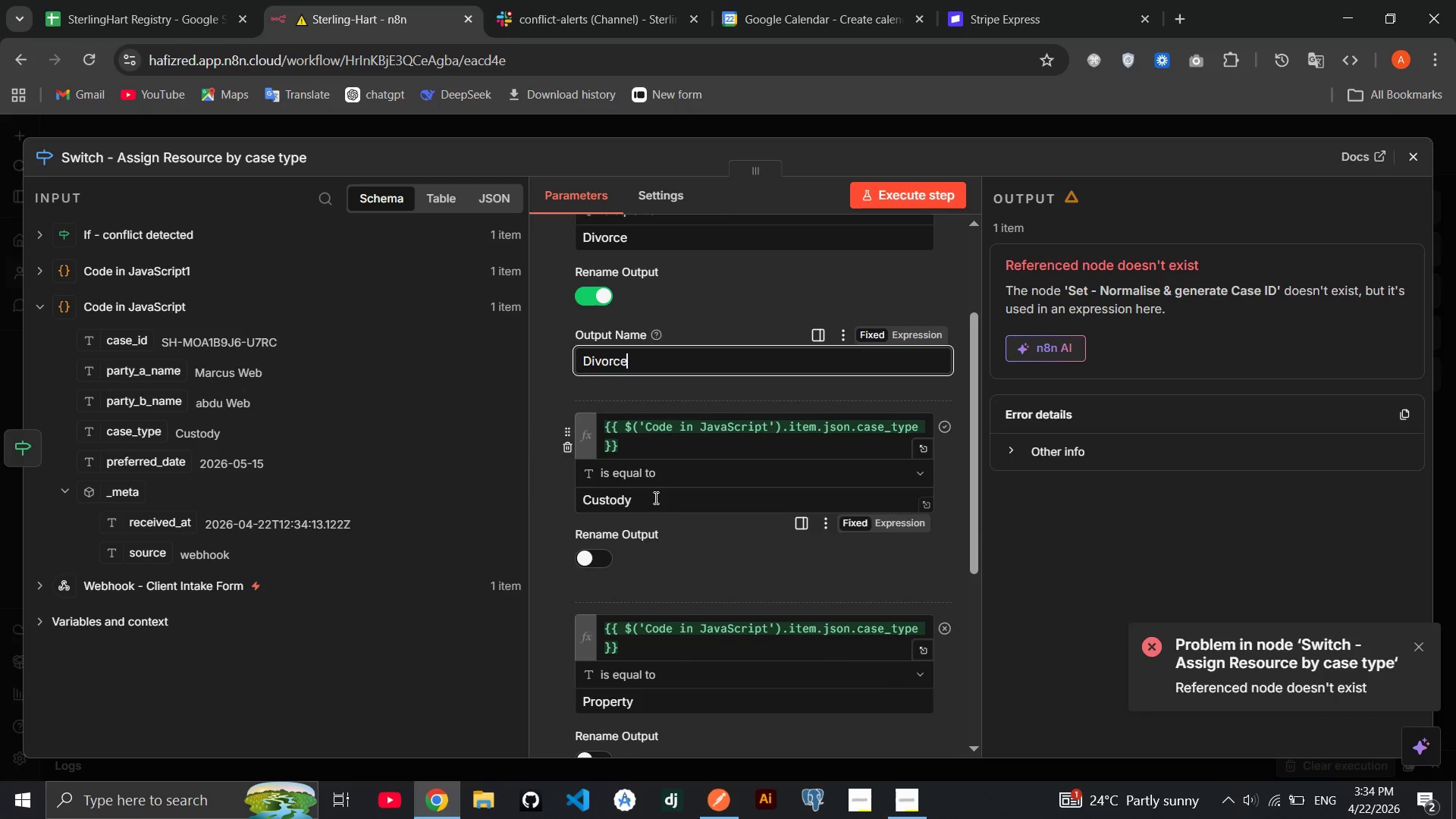 
double_click([654, 497])
 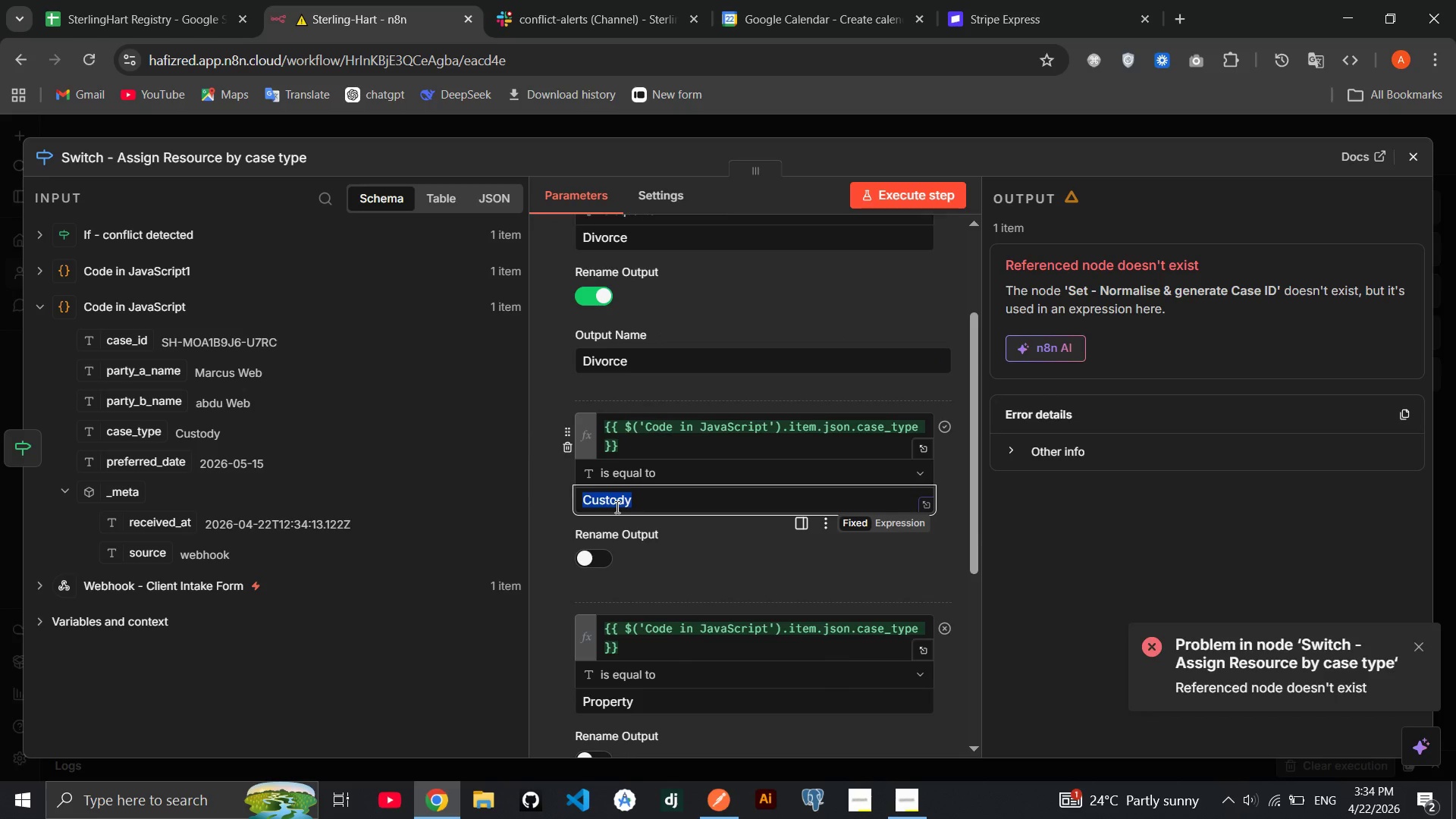 
key(Control+C)
 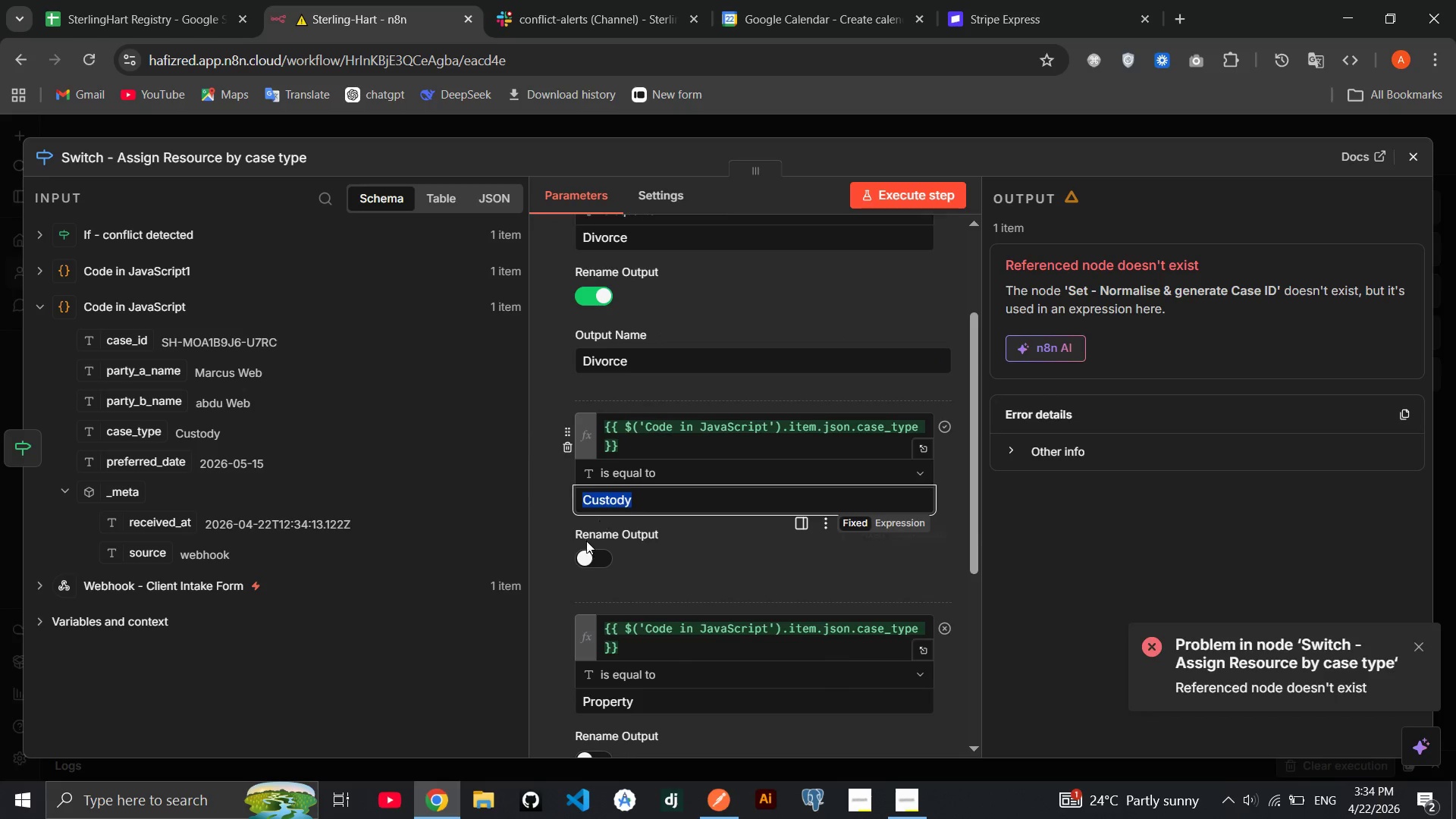 
left_click([579, 557])
 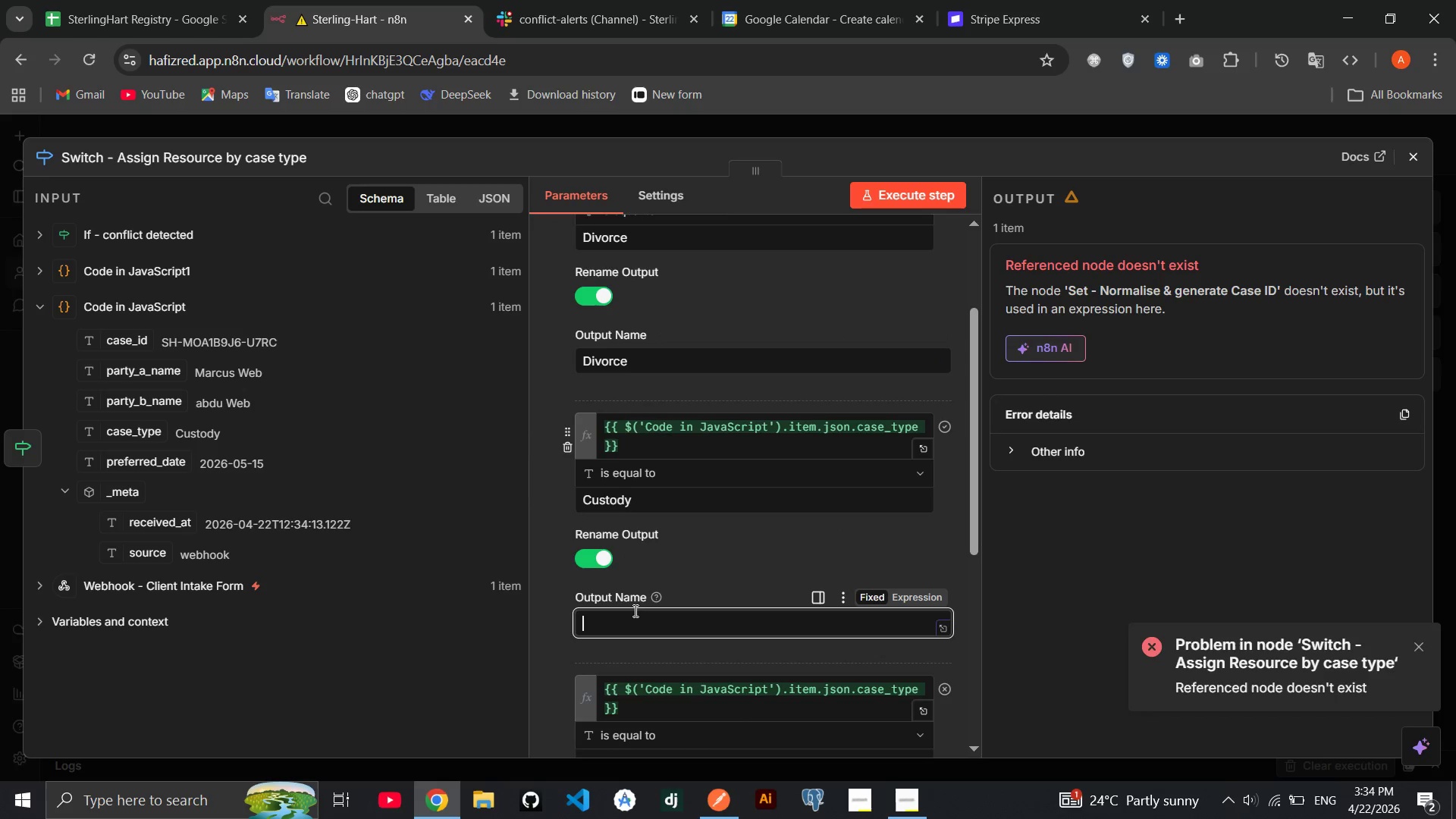 
key(Control+V)
 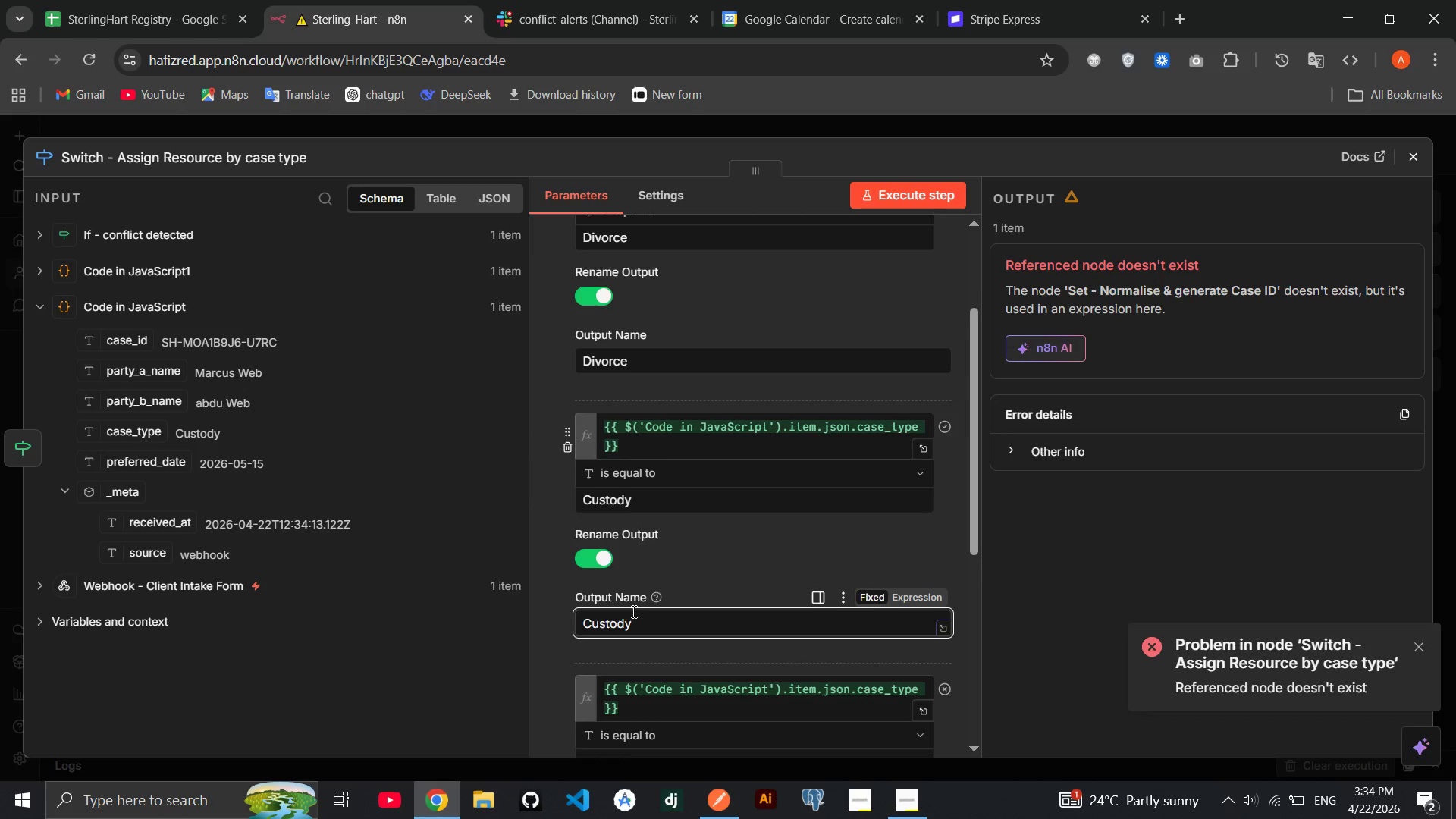 
scroll: coordinate [632, 612], scroll_direction: down, amount: 3.0
 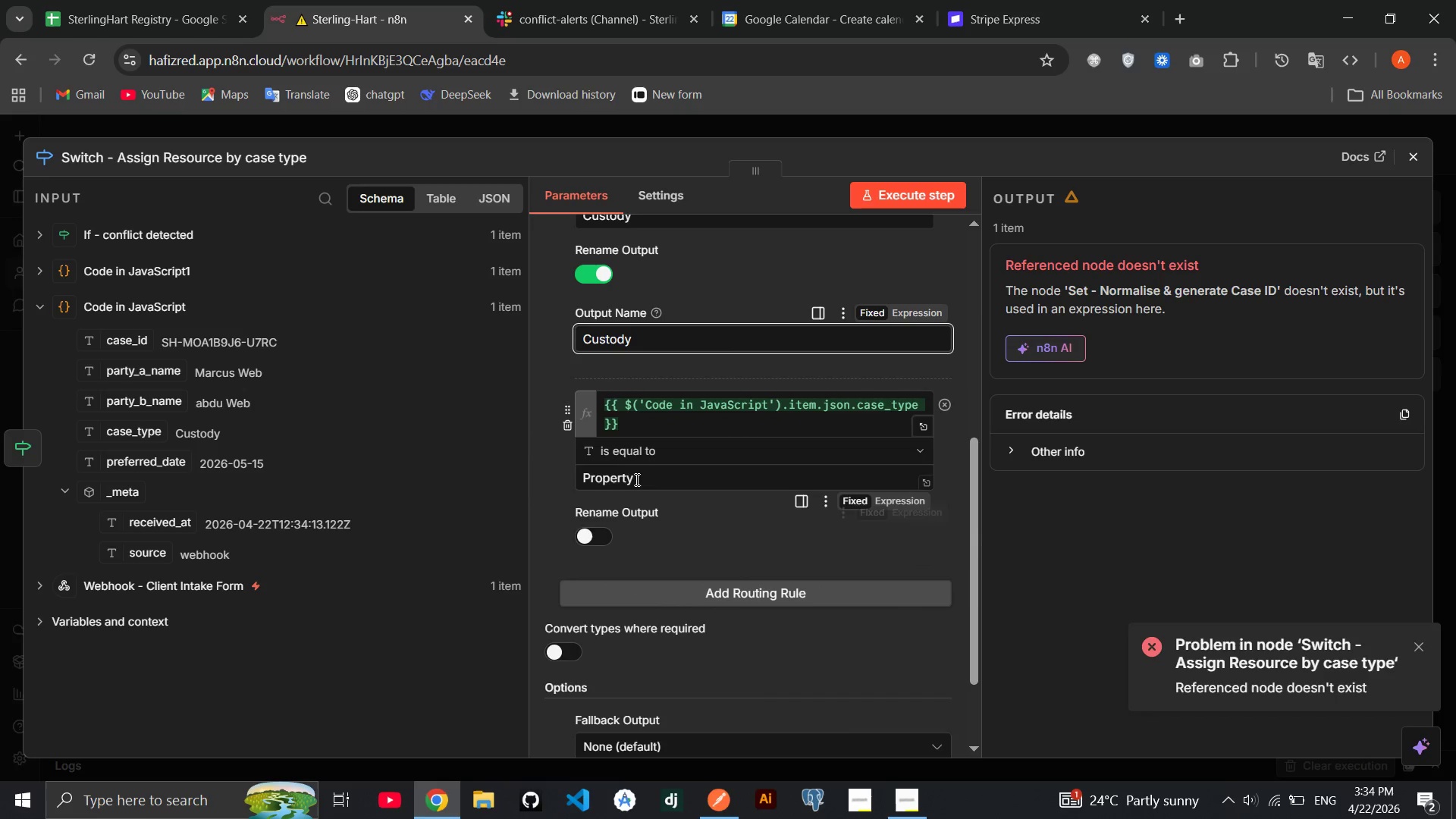 
double_click([638, 477])
 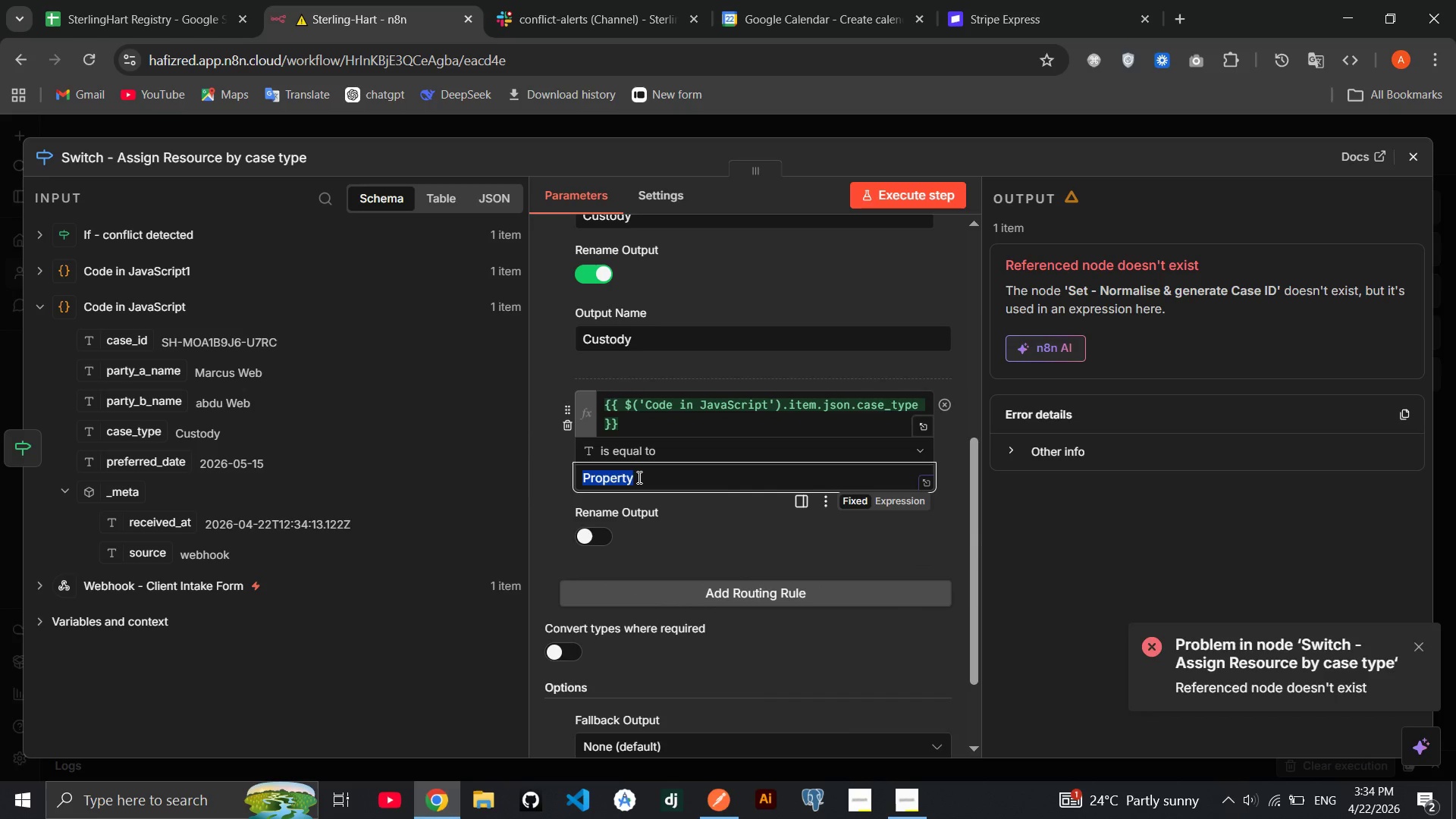 
key(Control+C)
 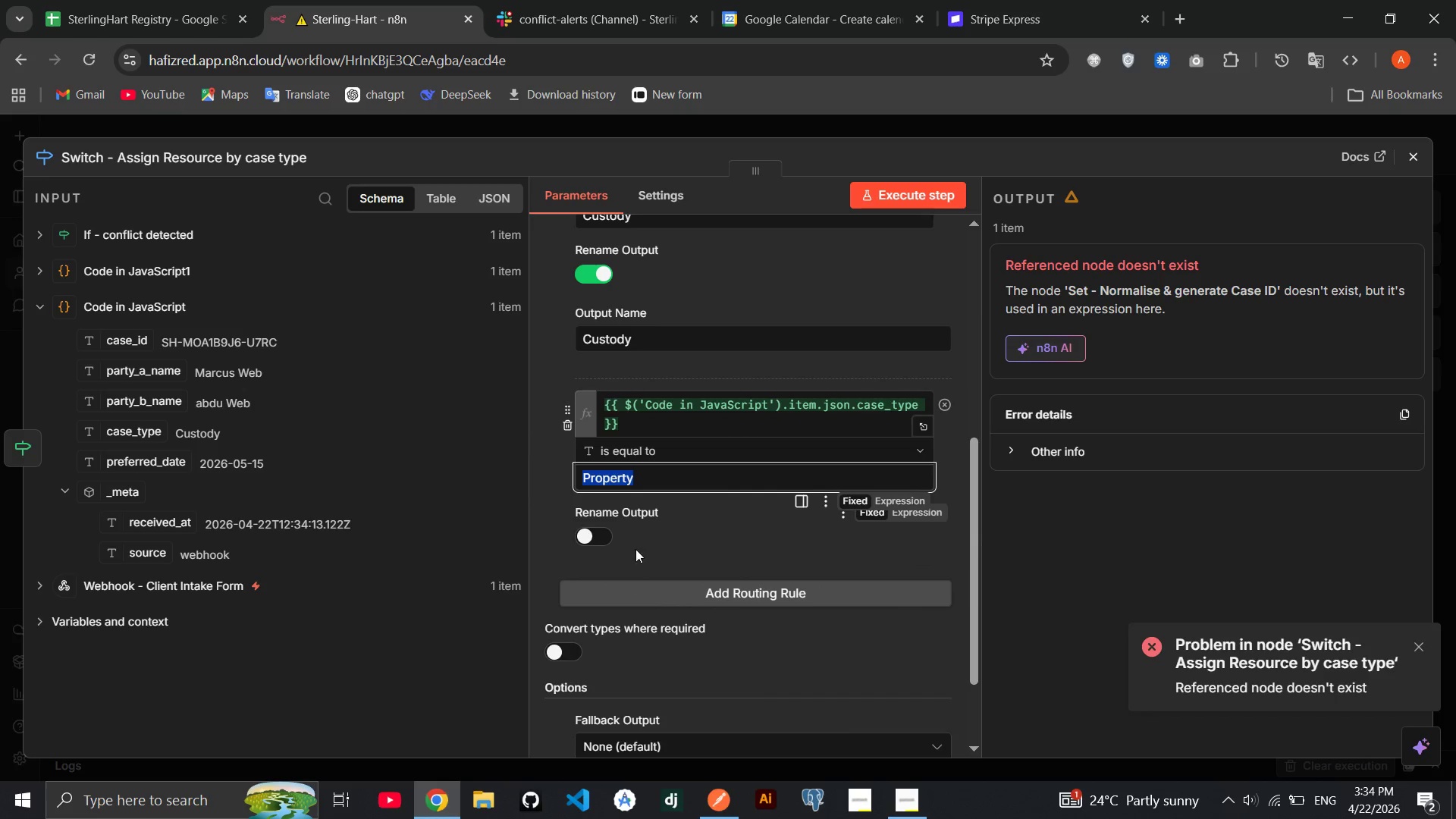 
left_click([608, 541])
 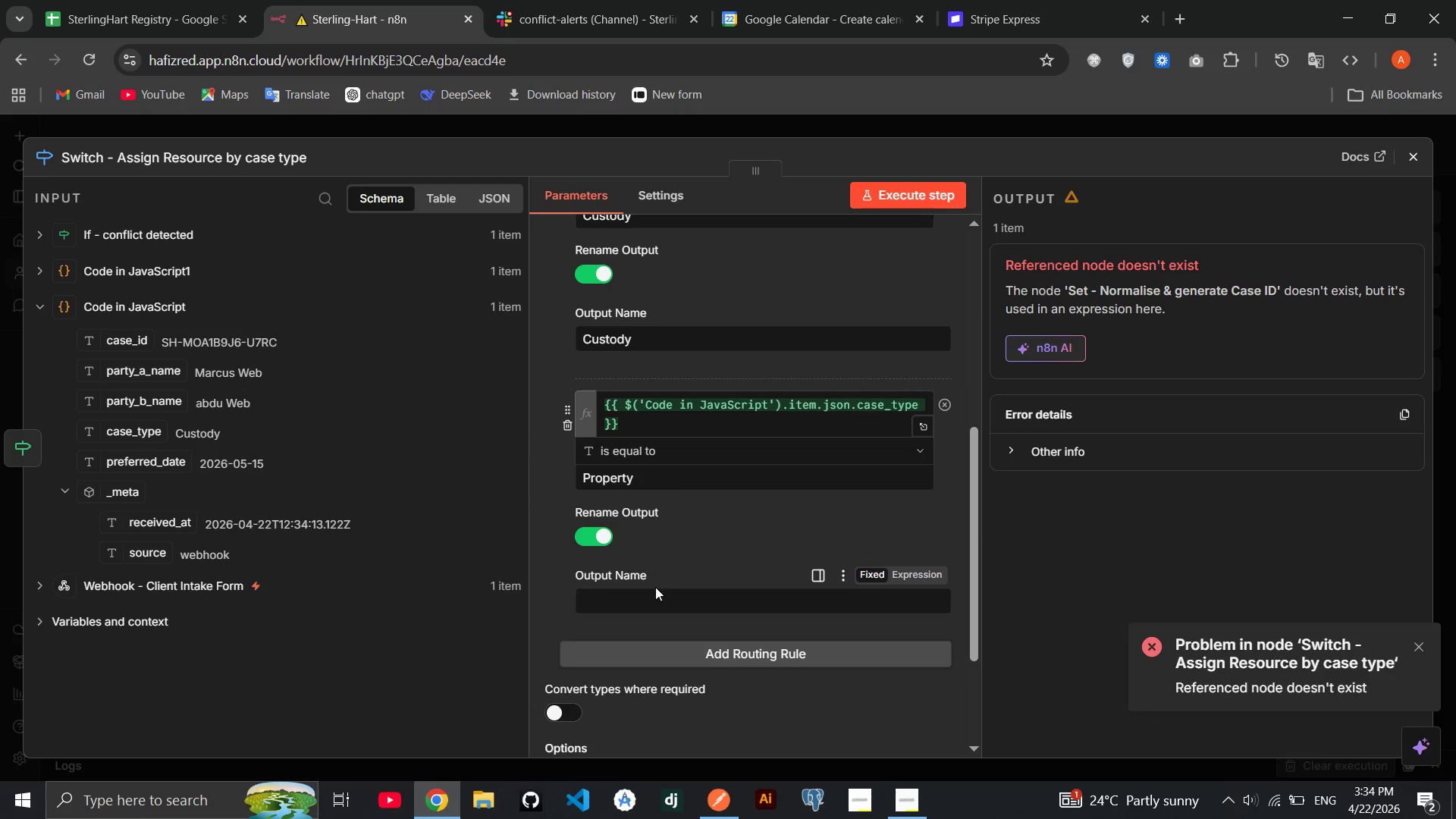 
left_click([655, 587])
 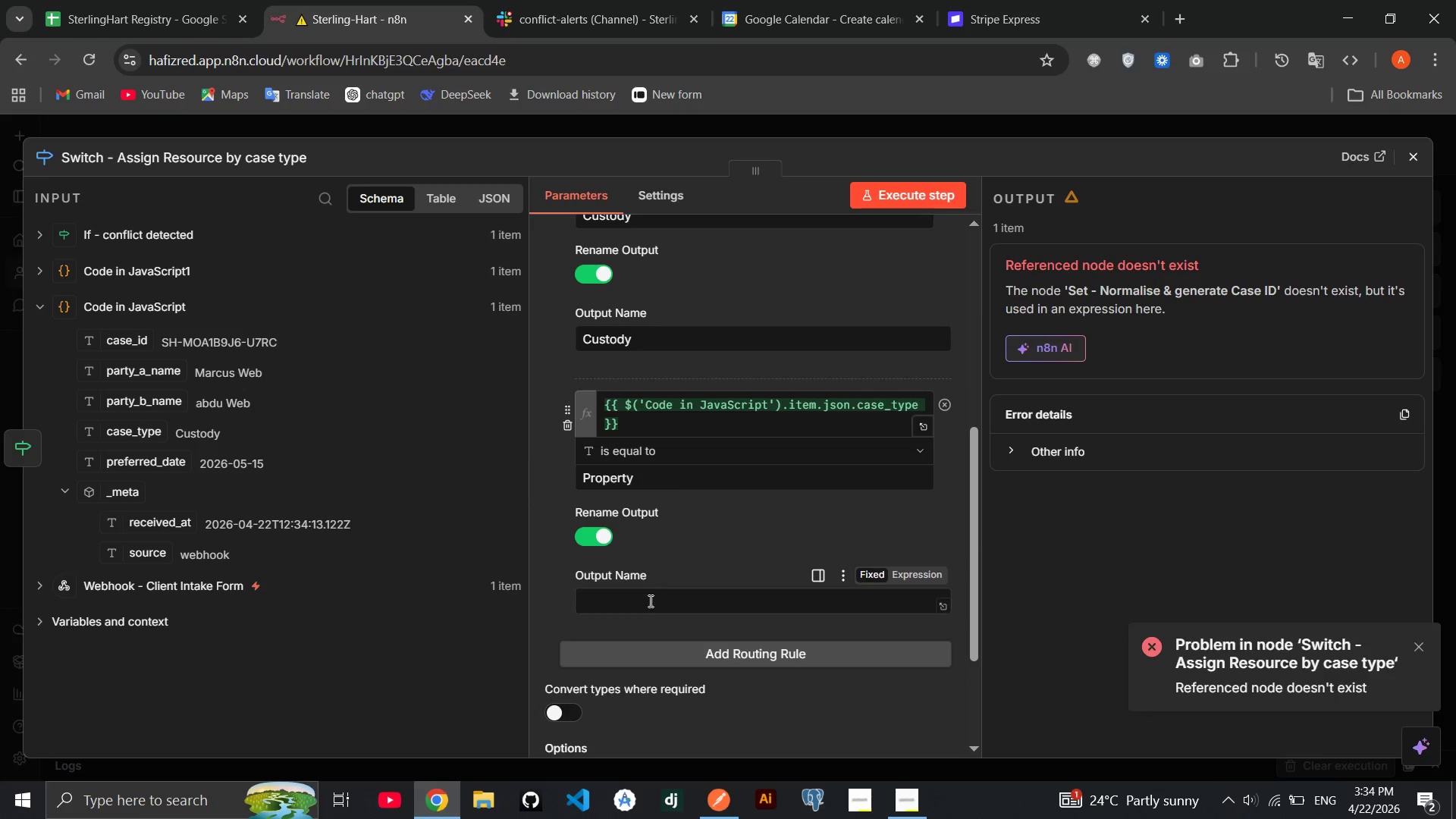 
left_click([649, 601])
 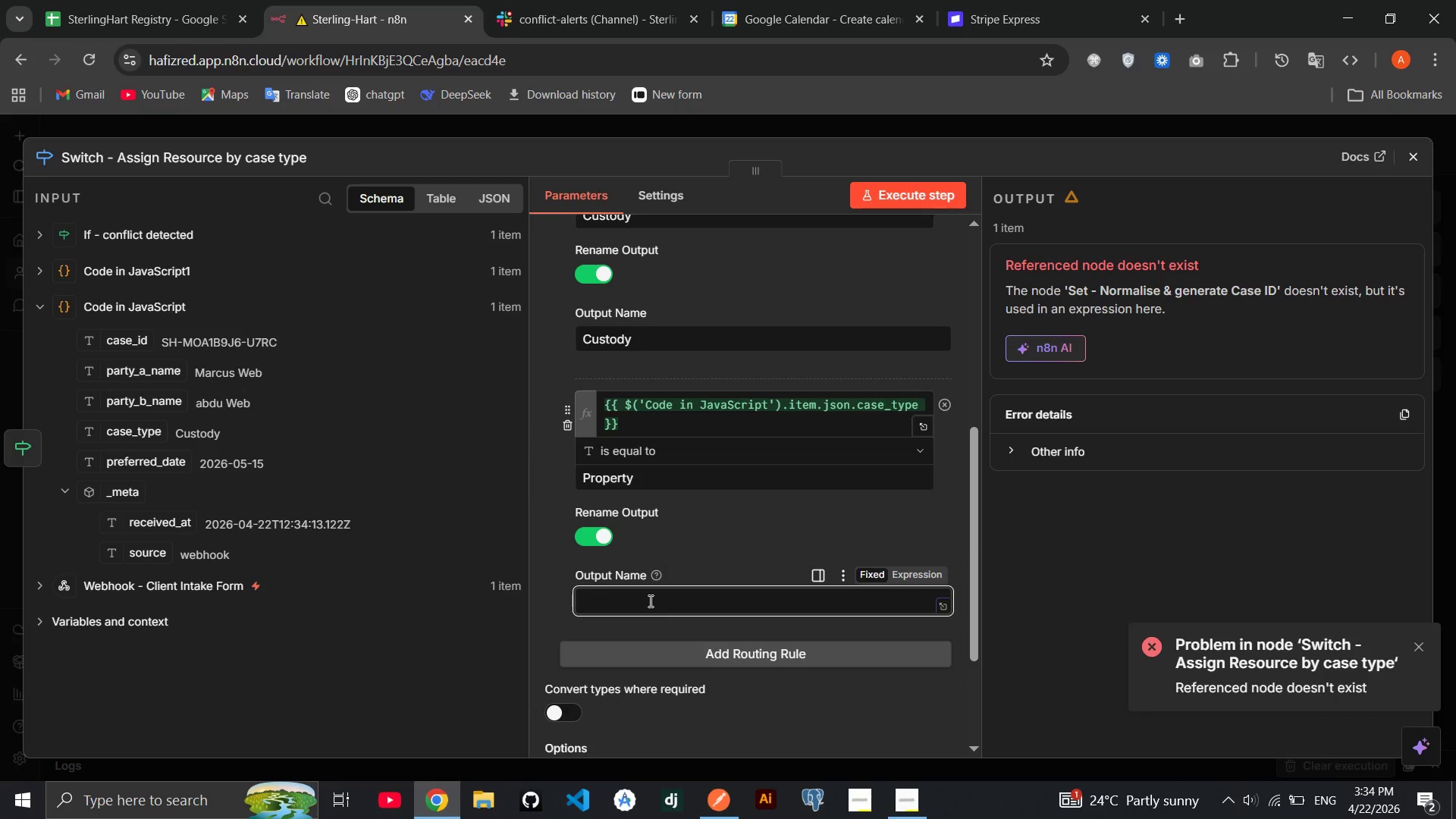 
key(Control+ControlRight)
 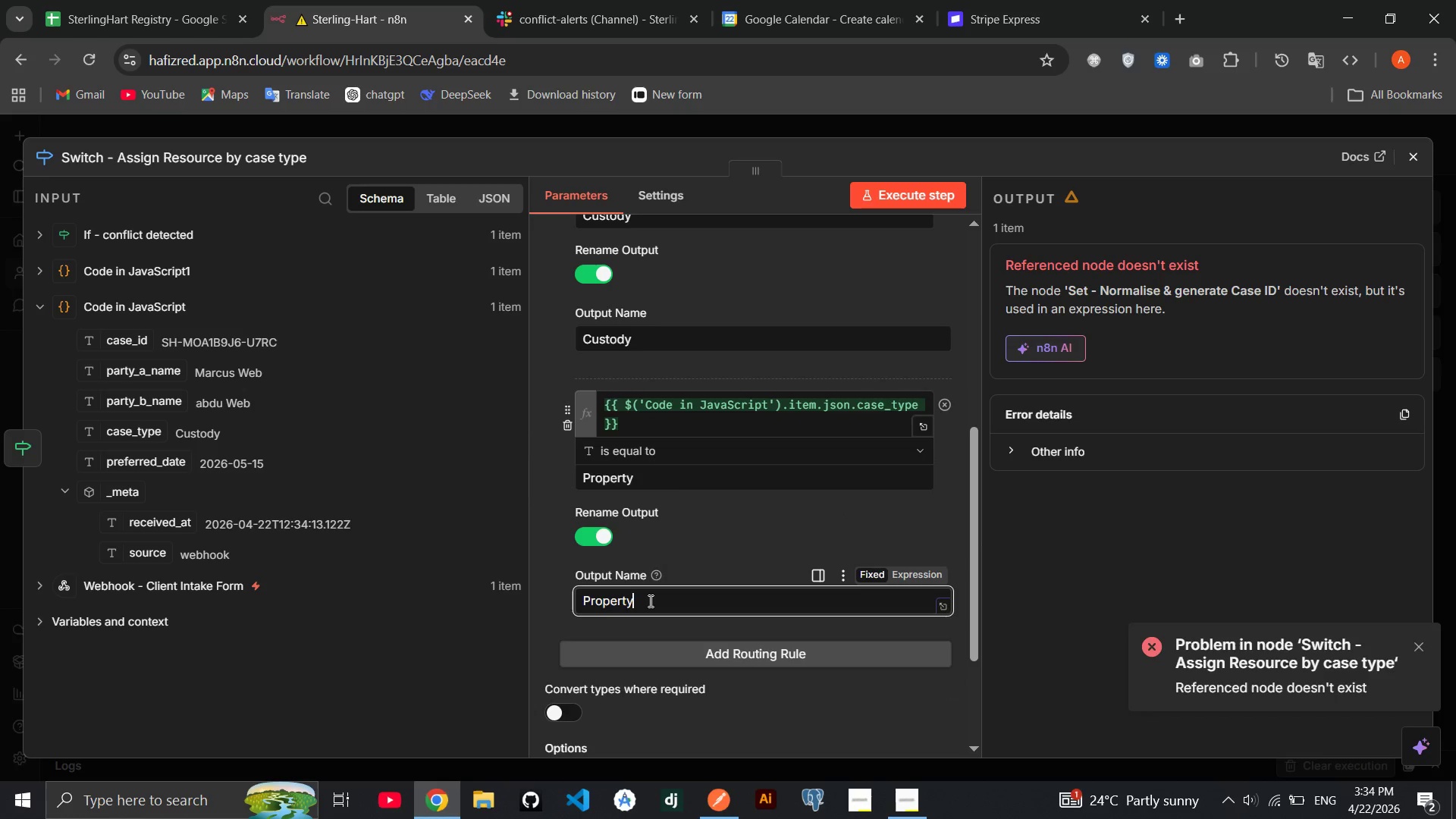 
key(Control+V)
 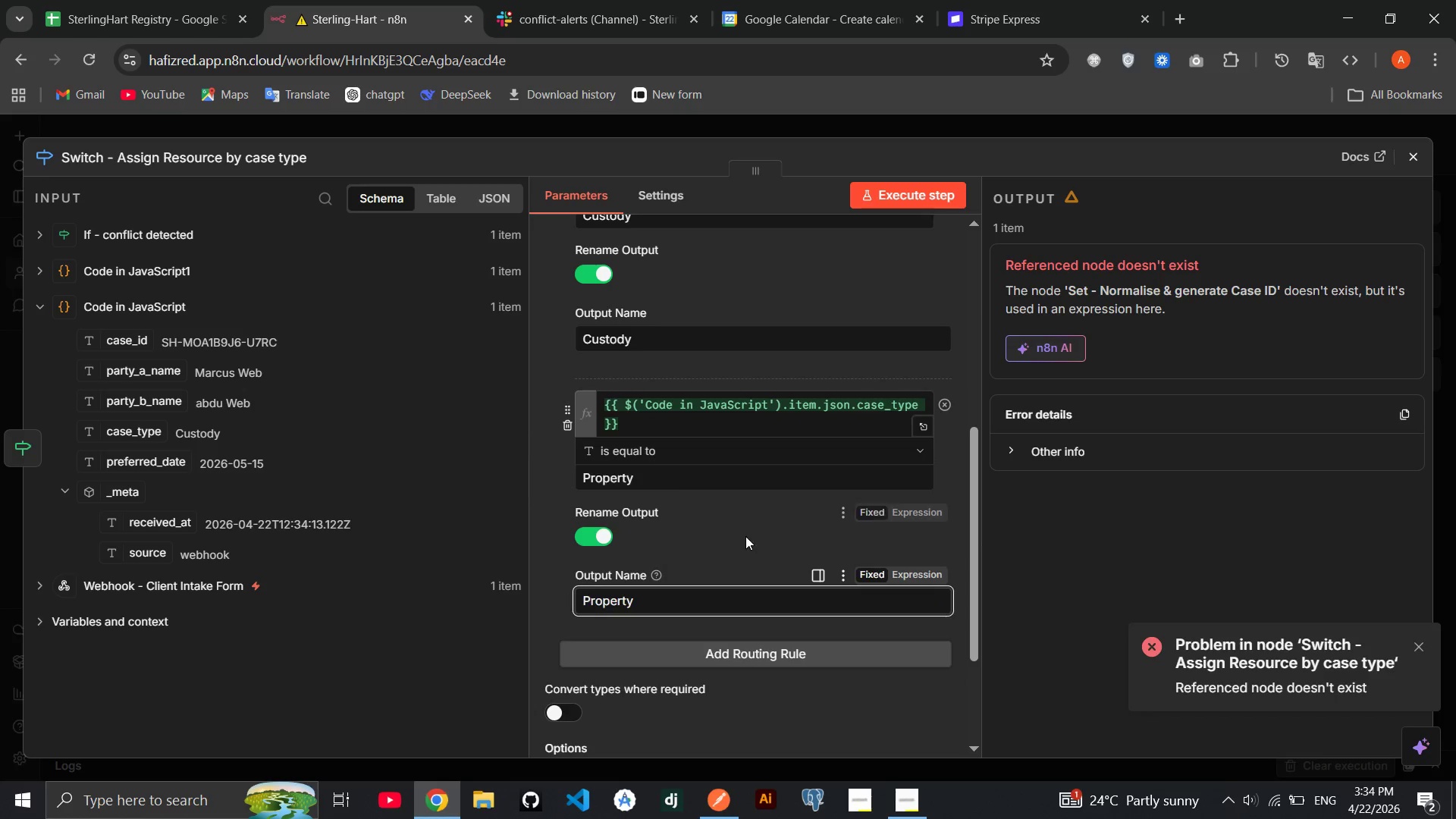 
left_click([745, 536])
 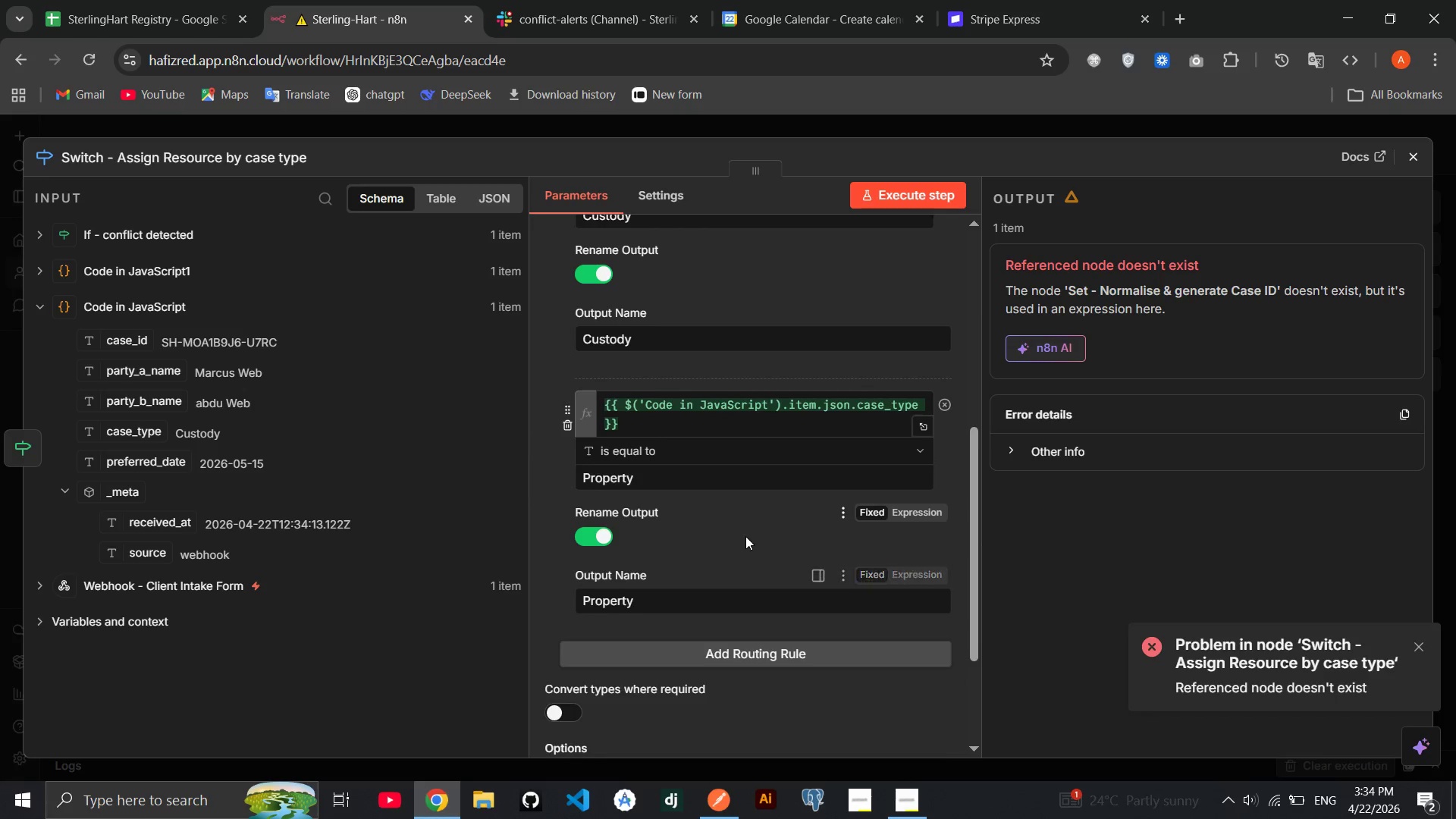 
scroll: coordinate [745, 536], scroll_direction: down, amount: 2.0
 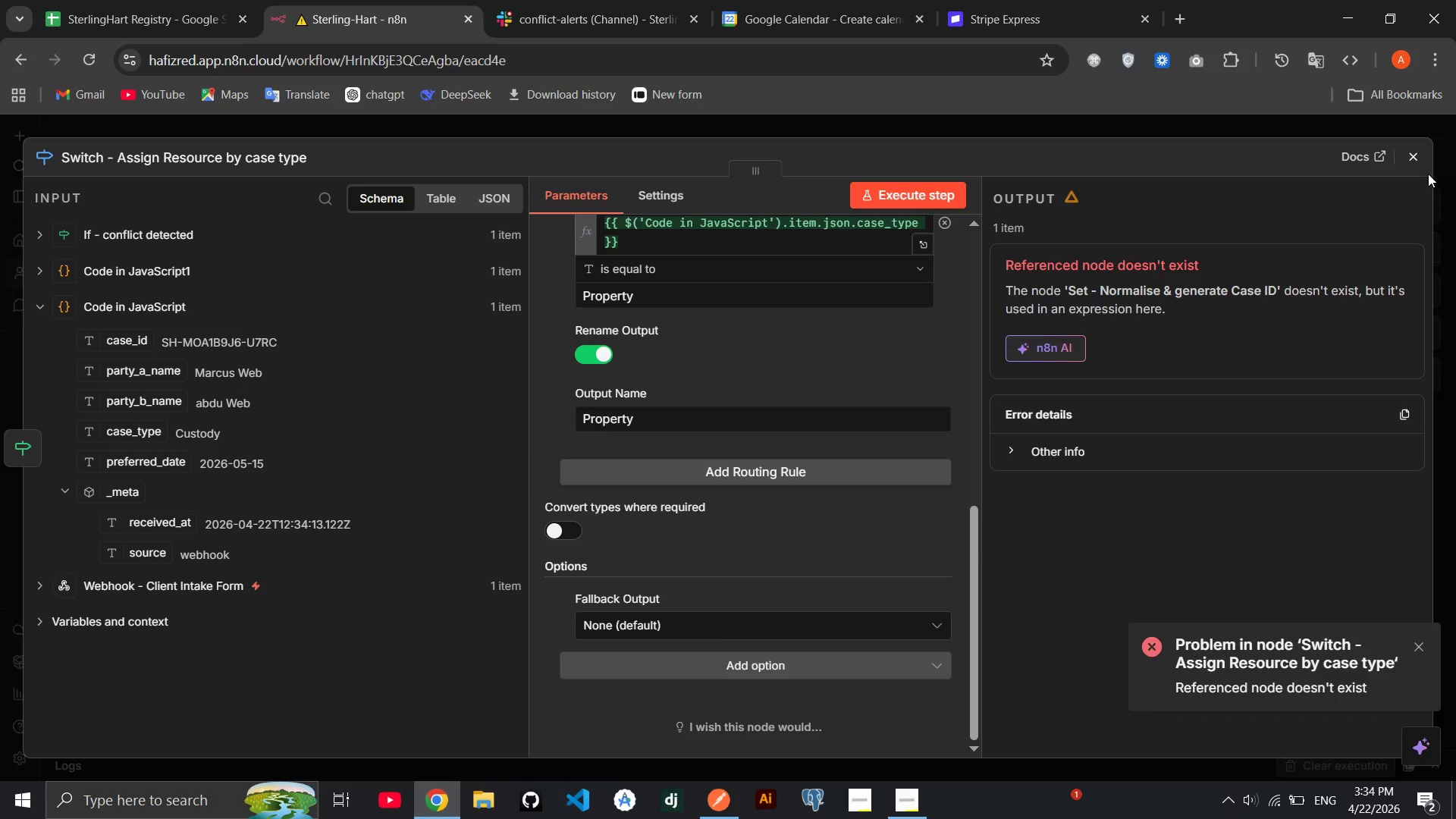 
left_click([1413, 156])
 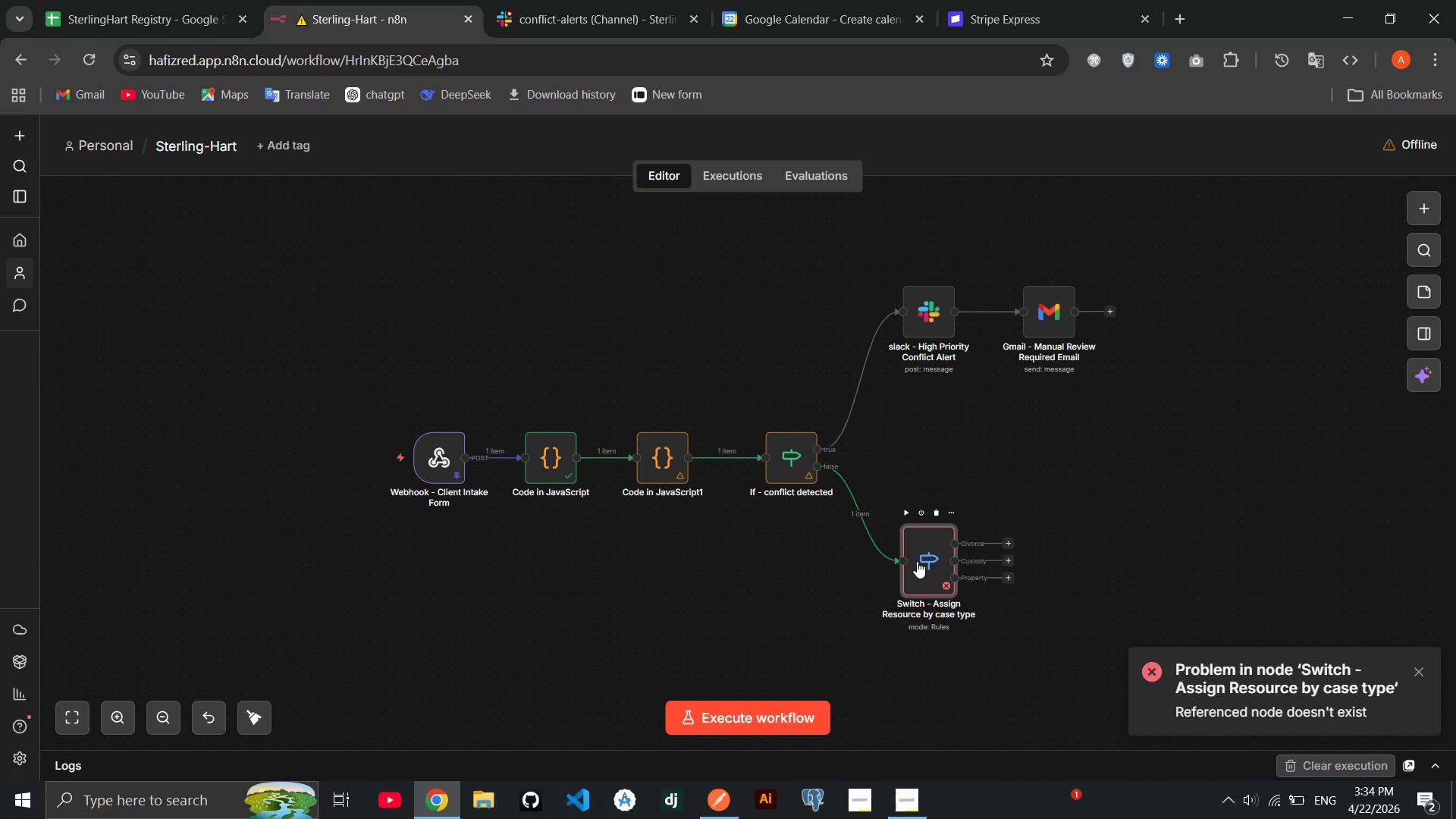 
double_click([917, 561])
 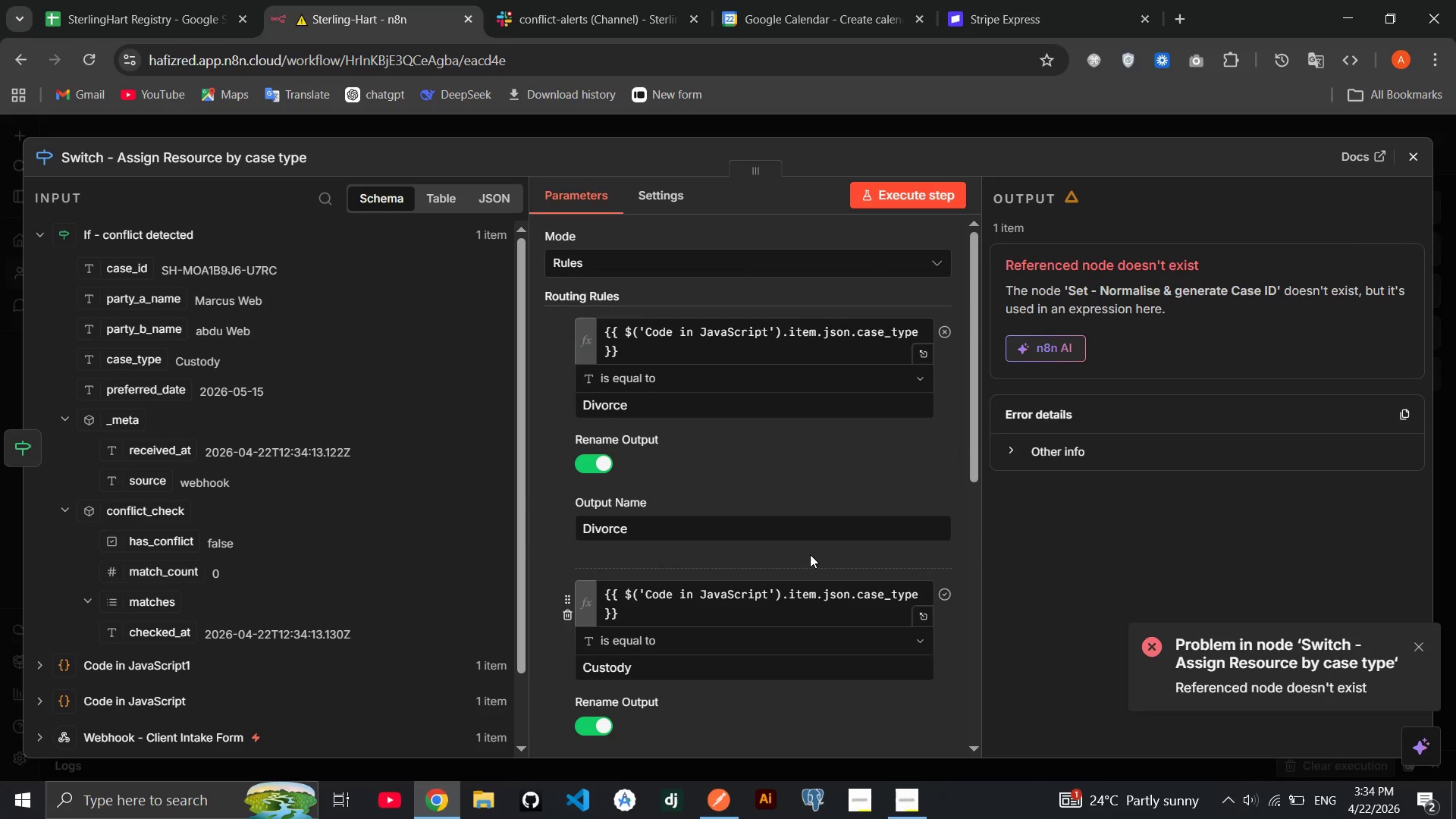 
scroll: coordinate [810, 554], scroll_direction: down, amount: 8.0
 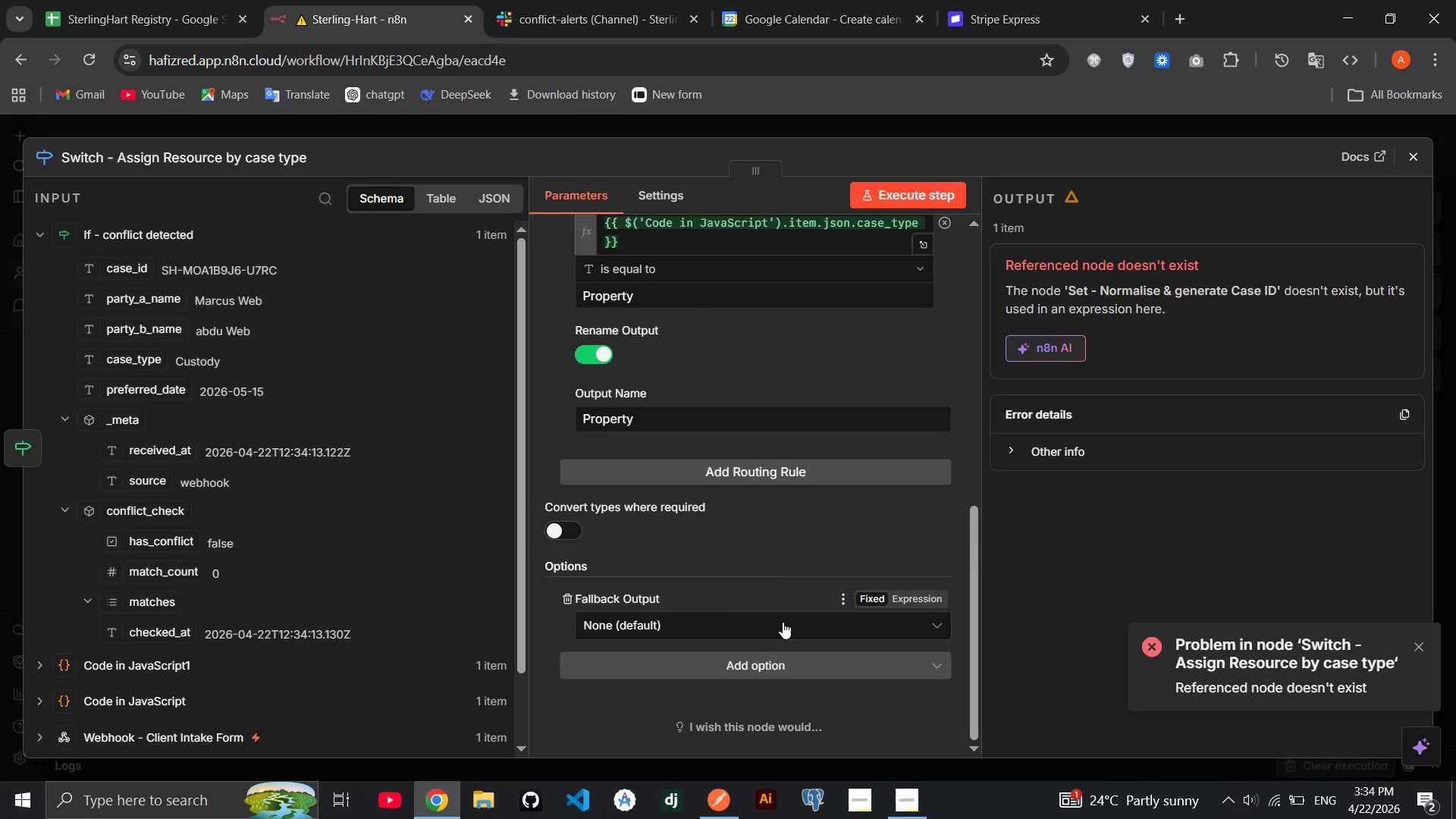 
left_click([782, 623])
 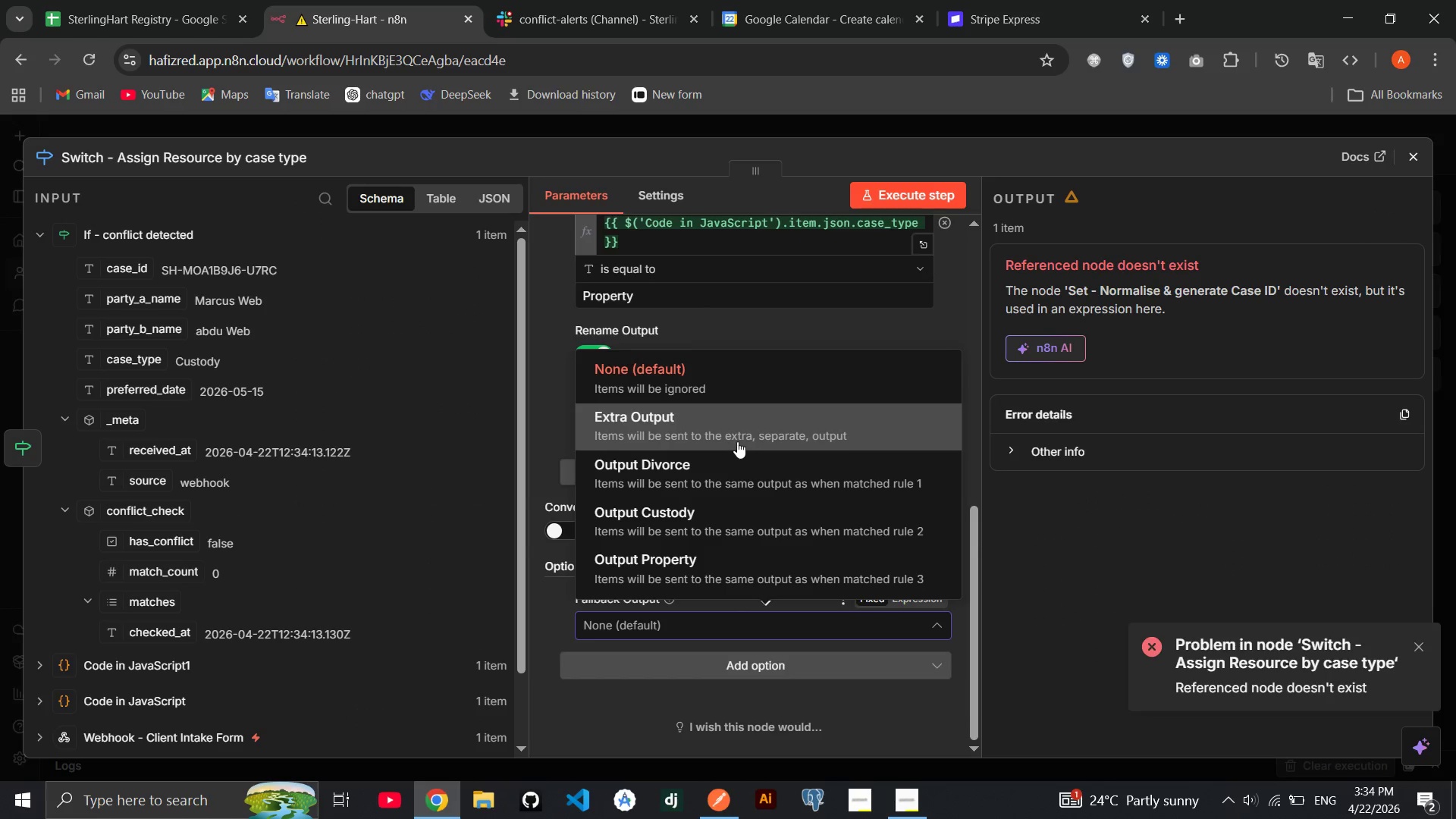 
left_click([736, 441])
 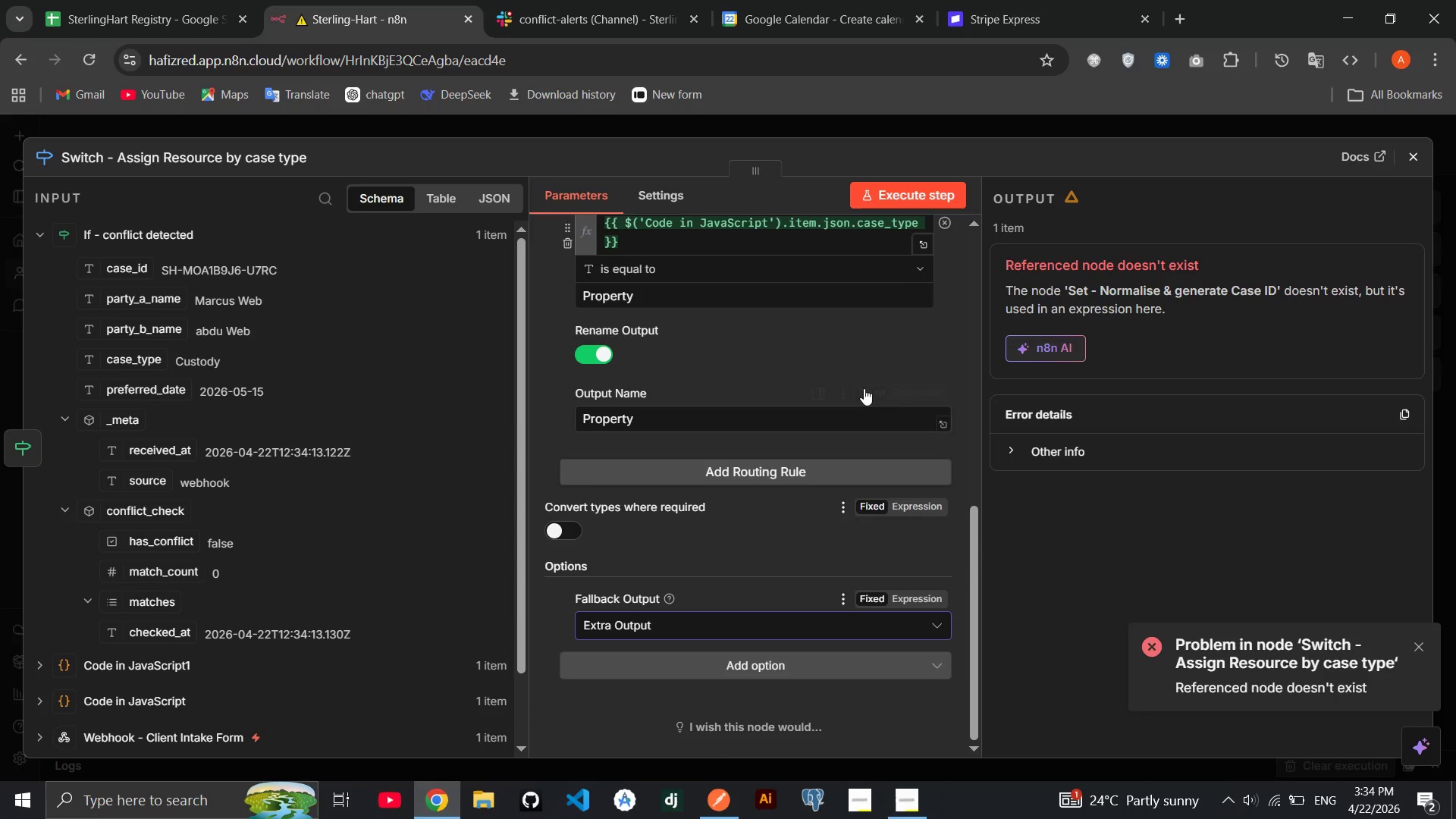 
left_click([901, 201])
 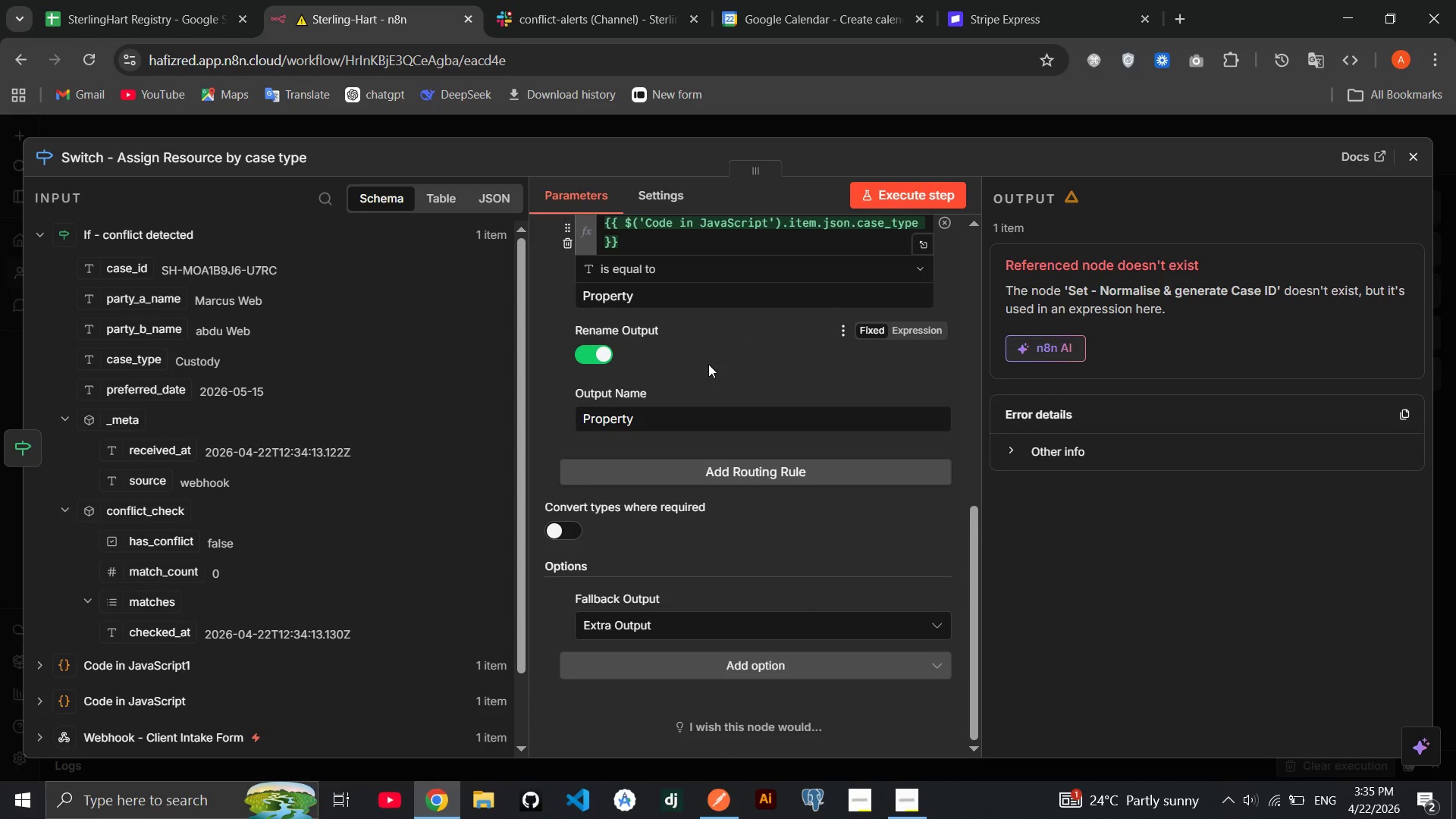 
scroll: coordinate [686, 448], scroll_direction: up, amount: 3.0
 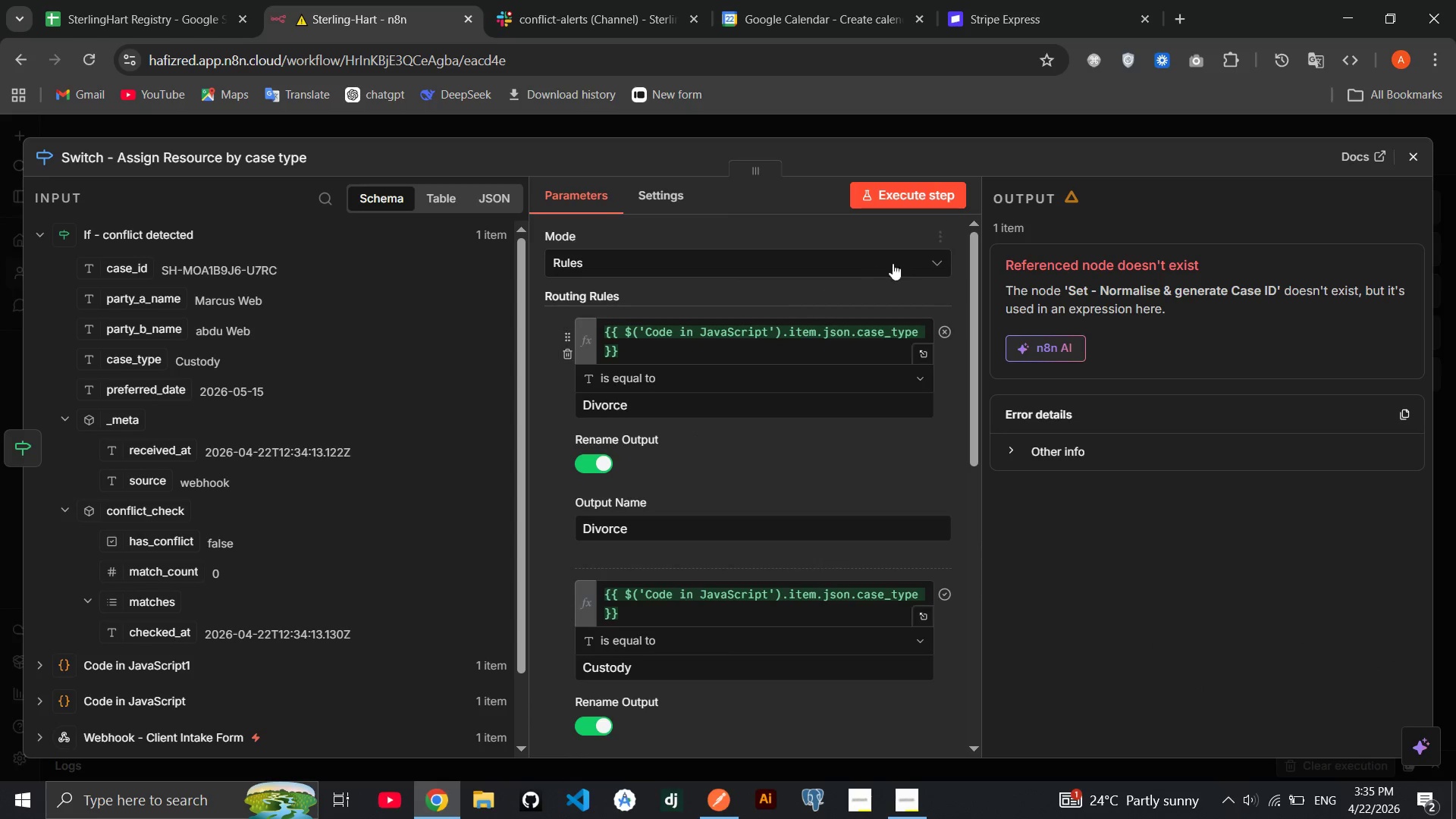 
left_click([956, 195])
 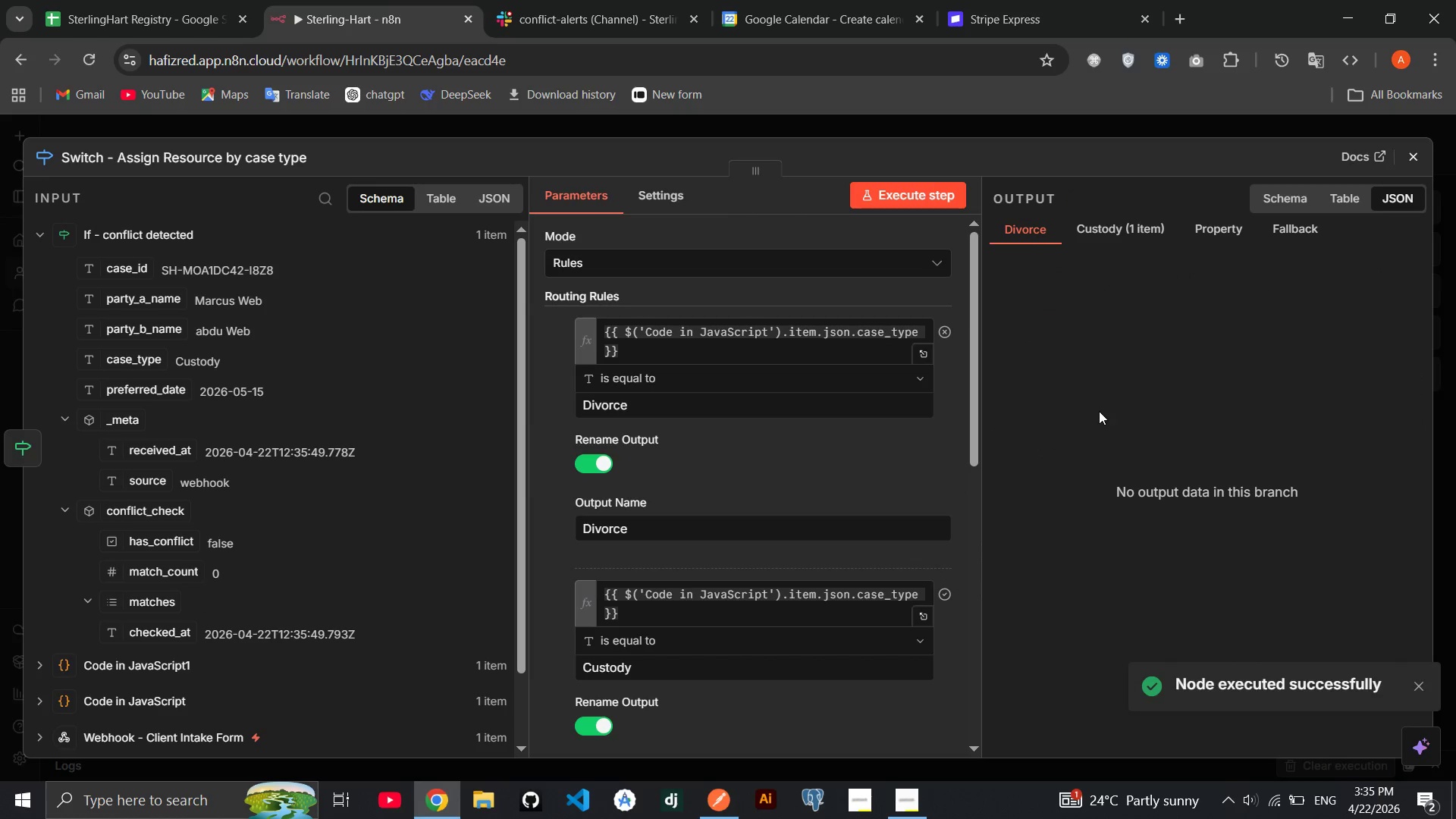 
wait(7.16)
 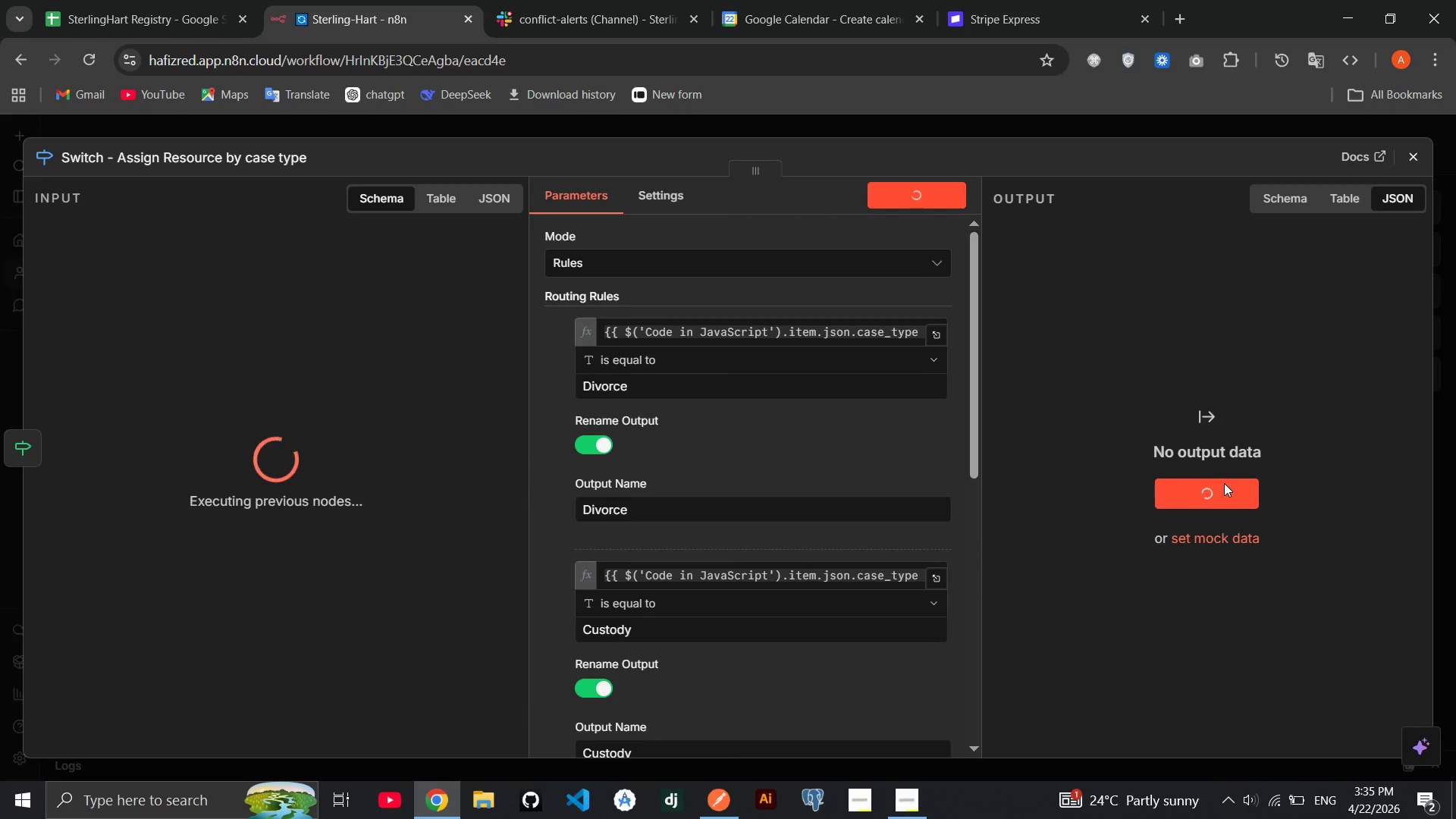 
double_click([1131, 226])
 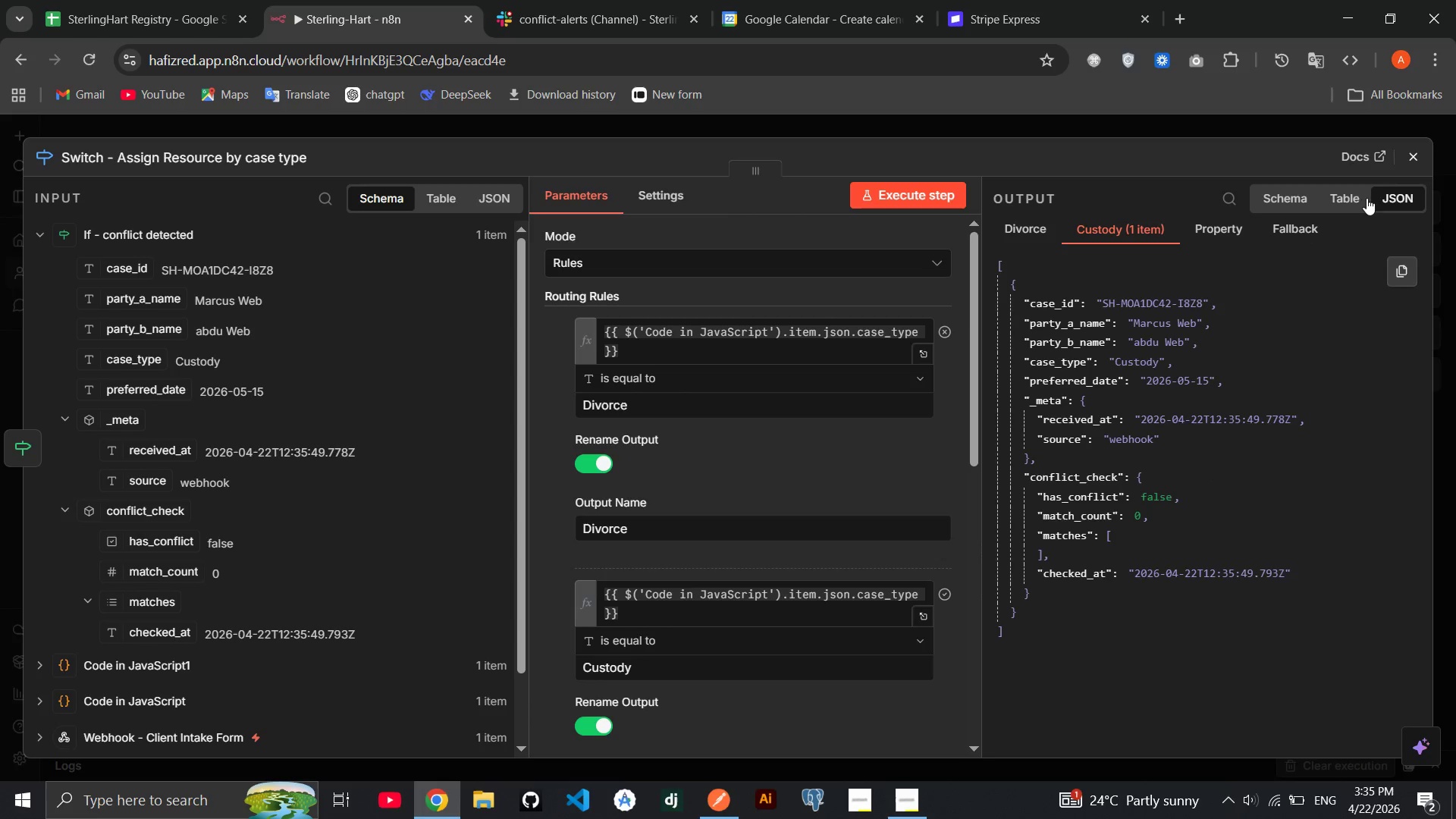 
left_click([1426, 166])
 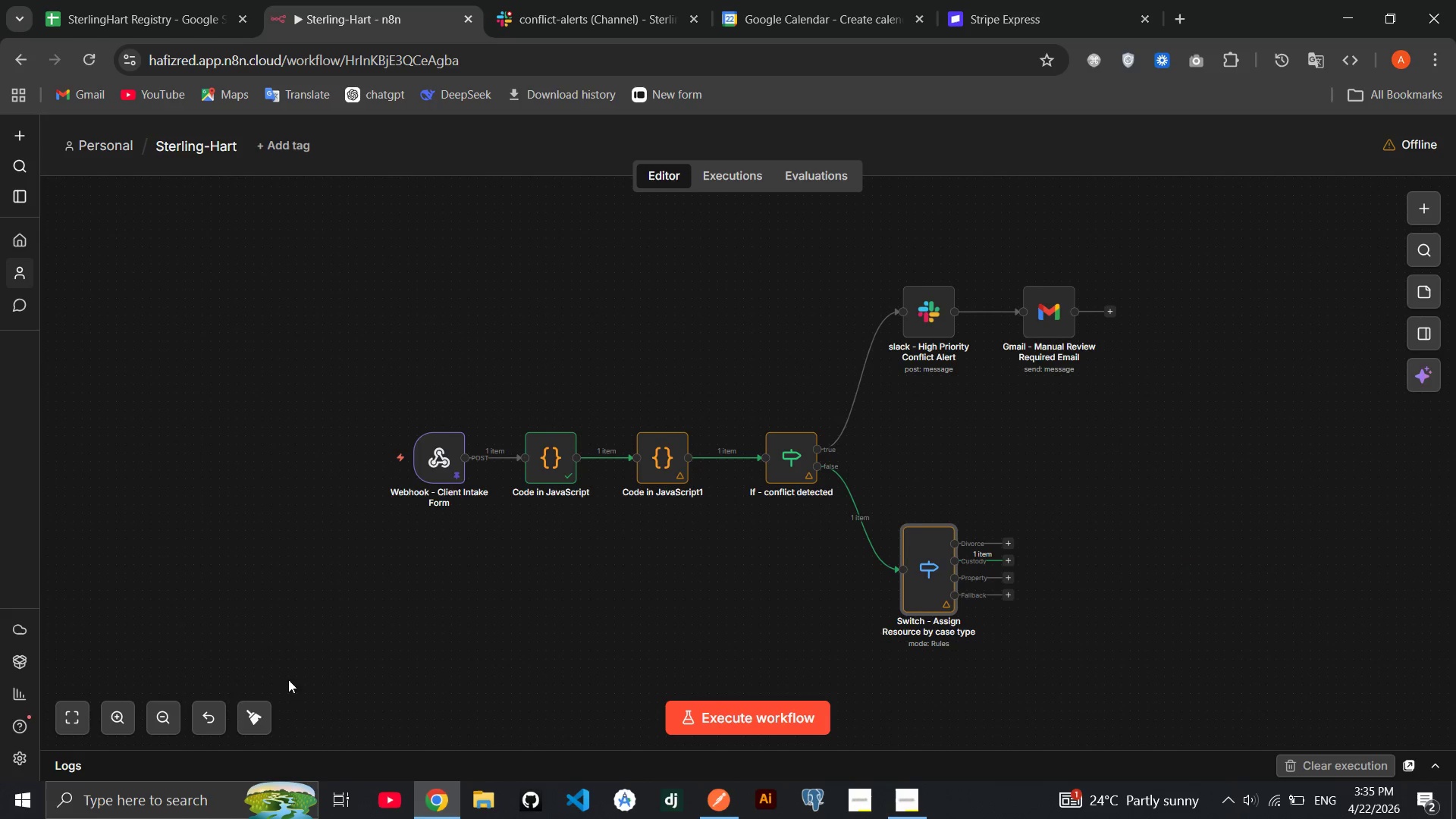 
double_click([127, 711])
 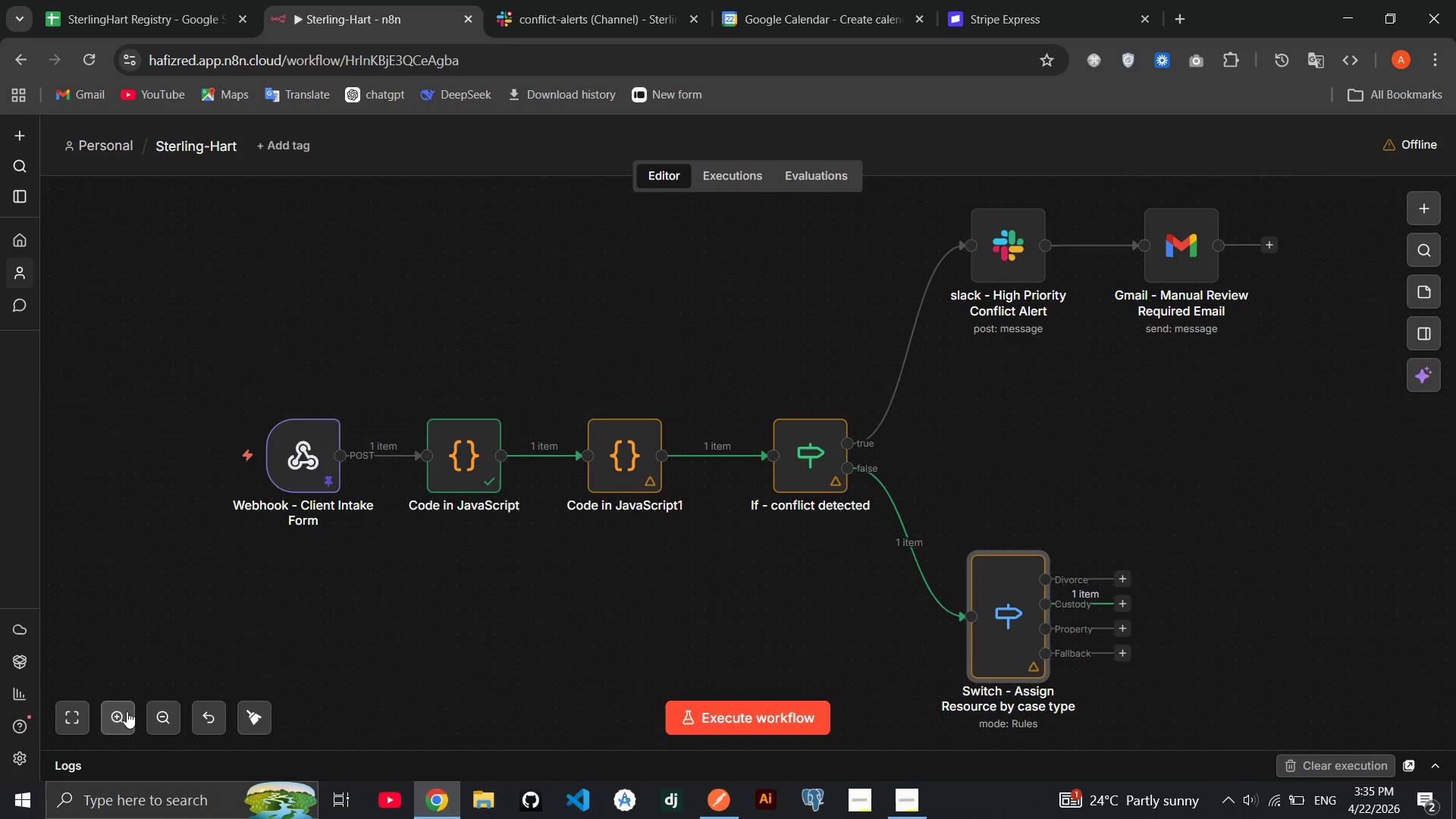 
triple_click([127, 711])
 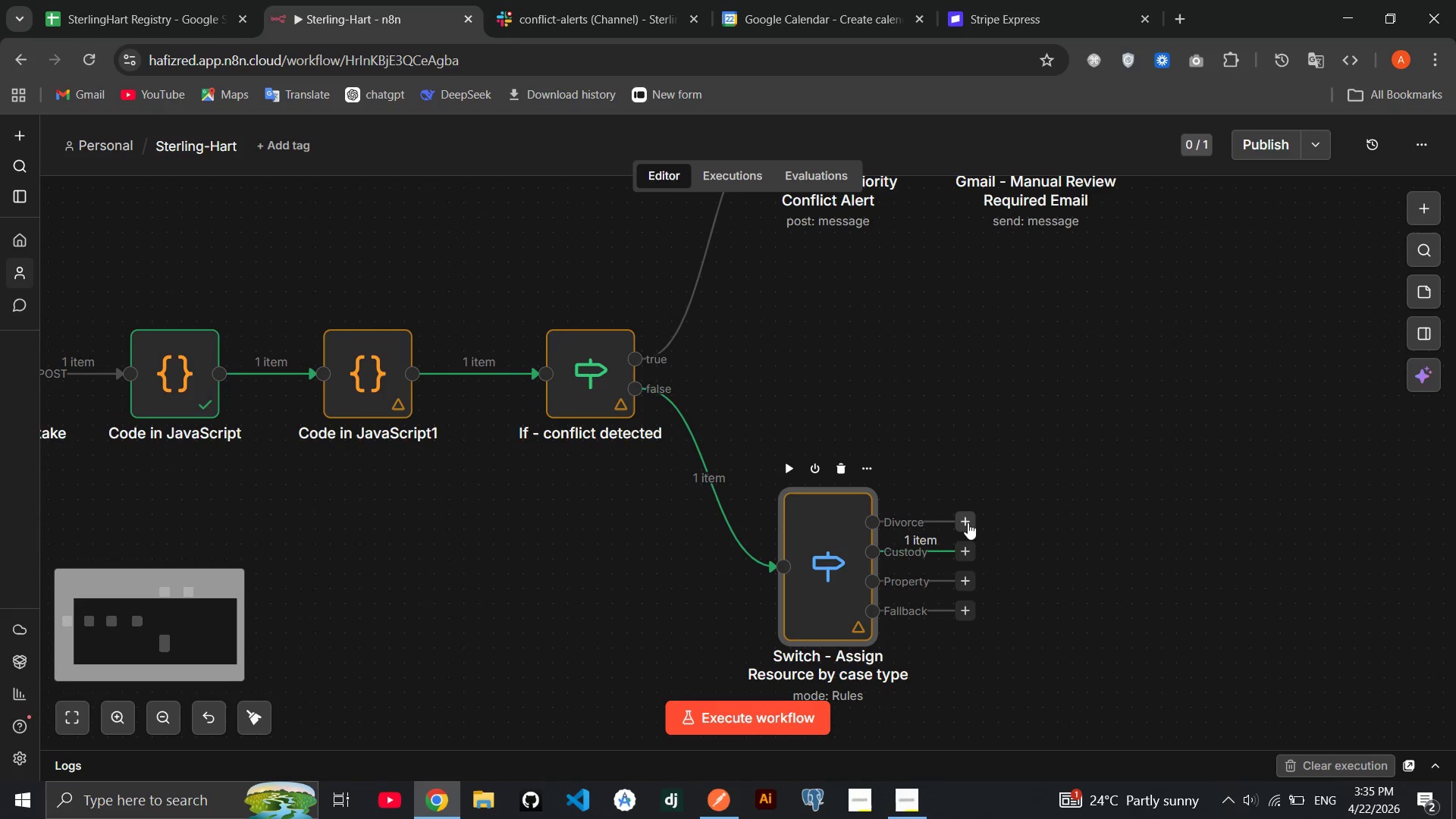 
left_click_drag(start_coordinate=[967, 517], to_coordinate=[1032, 374])
 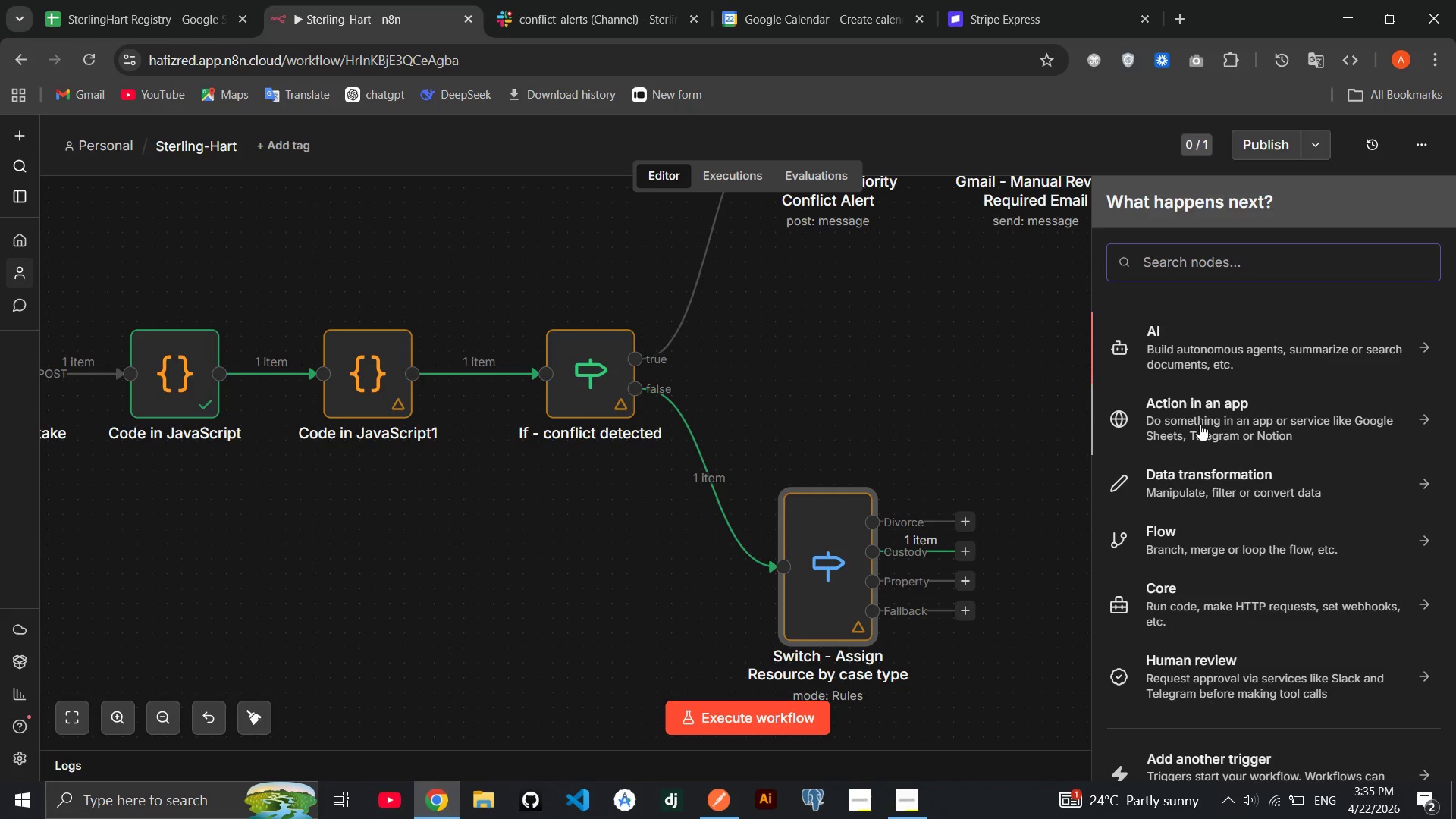 
wait(6.47)
 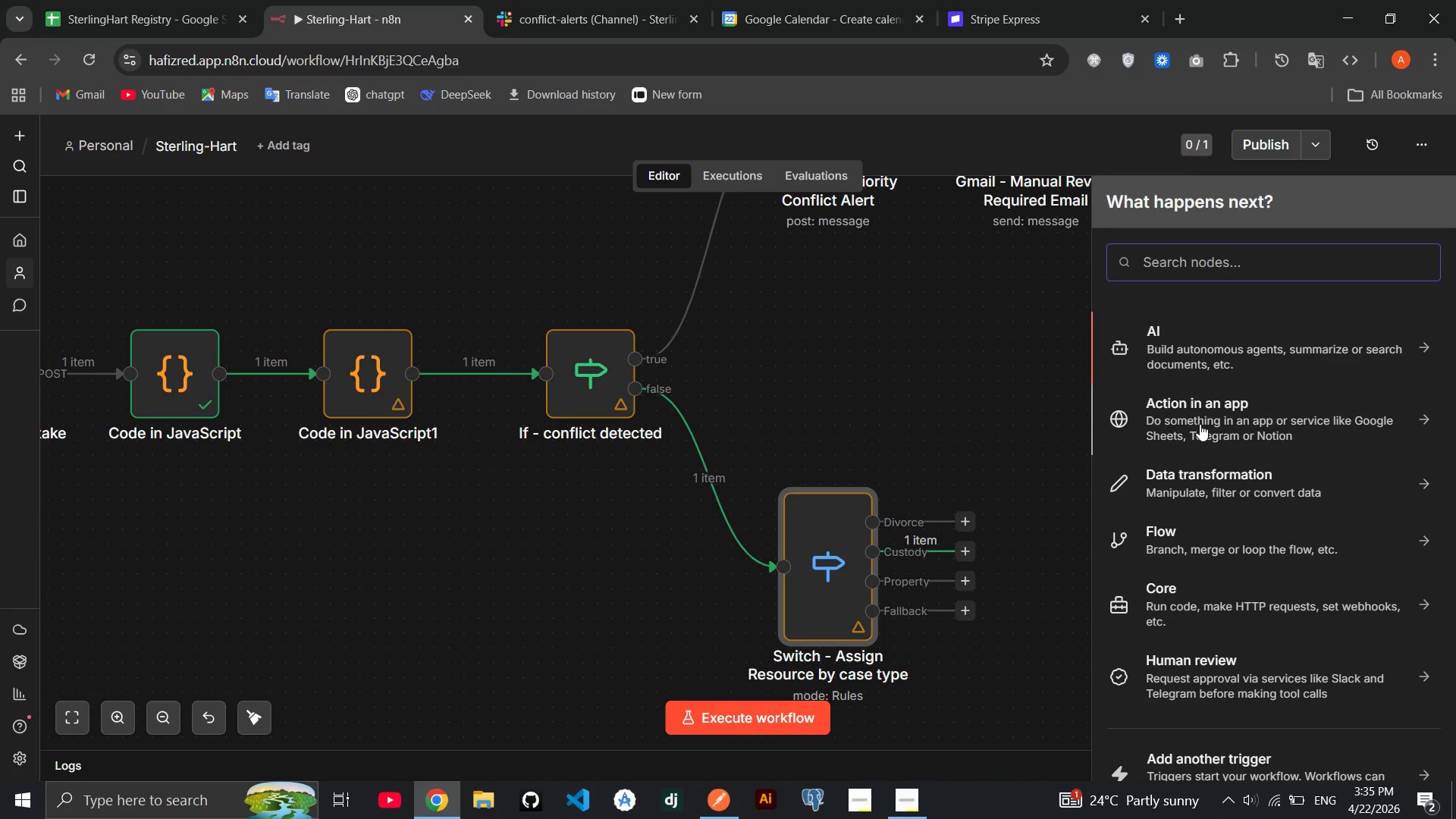 
type(set)
 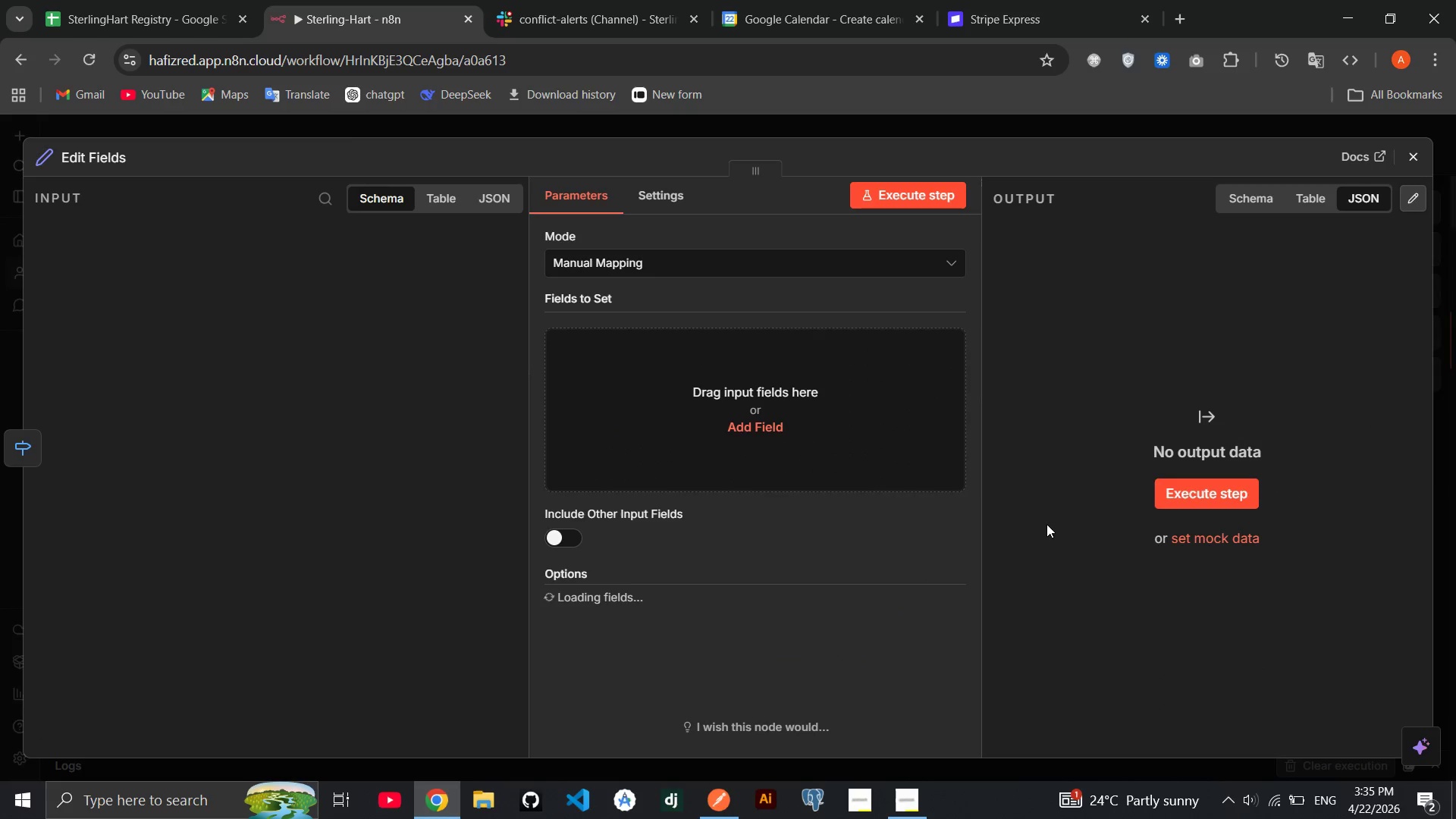 
left_click([791, 449])
 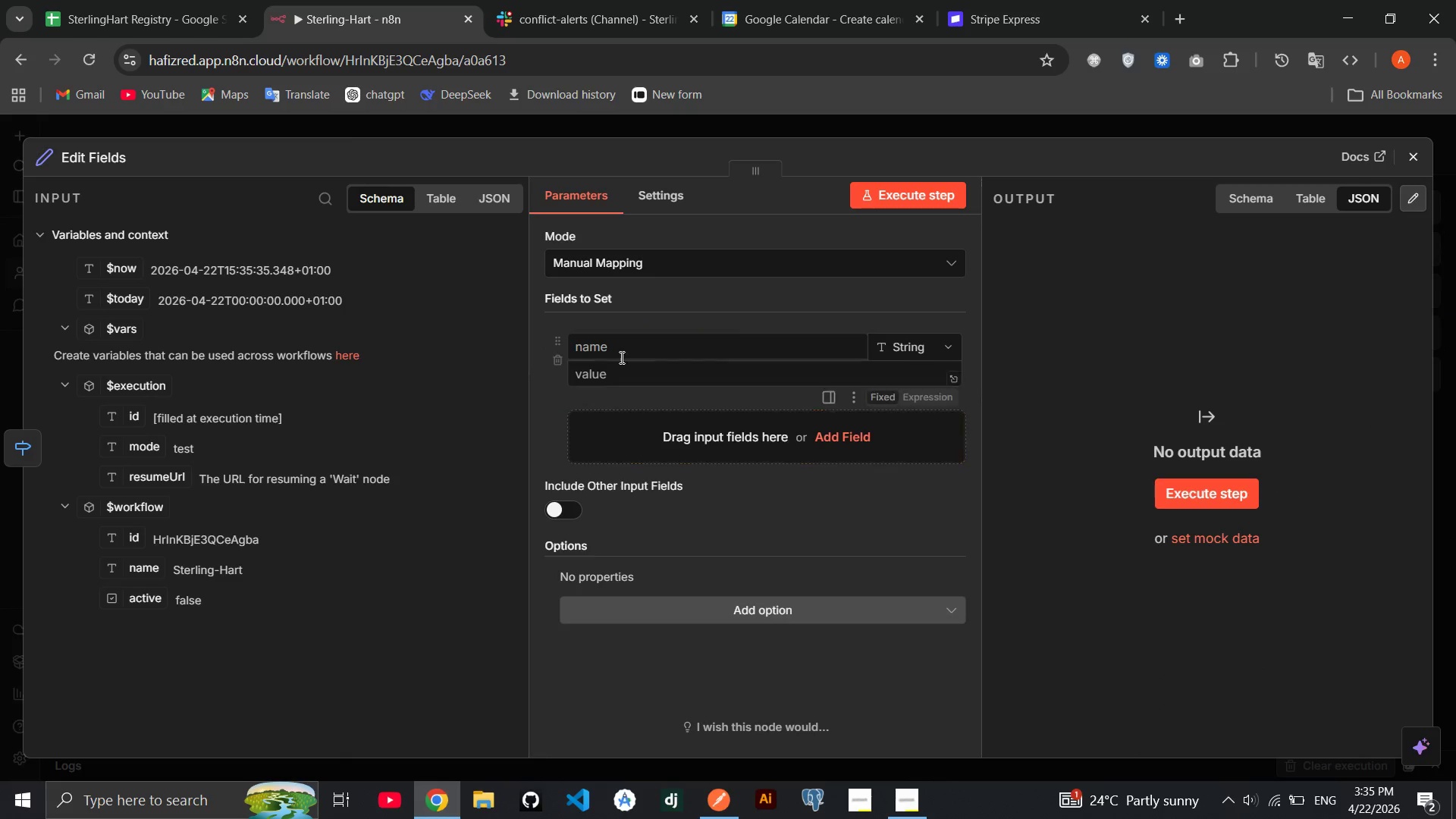 
left_click([620, 350])
 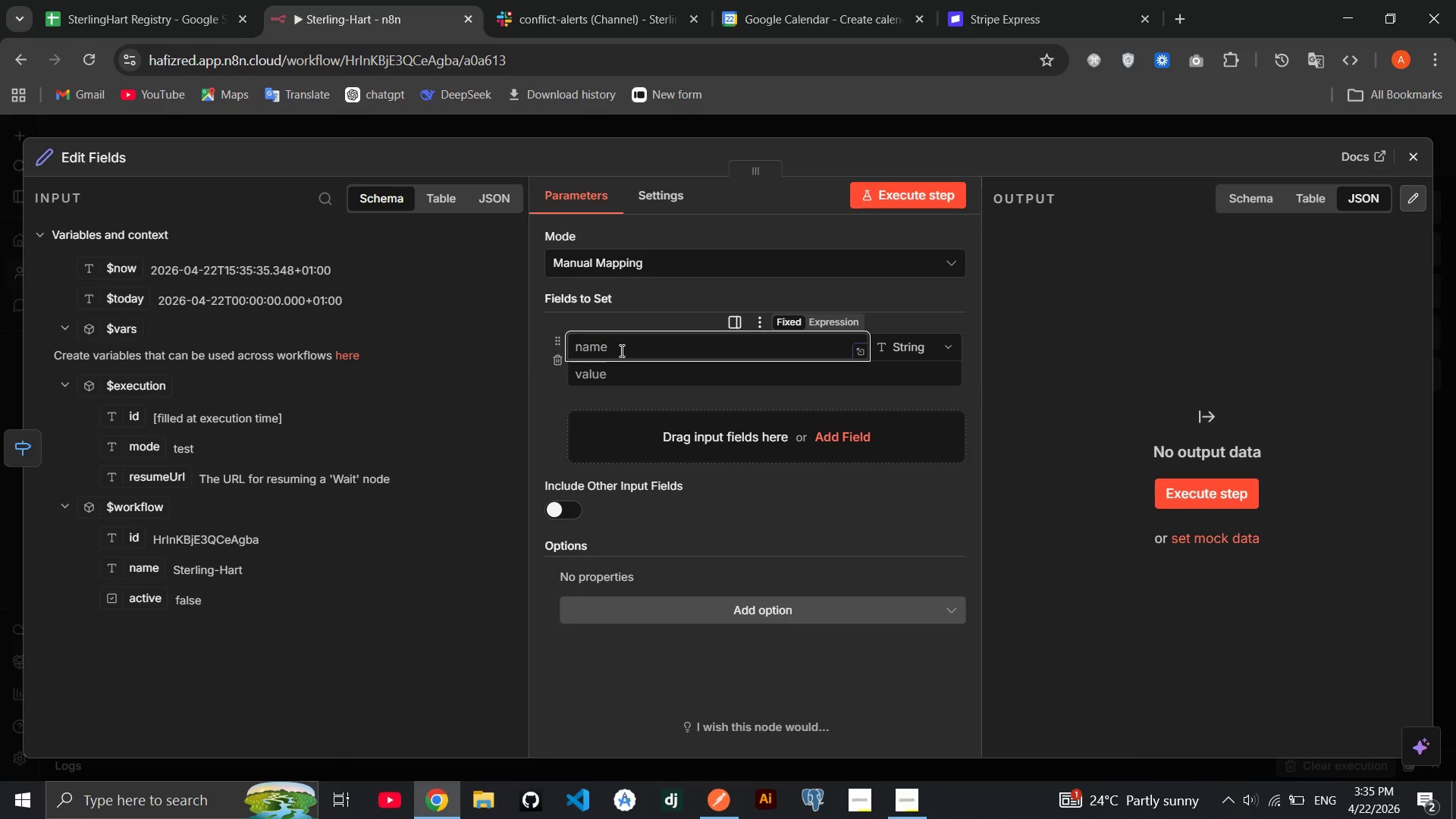 
type(resource)
 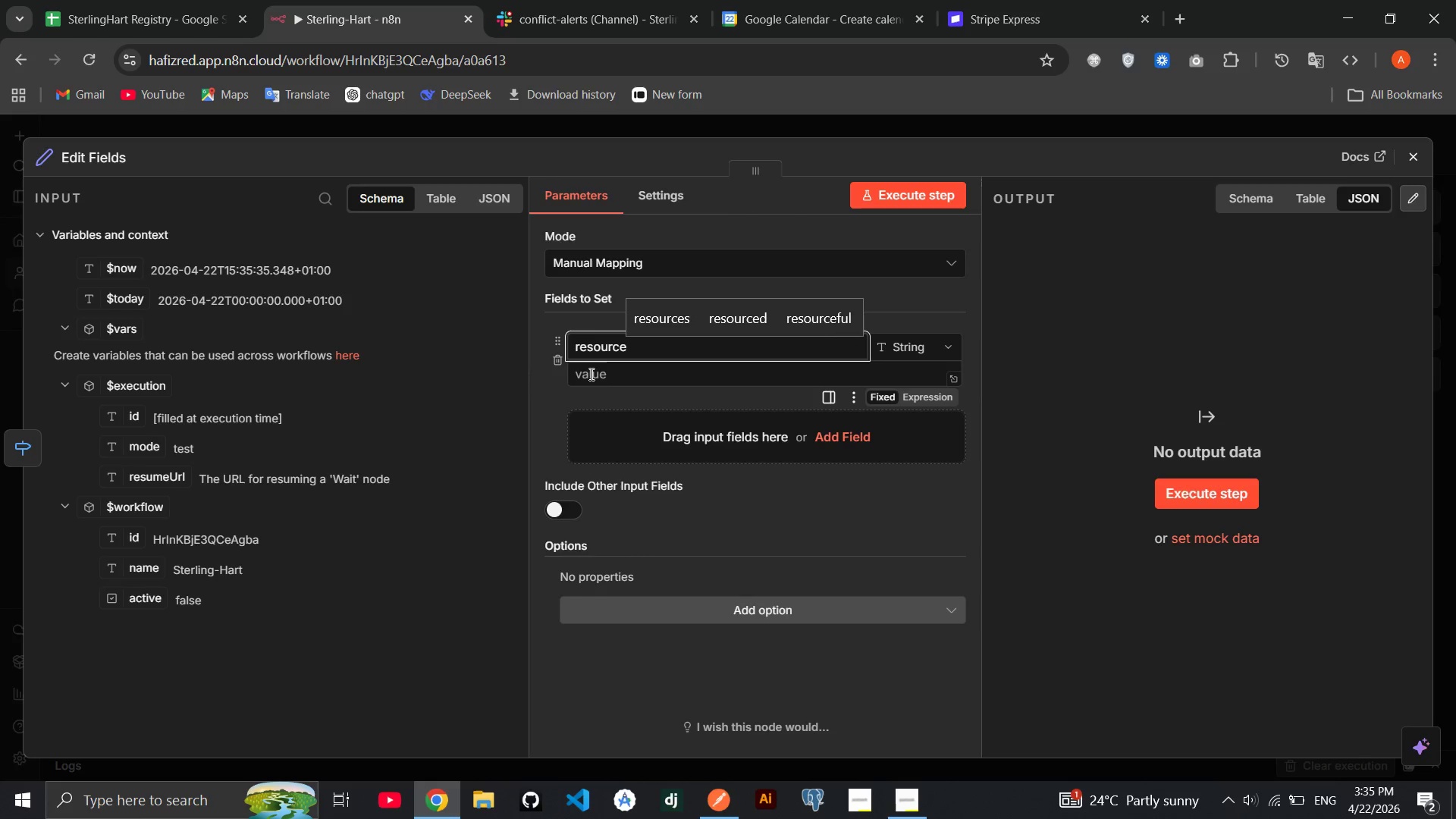 
left_click([588, 376])
 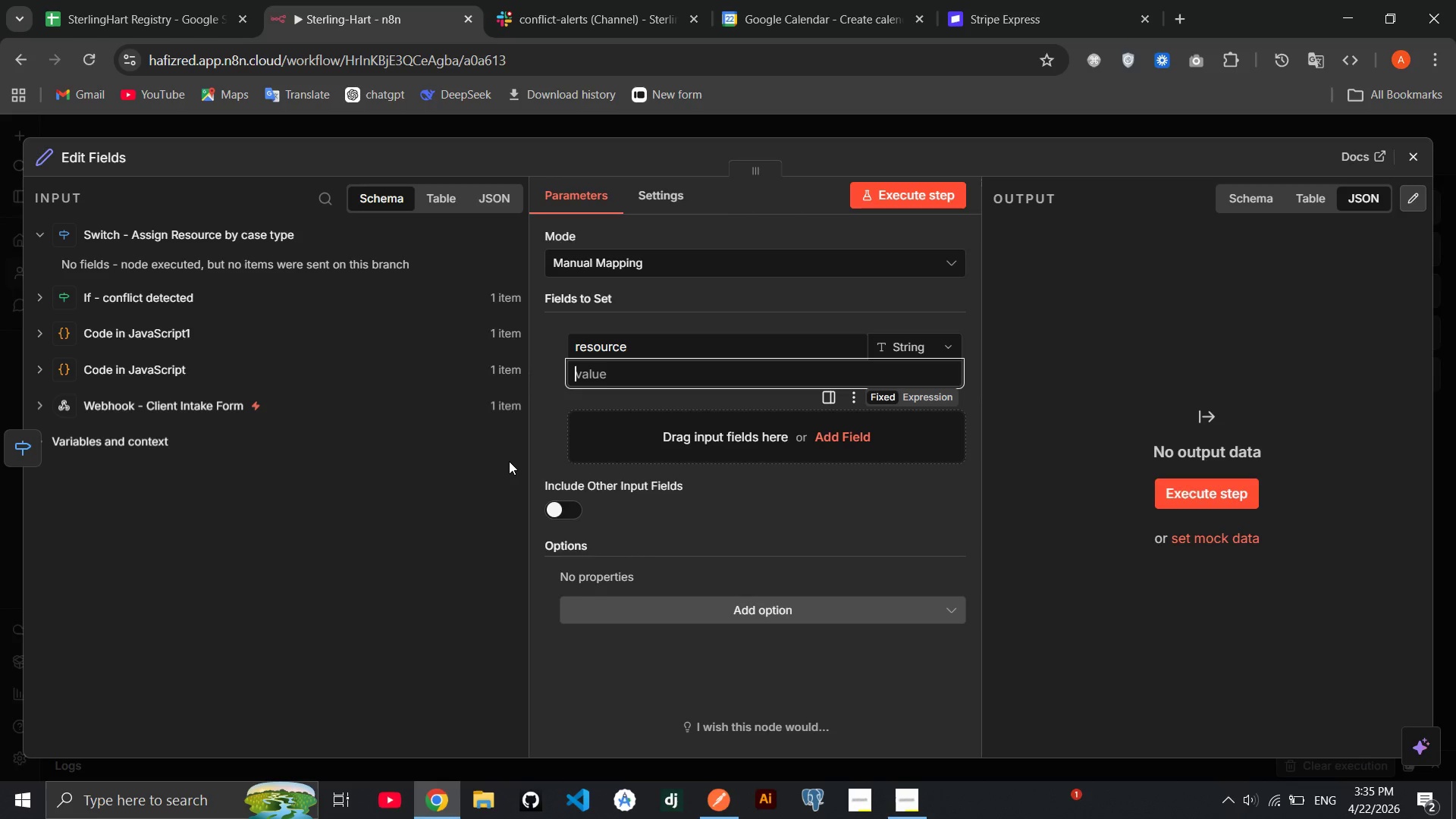 
wait(13.59)
 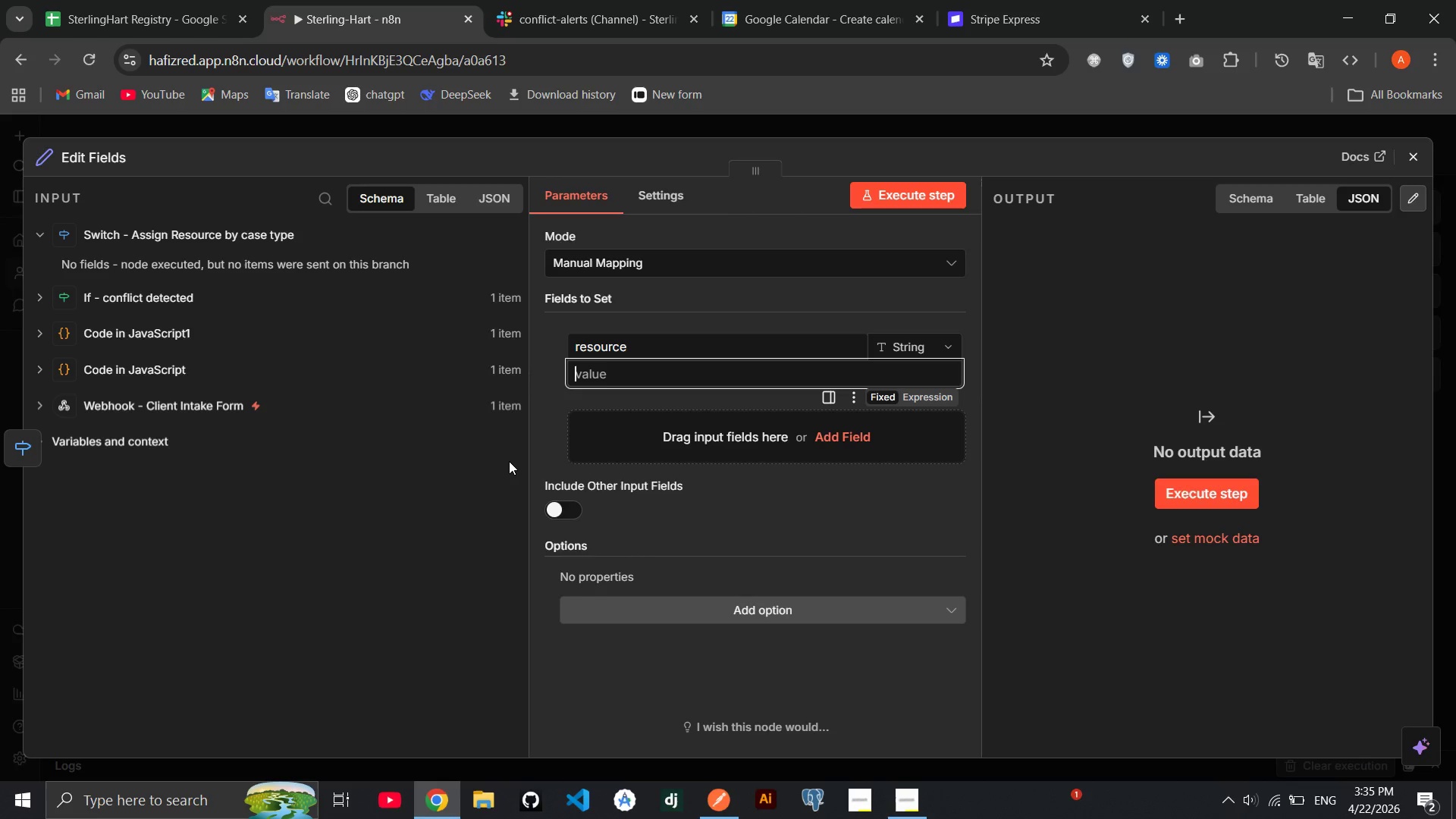 
type(Media)
 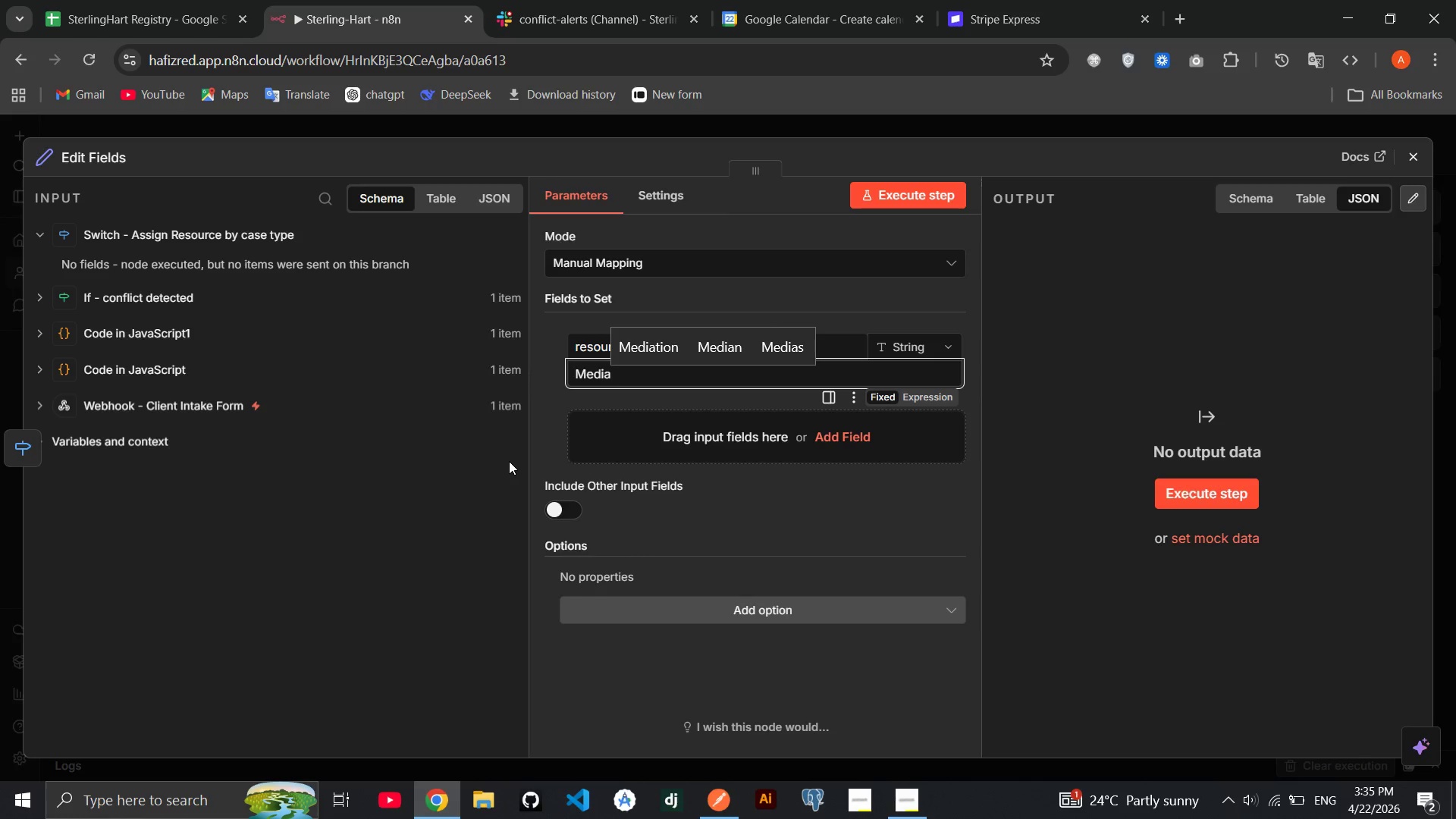 
left_click([509, 461])
 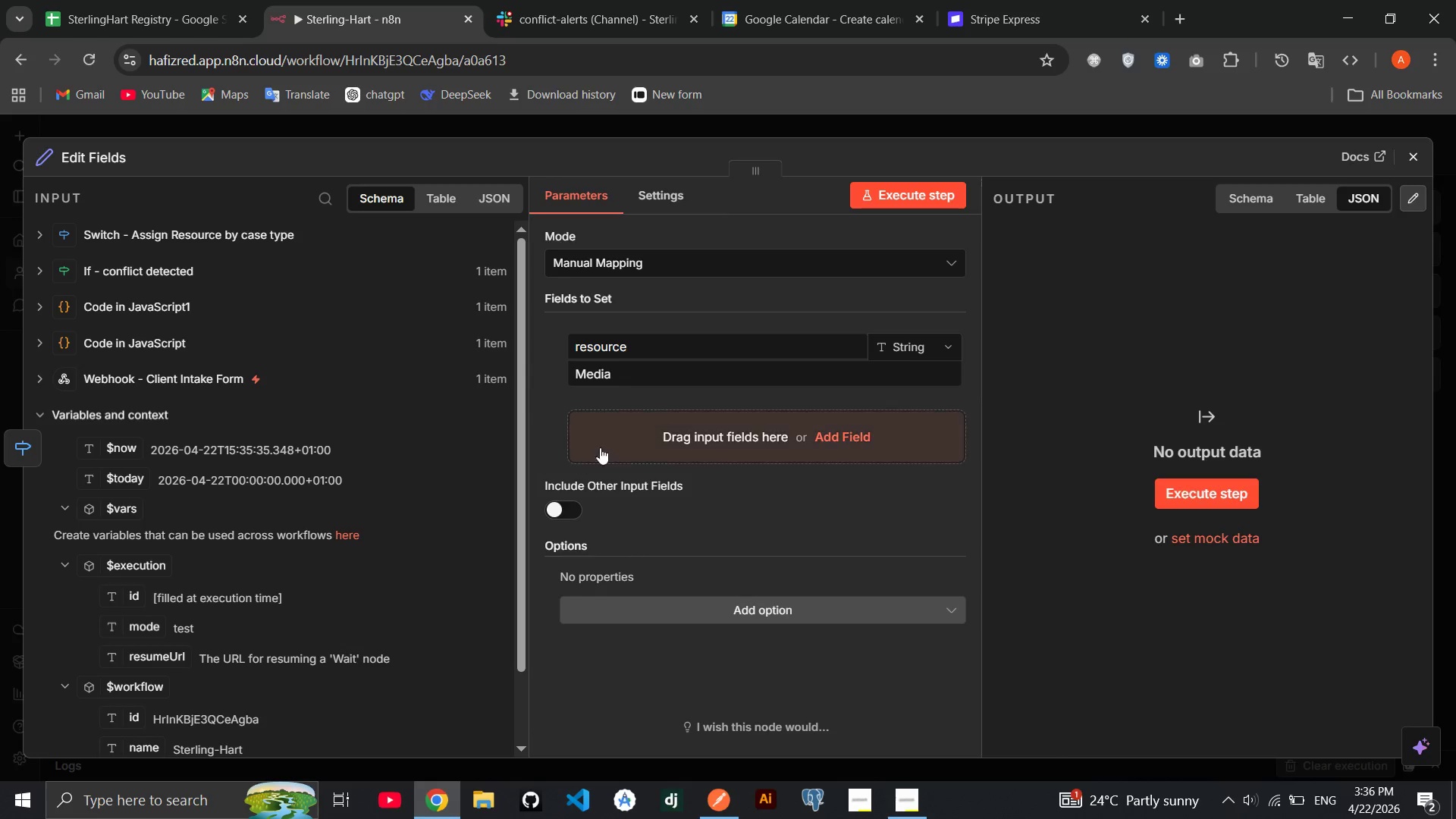 
left_click([670, 378])
 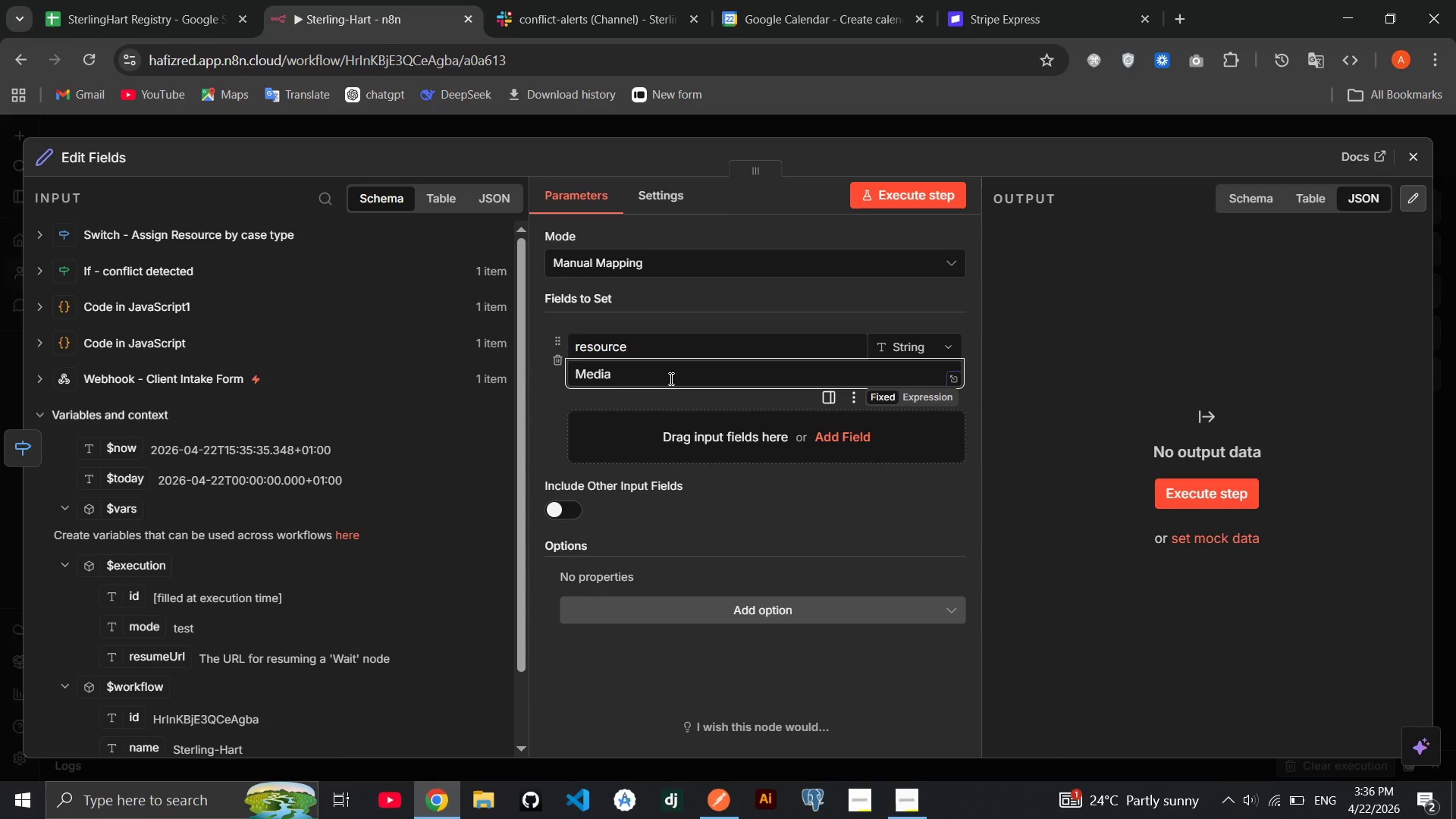 
type(tin Room A)
 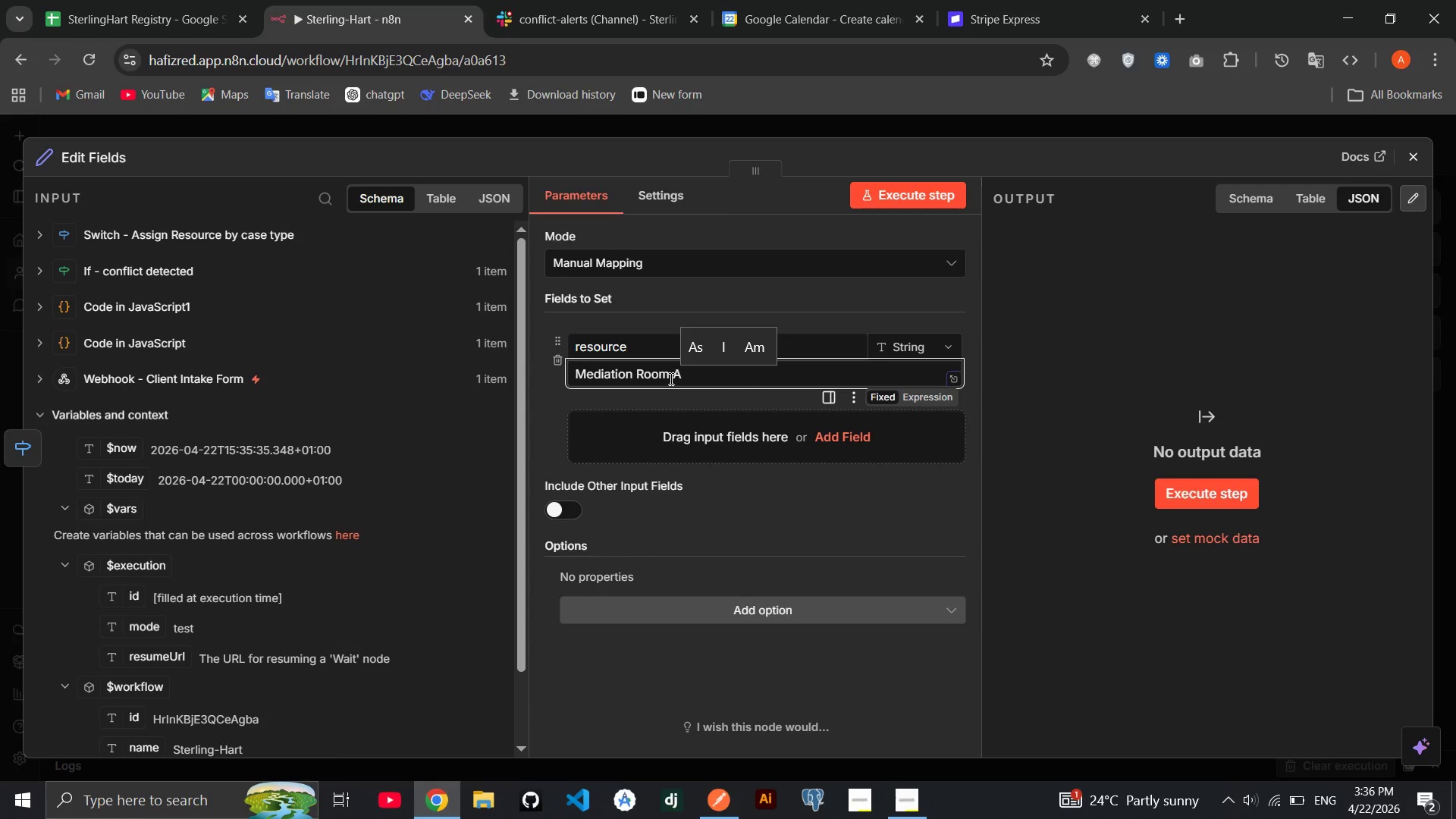 
left_click([695, 450])
 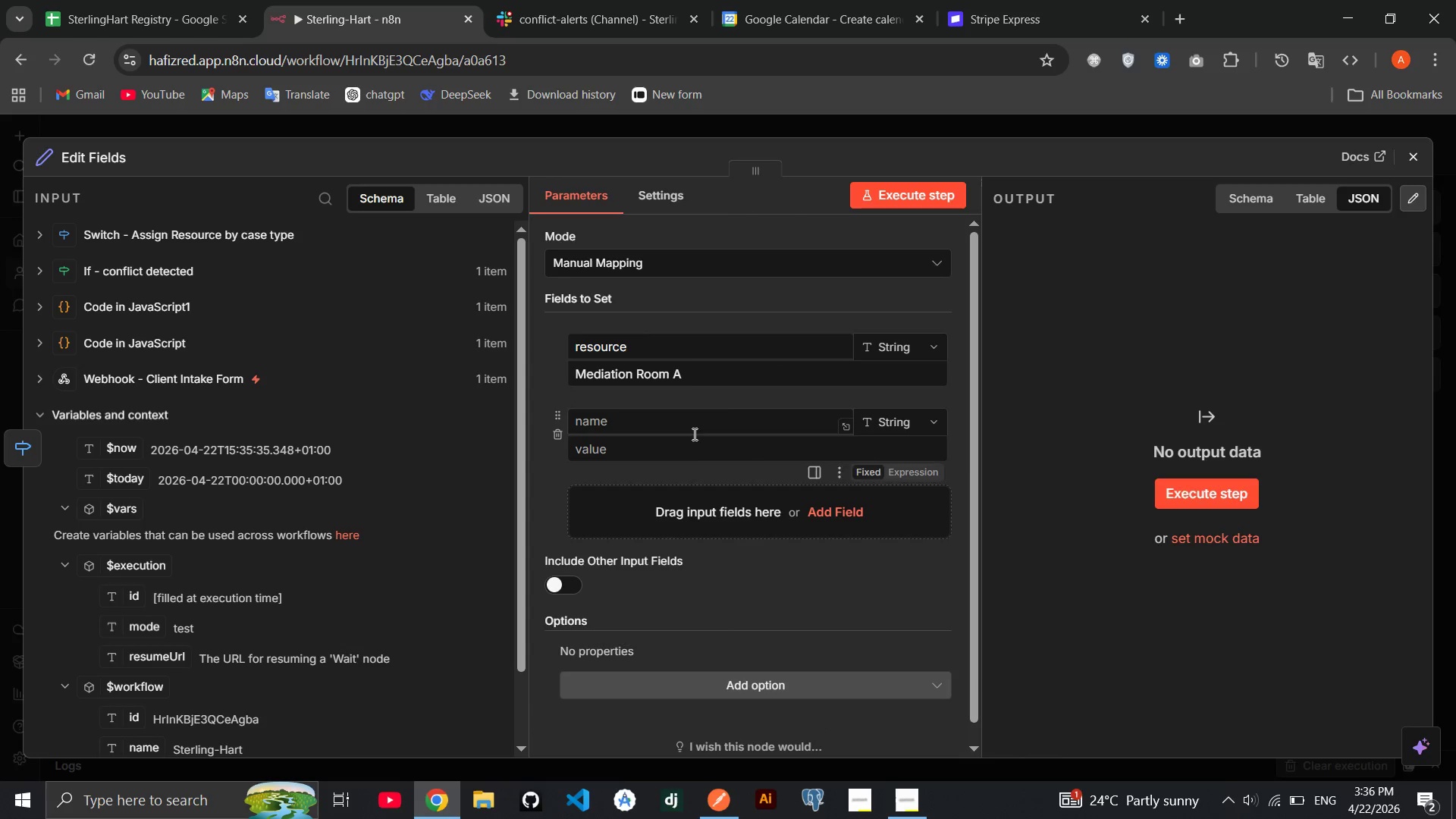 
left_click([678, 433])
 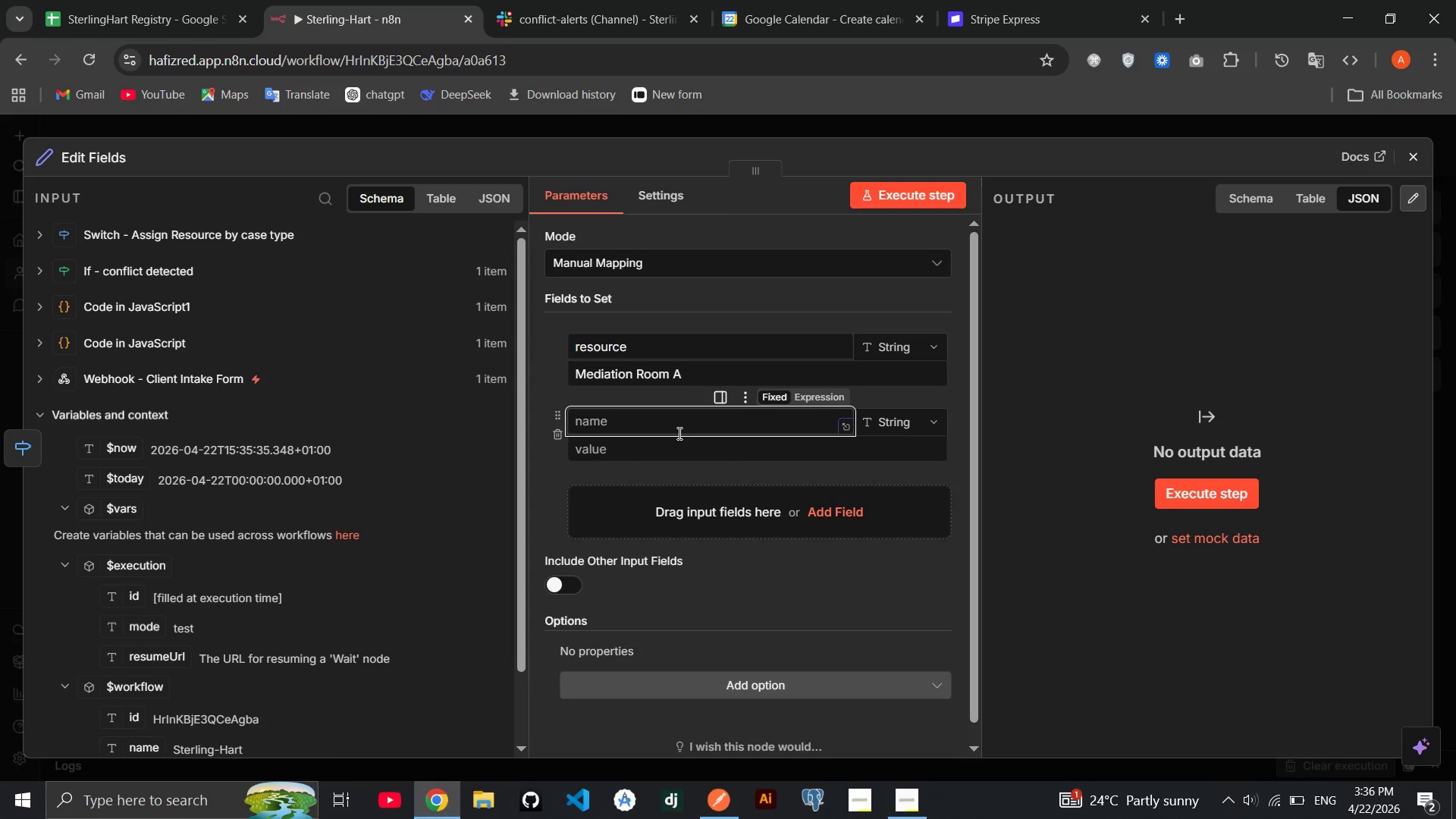 
type(location)
 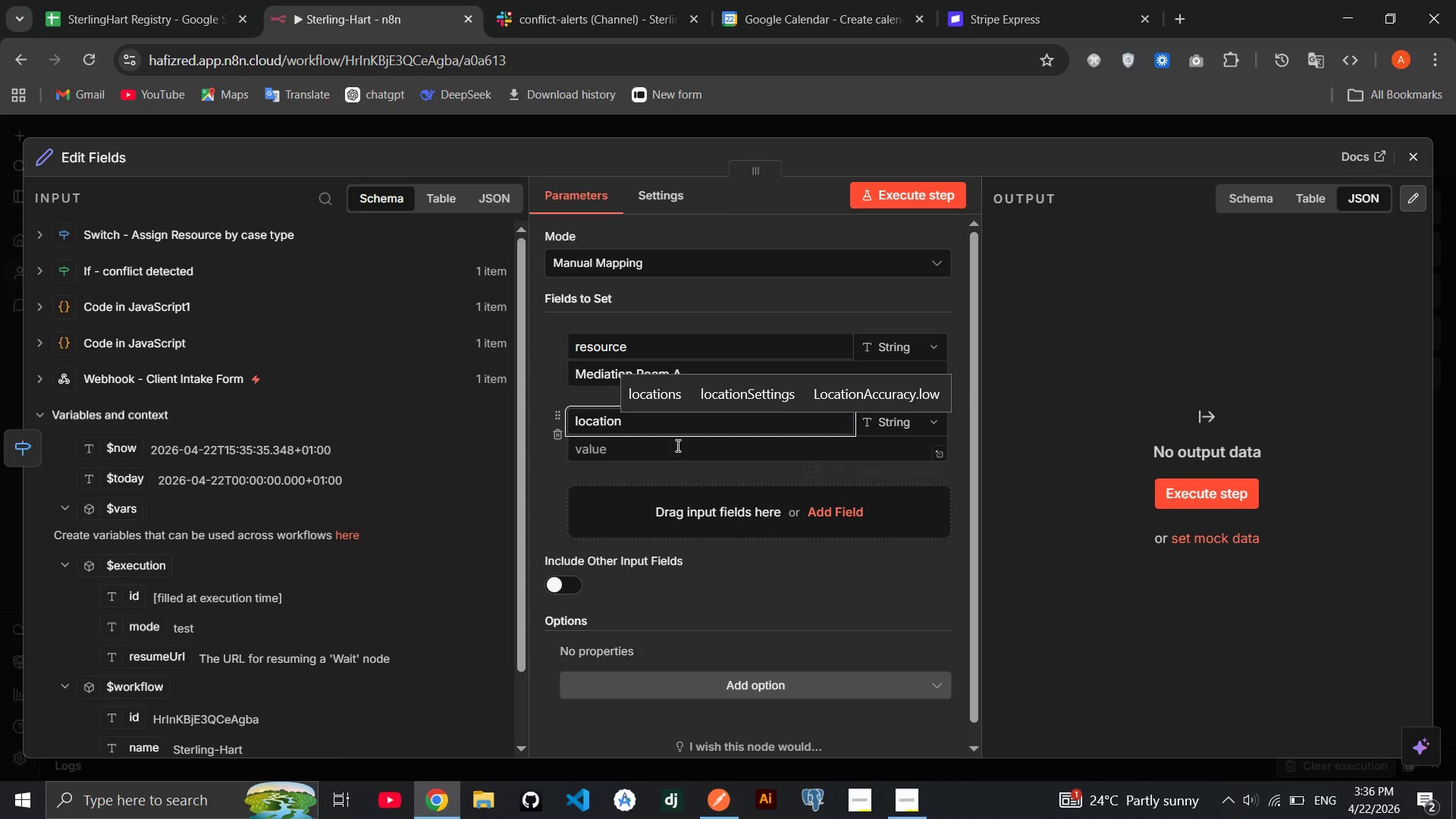 
left_click([676, 445])
 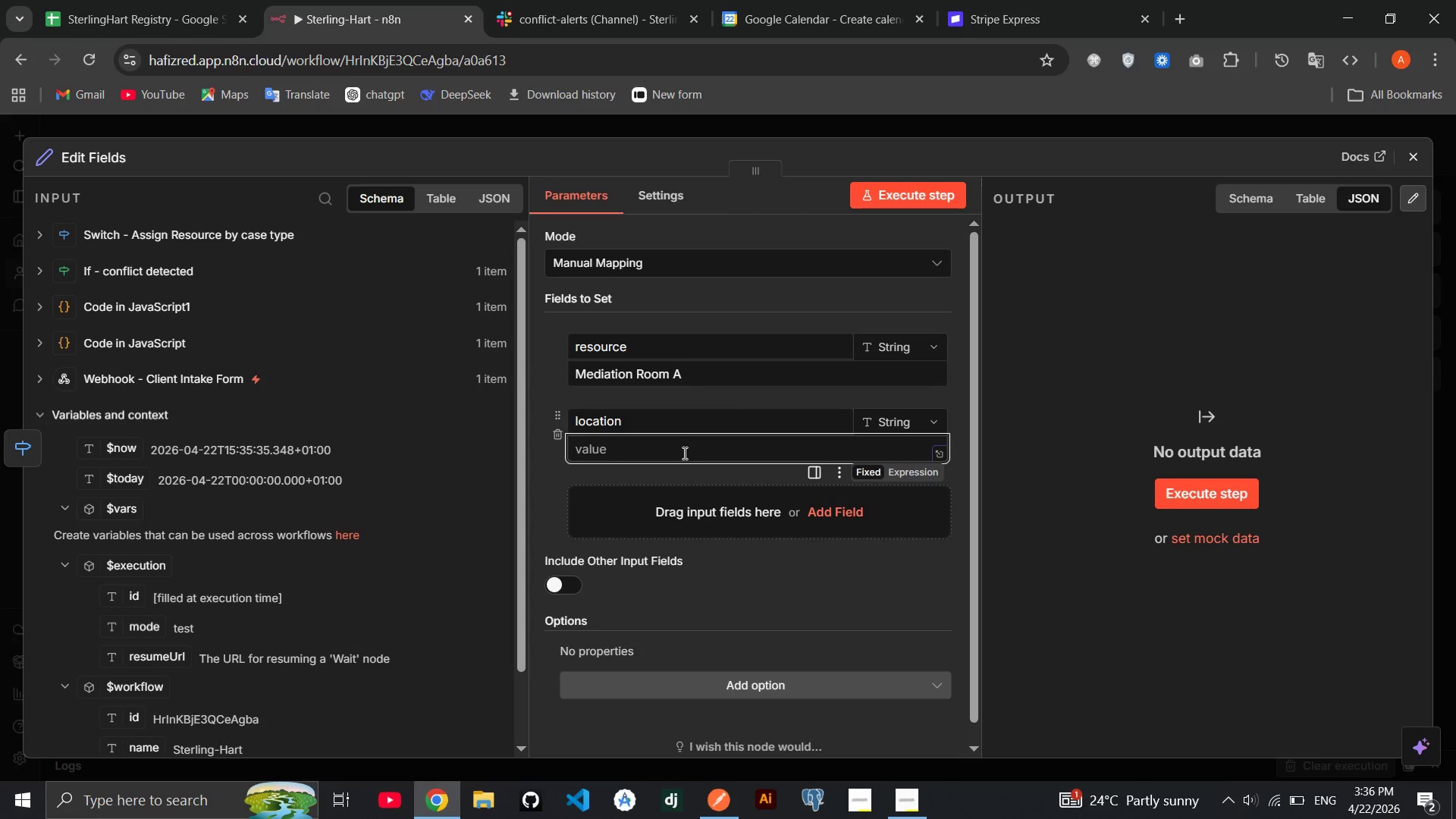 
type(Sterling)
 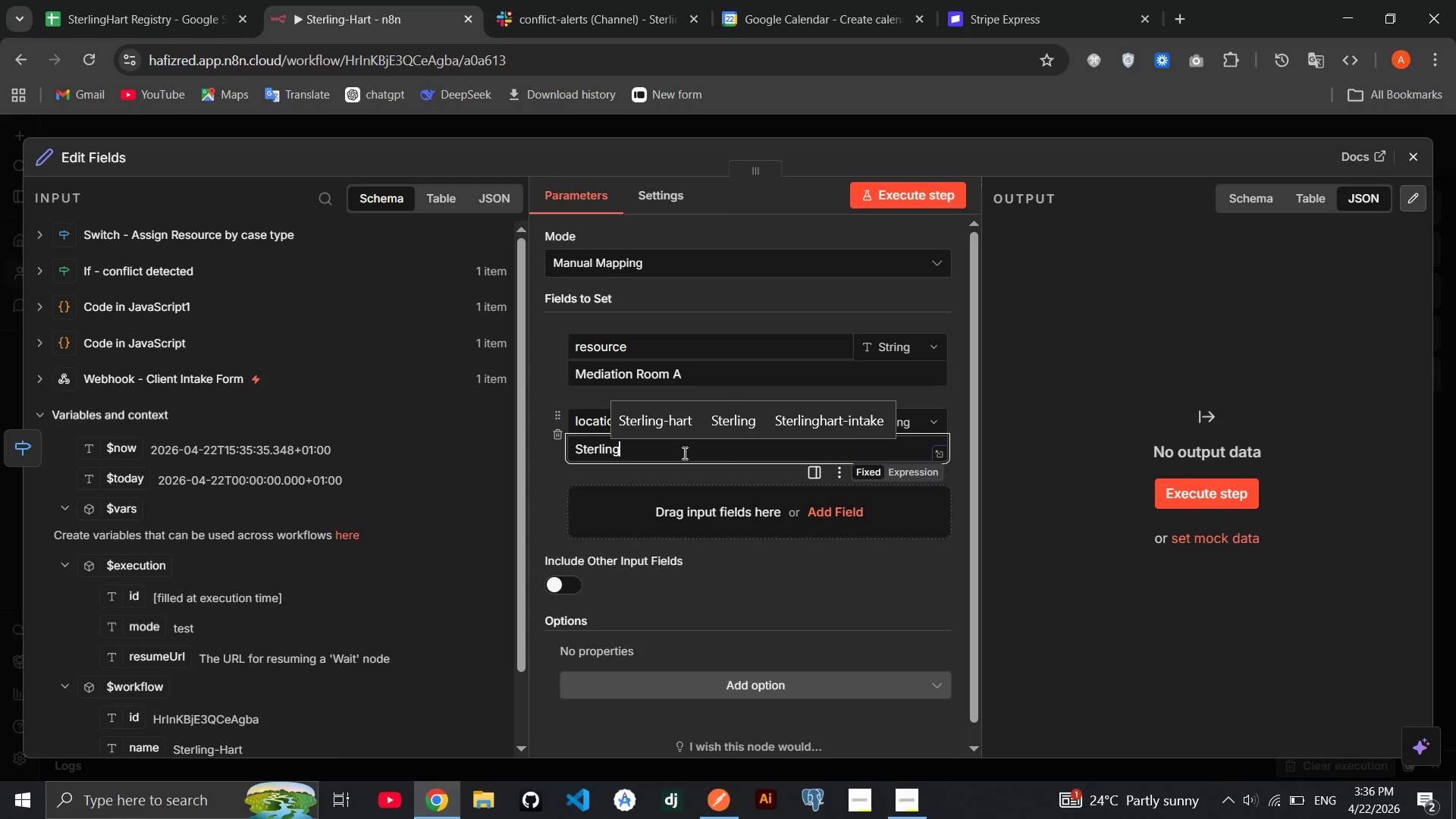 
key(ArrowUp)
 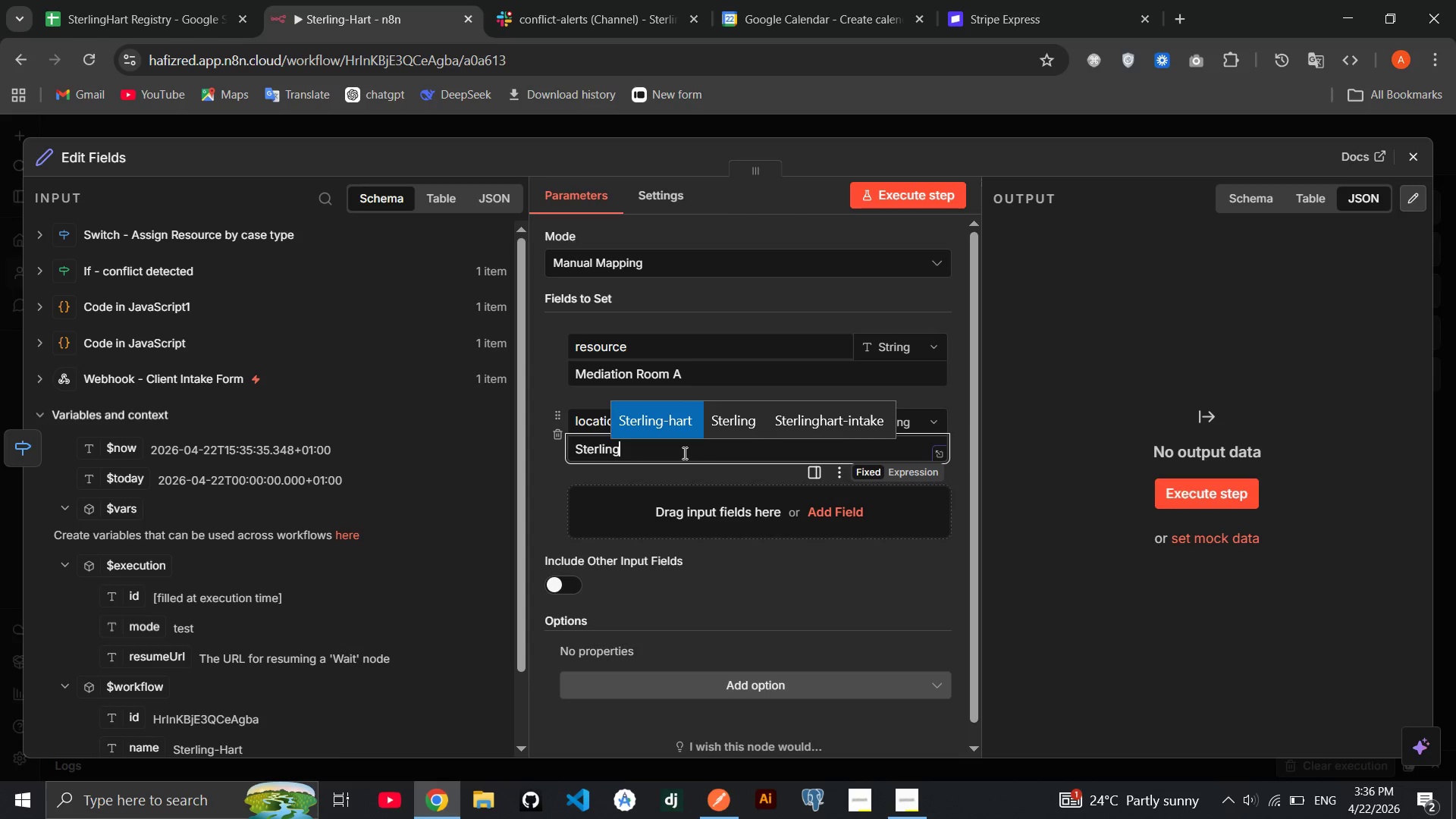 
key(Enter)
 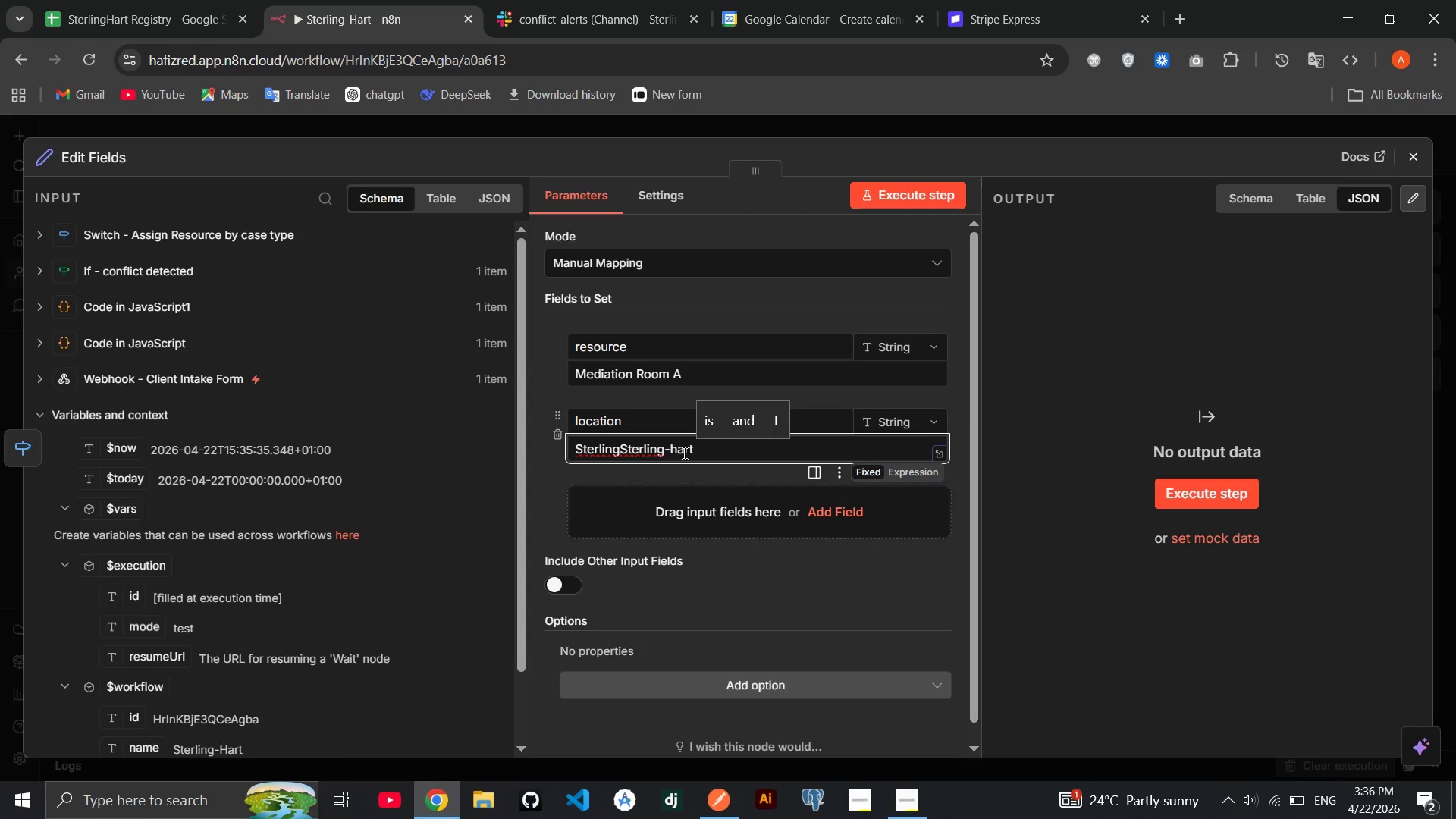 
key(Control+Z)
 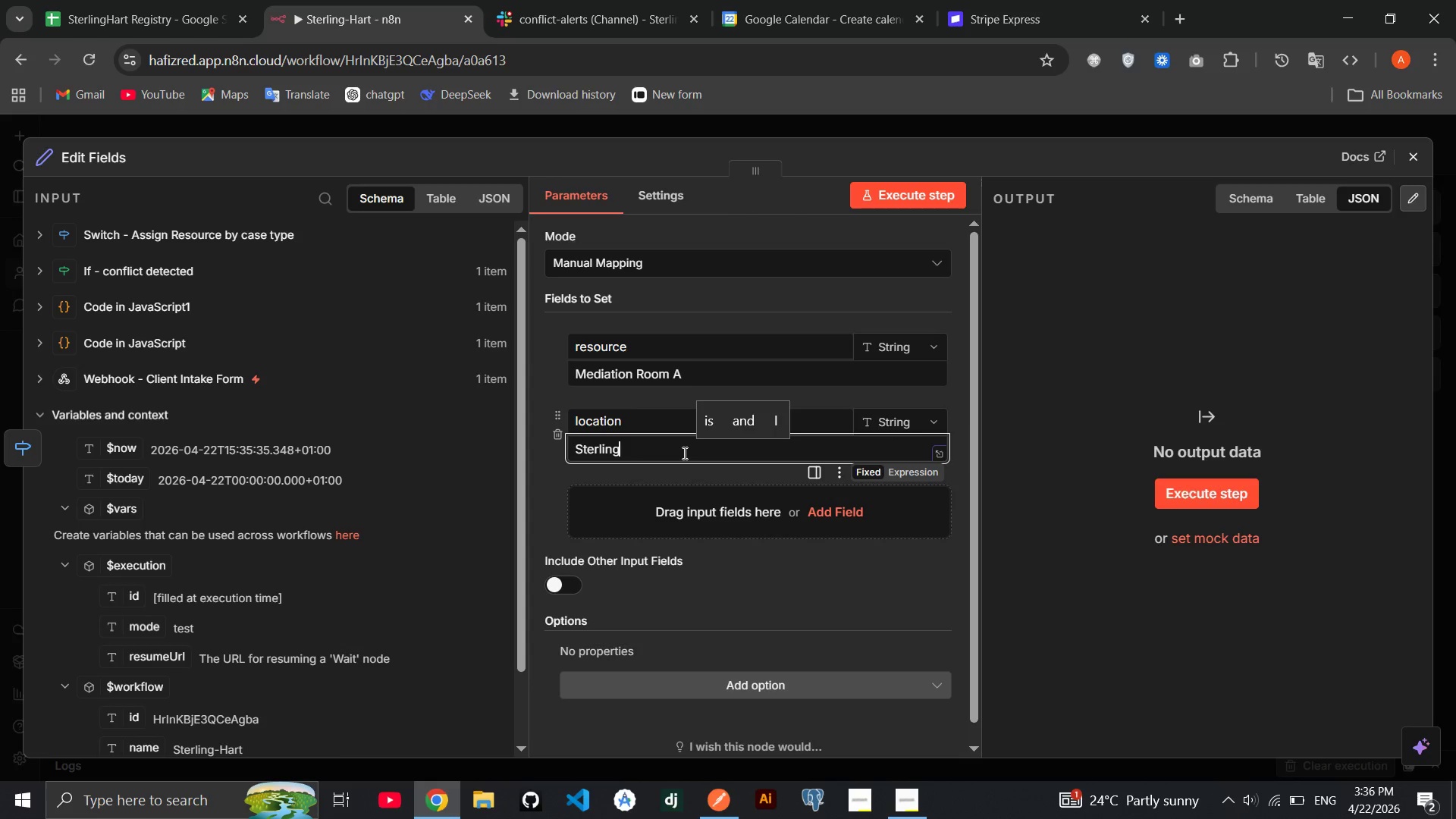 
type(-Hart - Mediation Room A, 3rd Floor)
 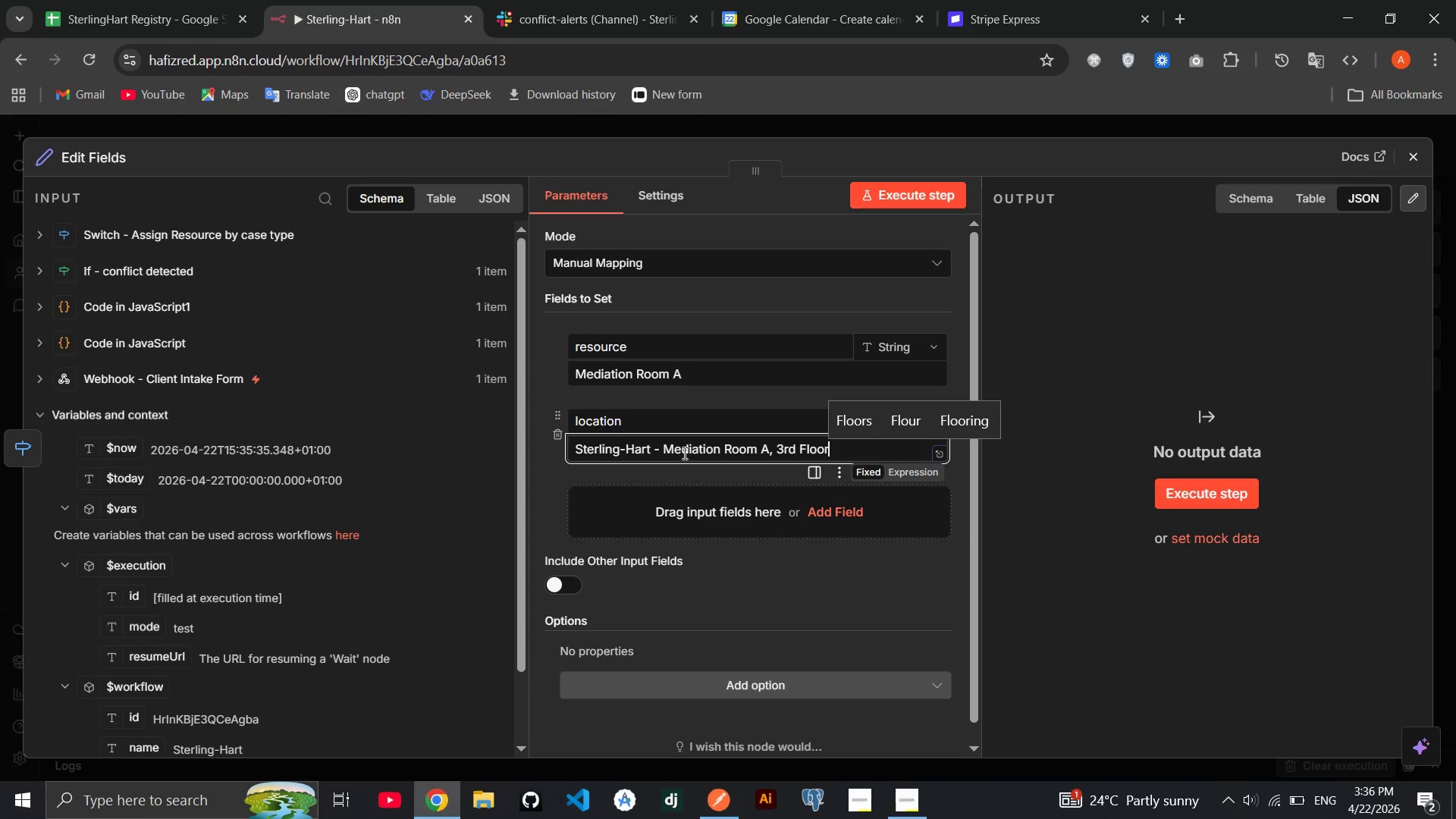 
left_click([823, 599])
 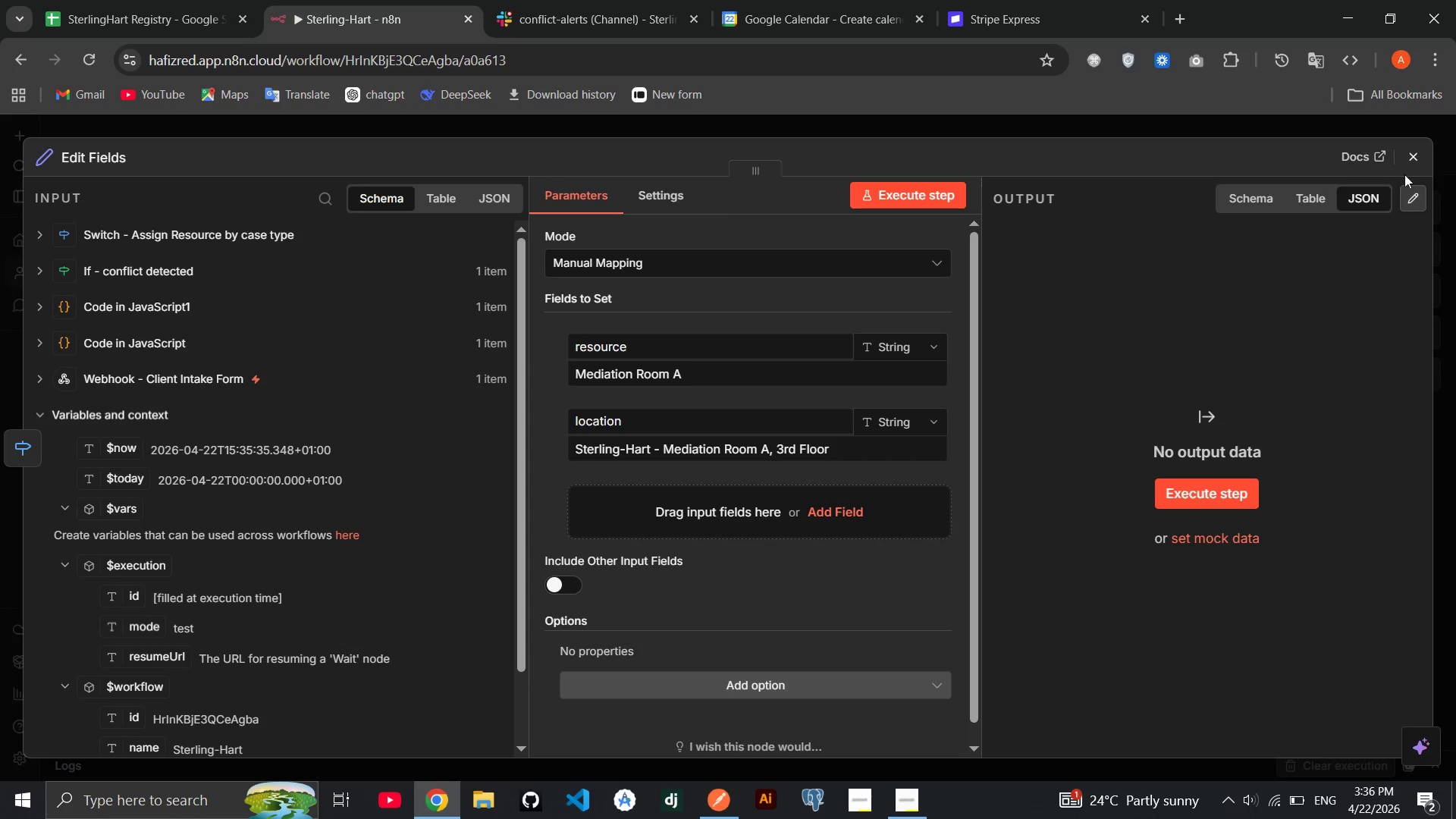 
left_click([1417, 158])
 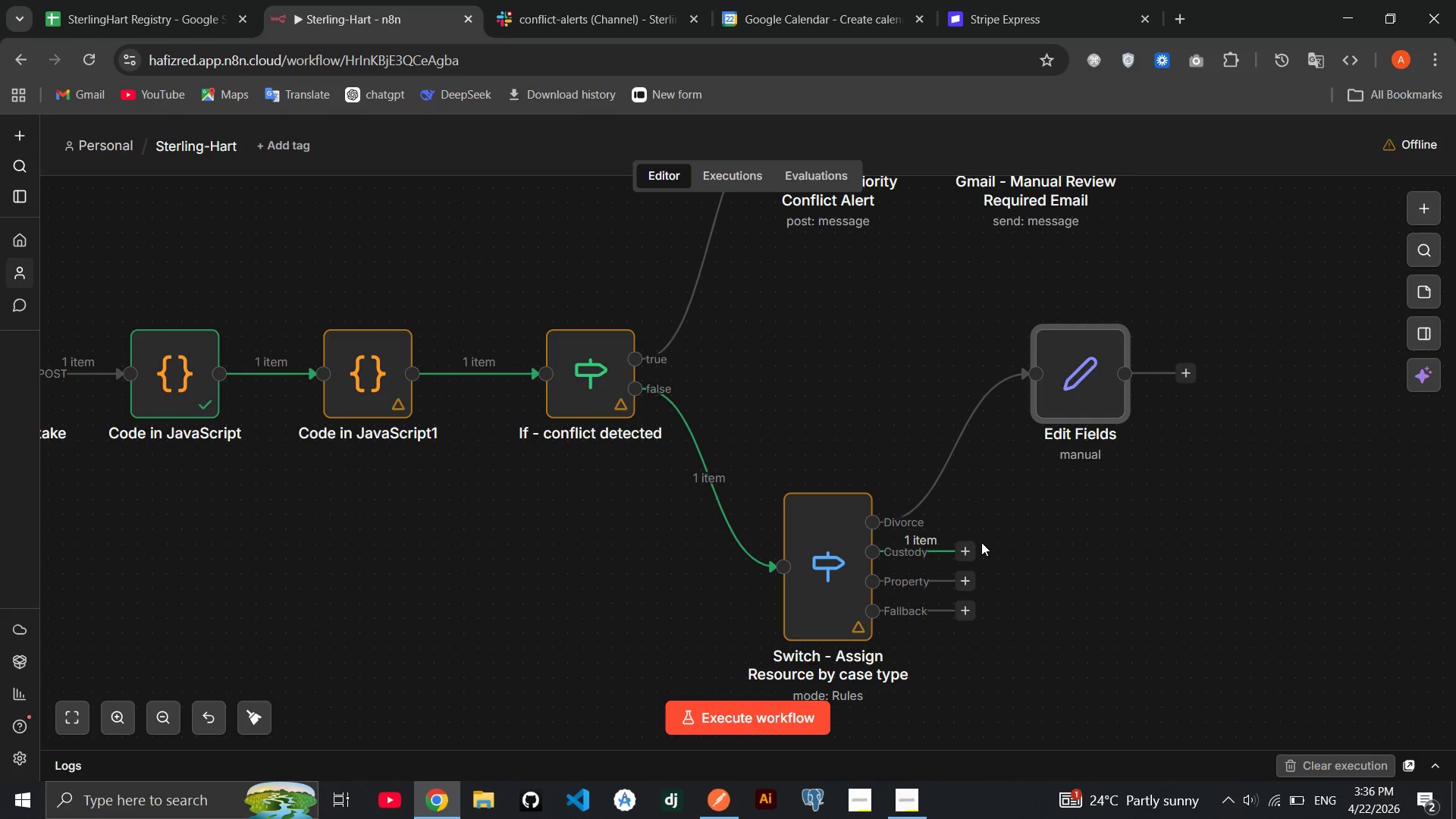 
left_click([965, 546])
 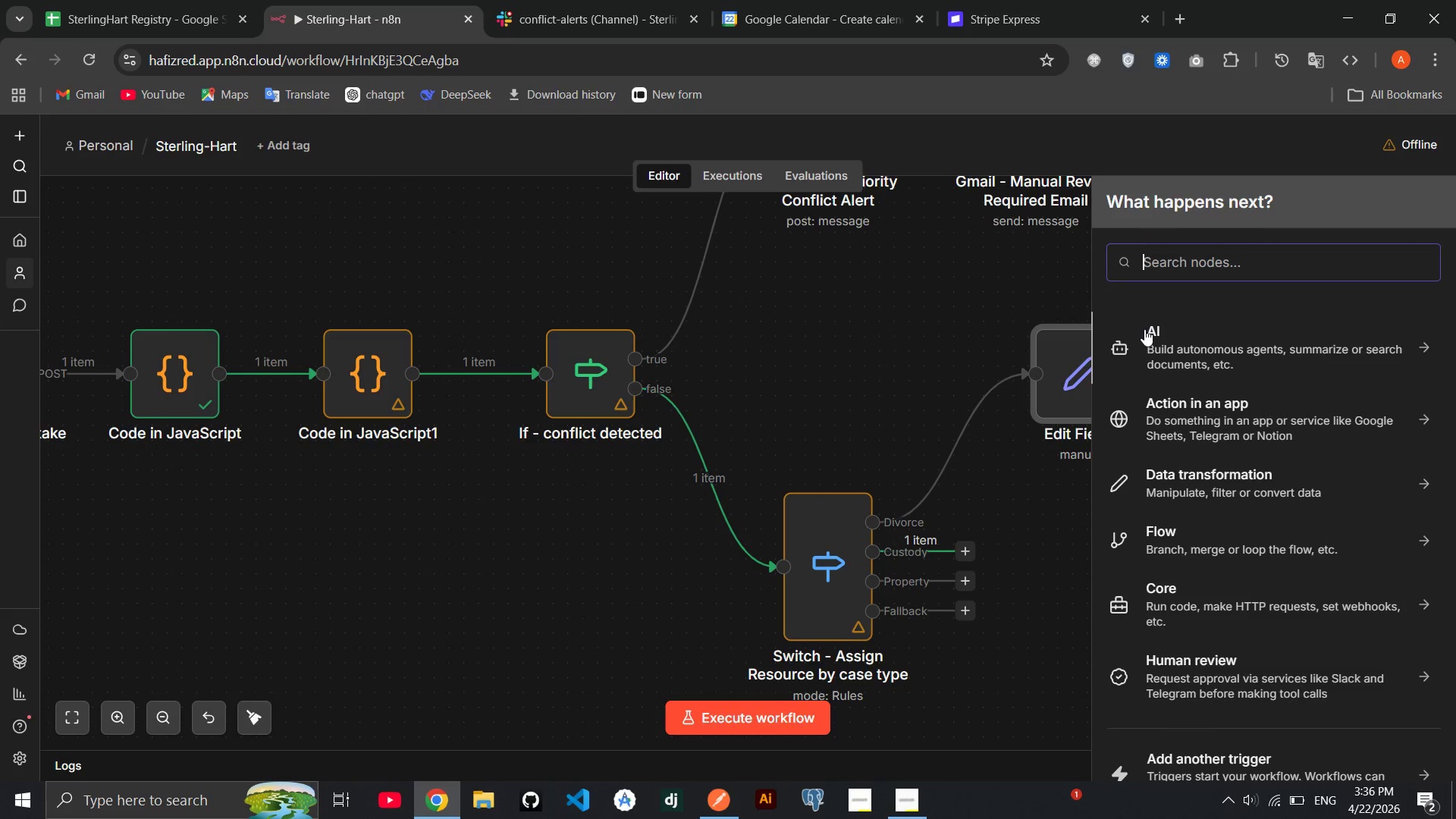 
type(set)
 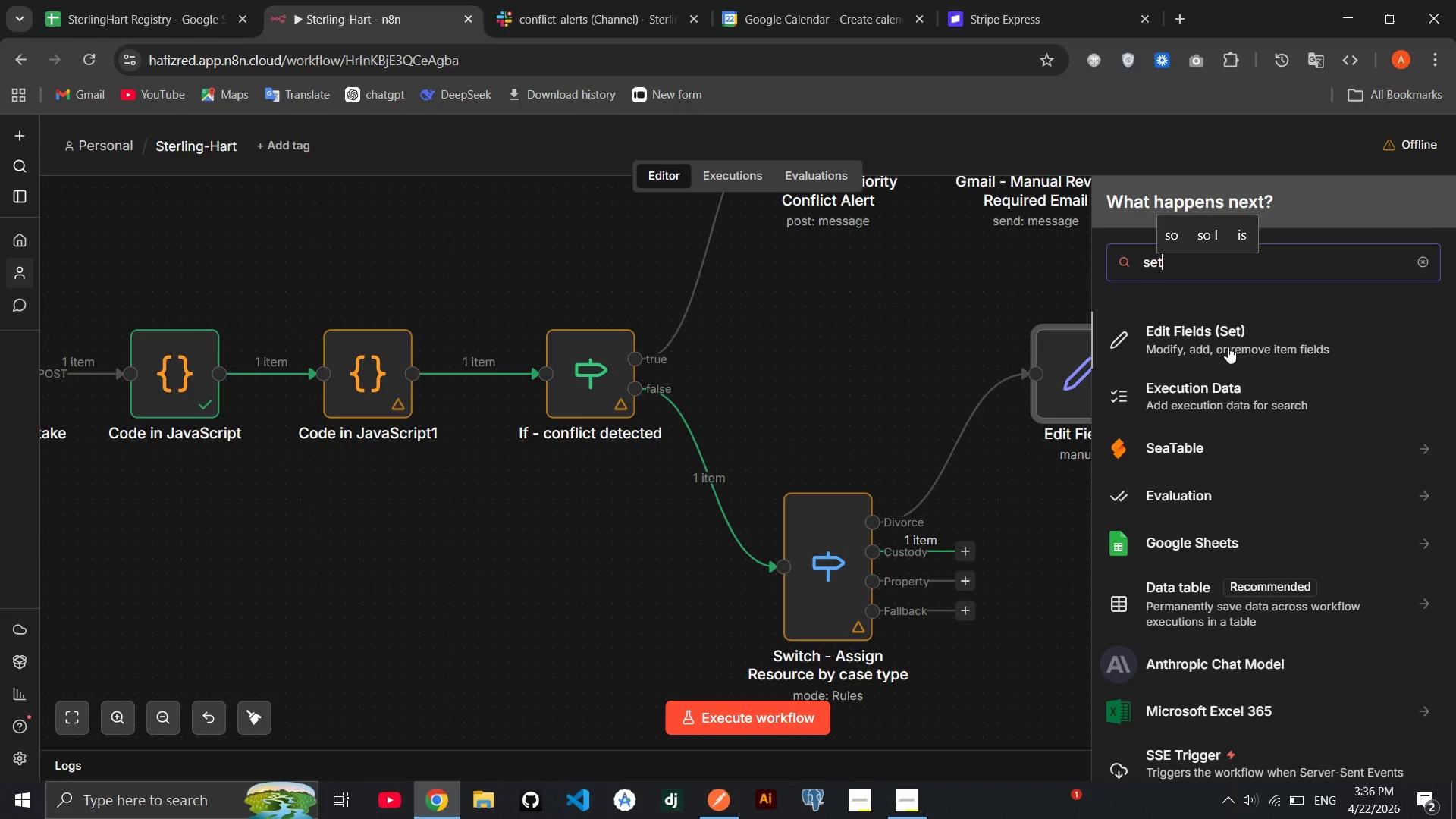 
left_click([1227, 347])
 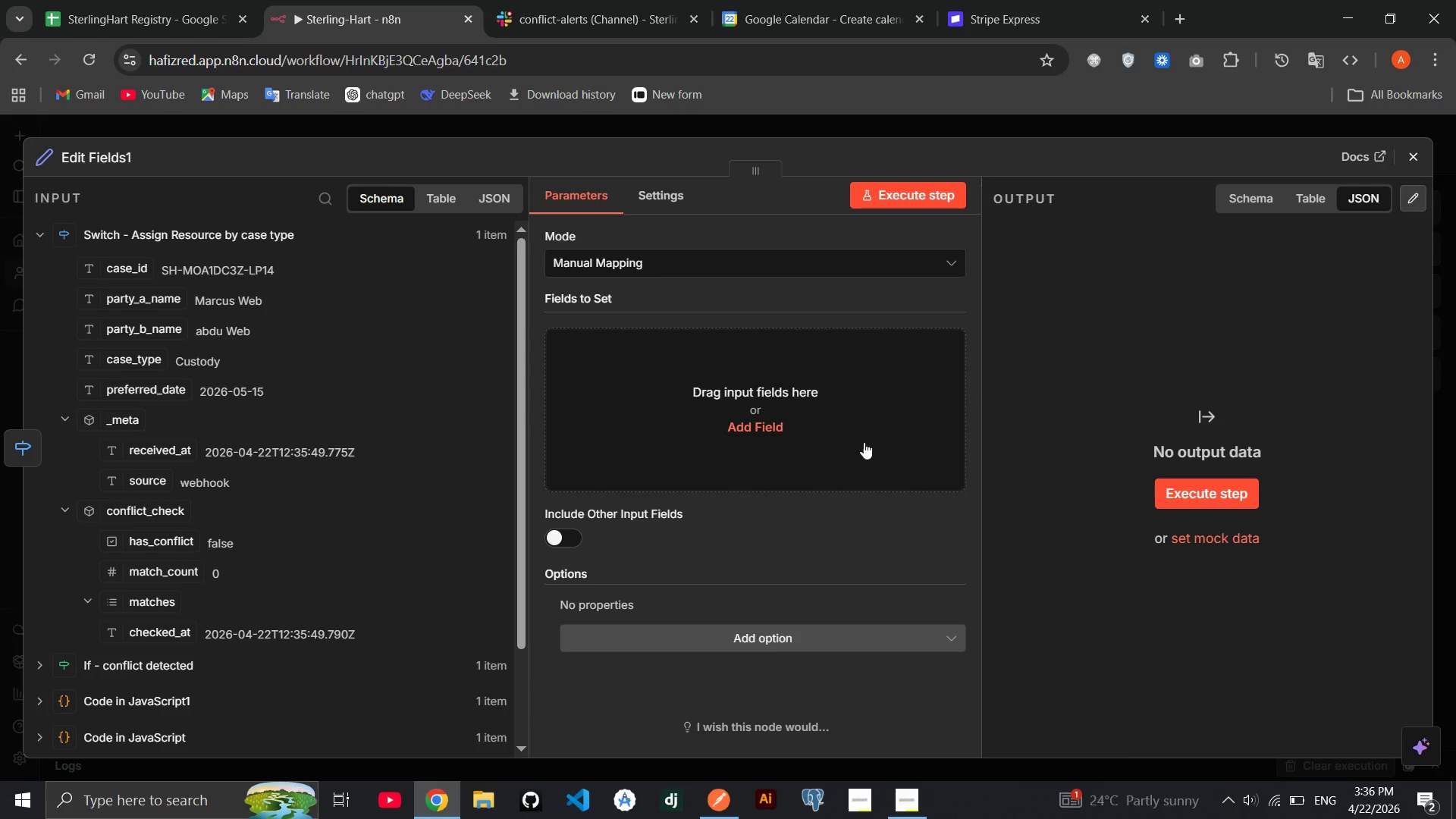 
left_click([588, 424])
 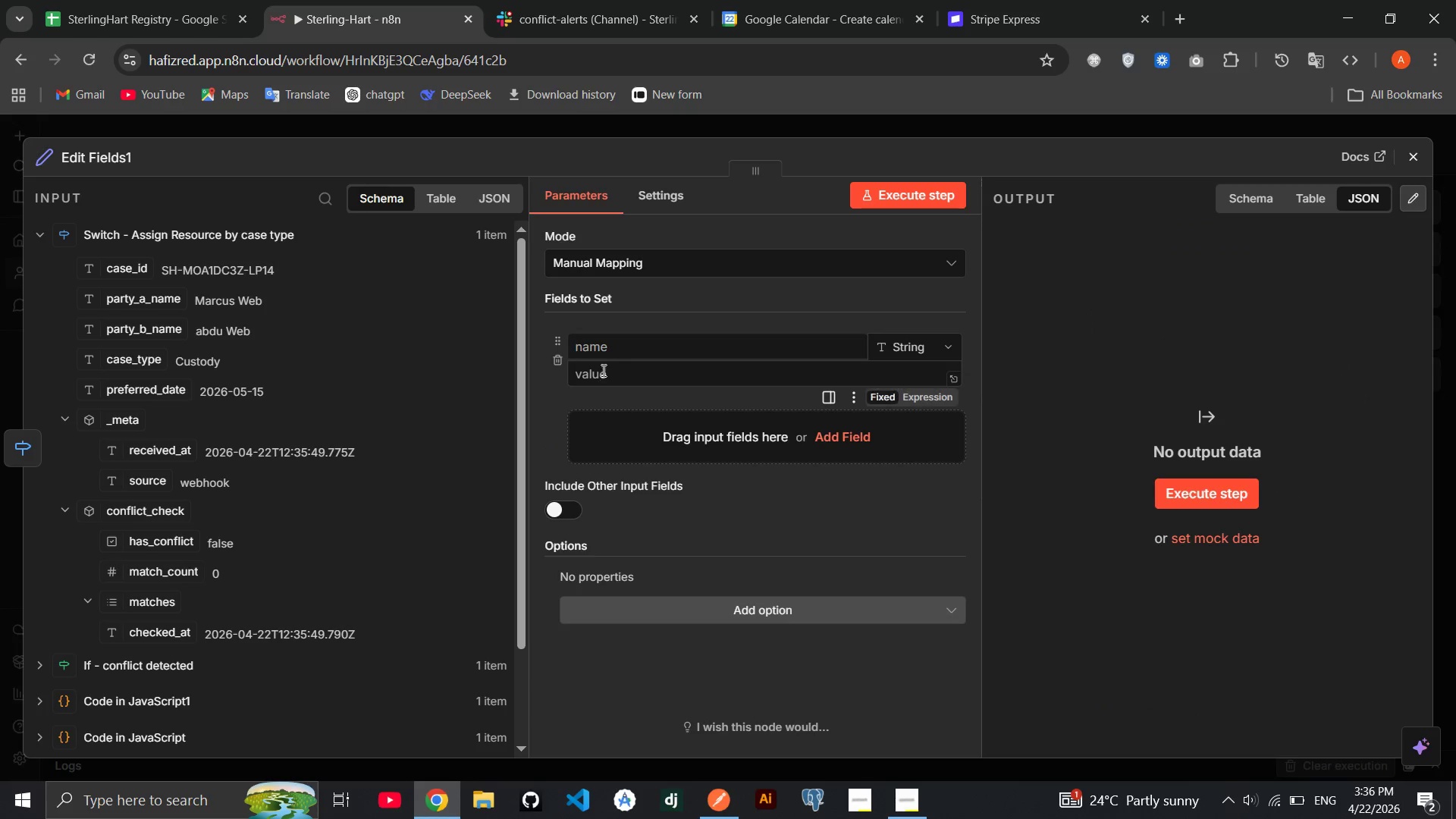 
left_click([604, 359])
 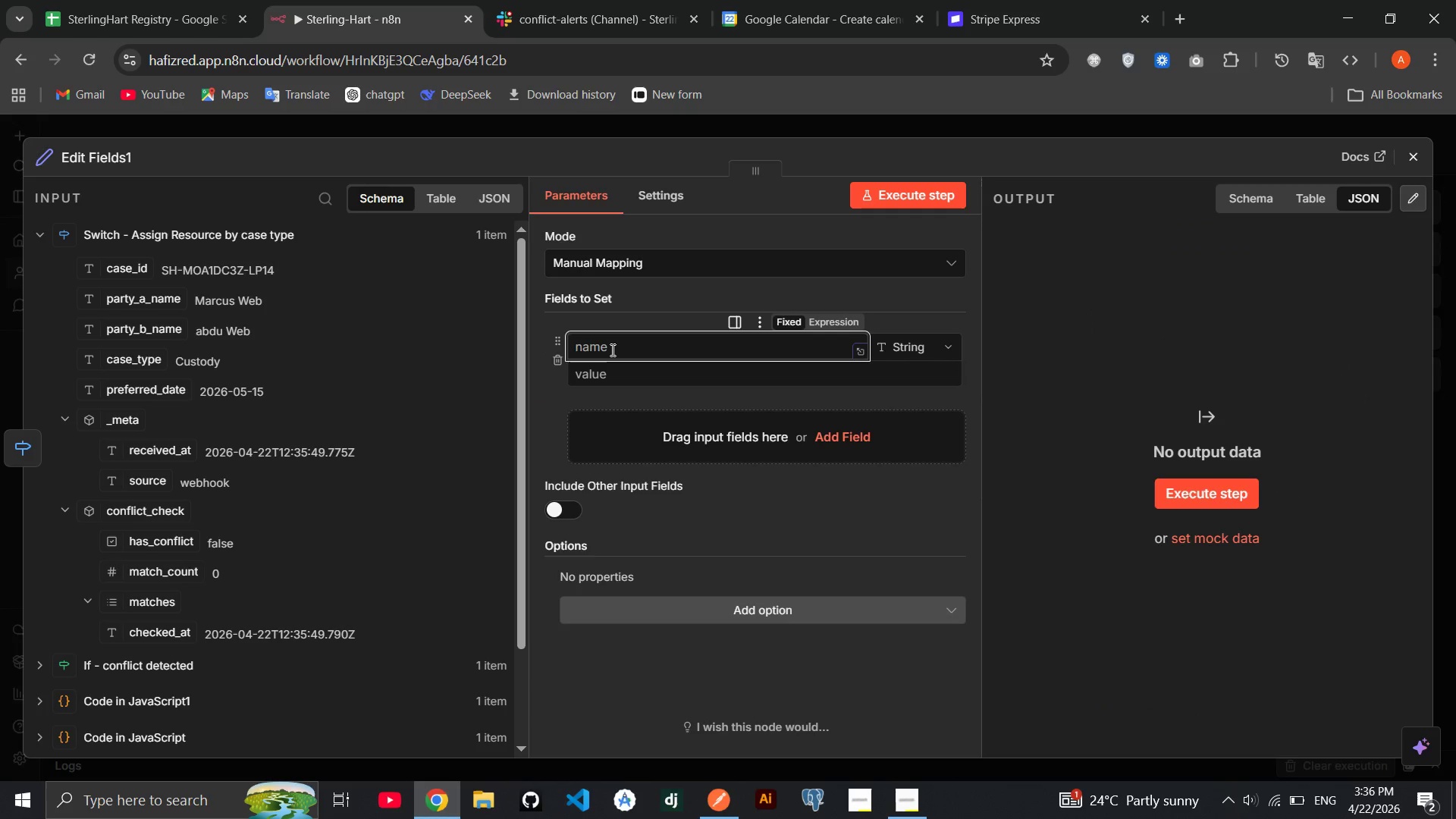 
type(resource)
 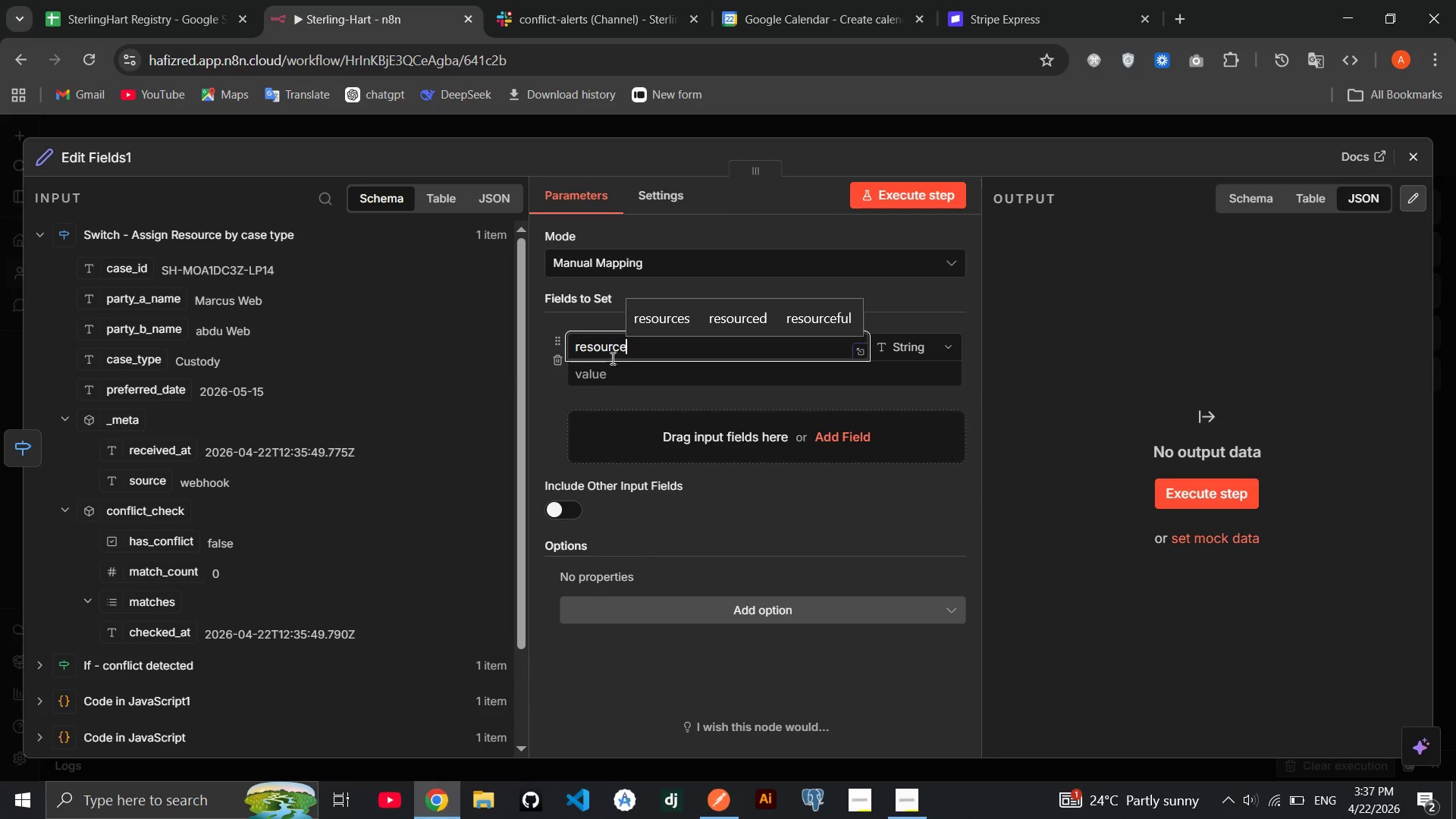 
left_click([616, 383])
 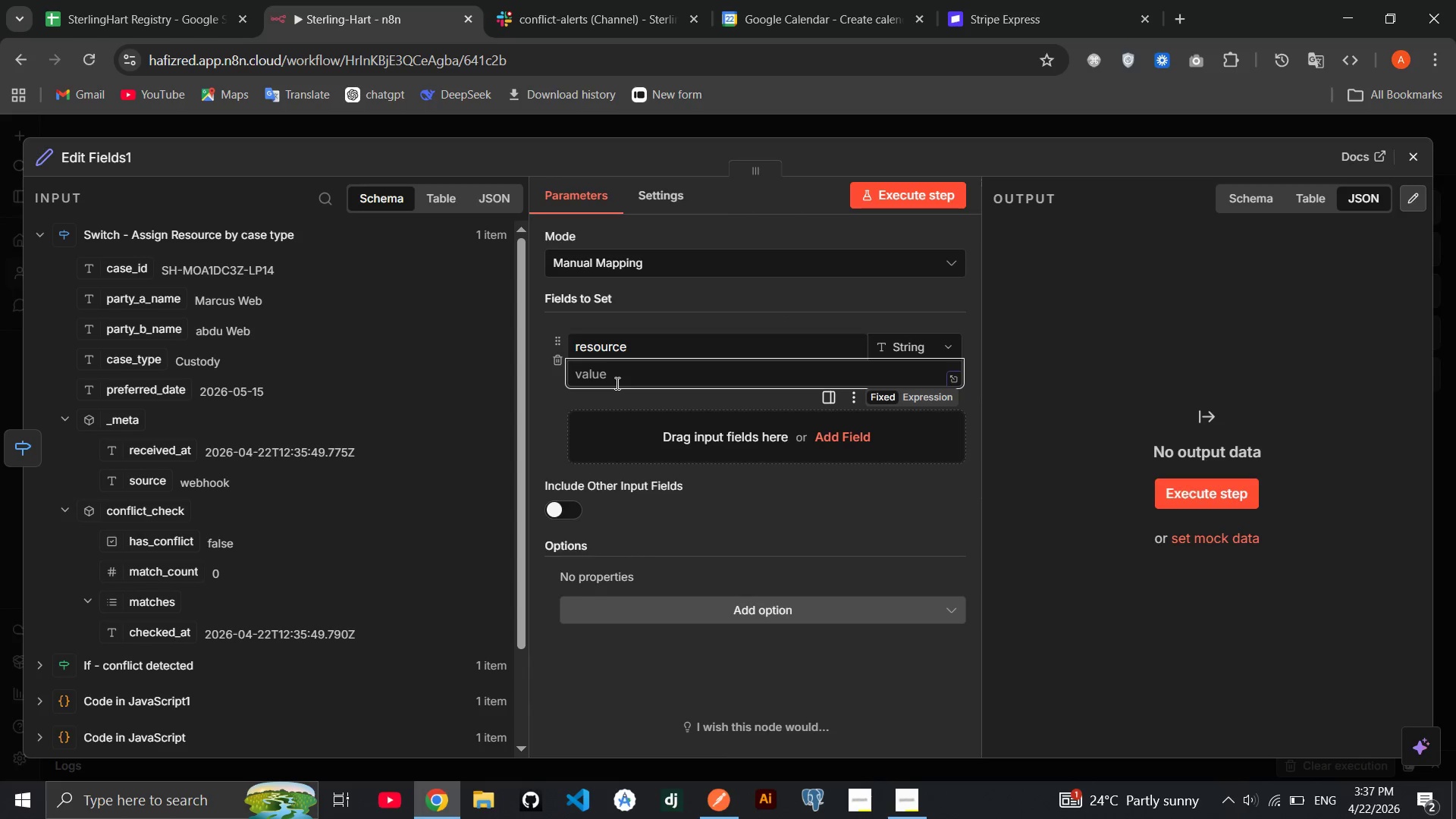 
type(Virtual Zoom Session)
 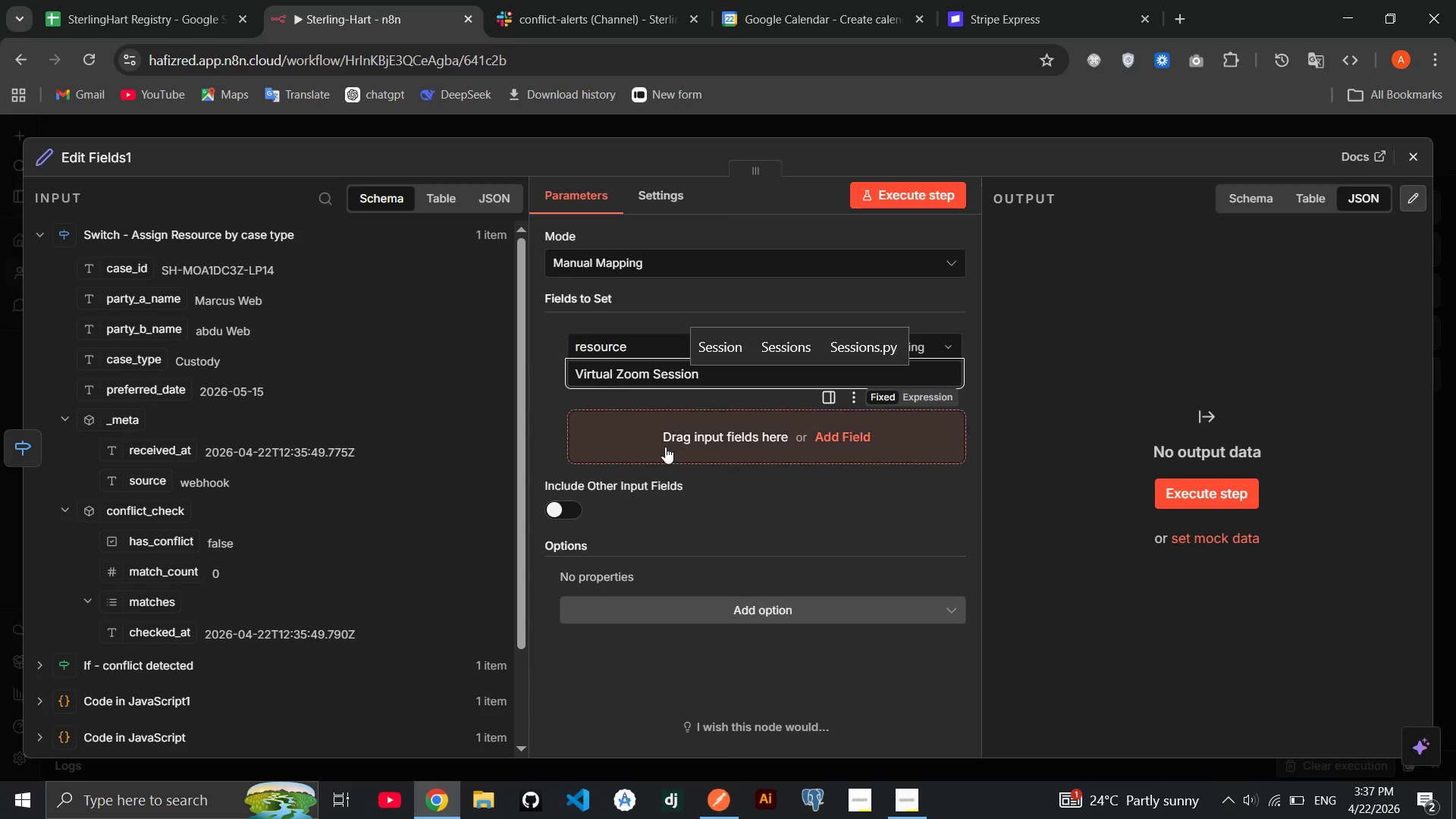 
left_click([665, 447])
 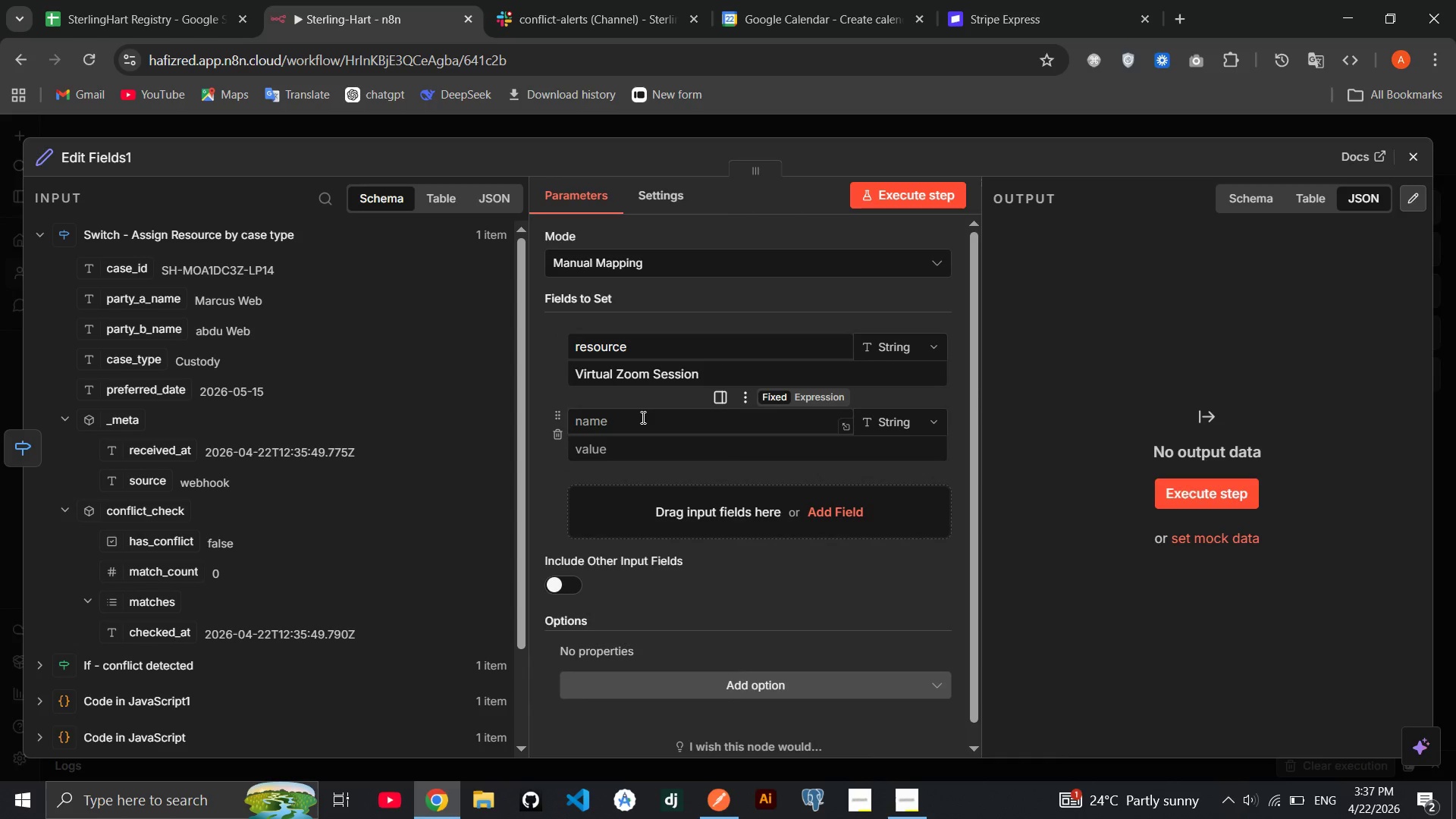 
left_click([642, 417])
 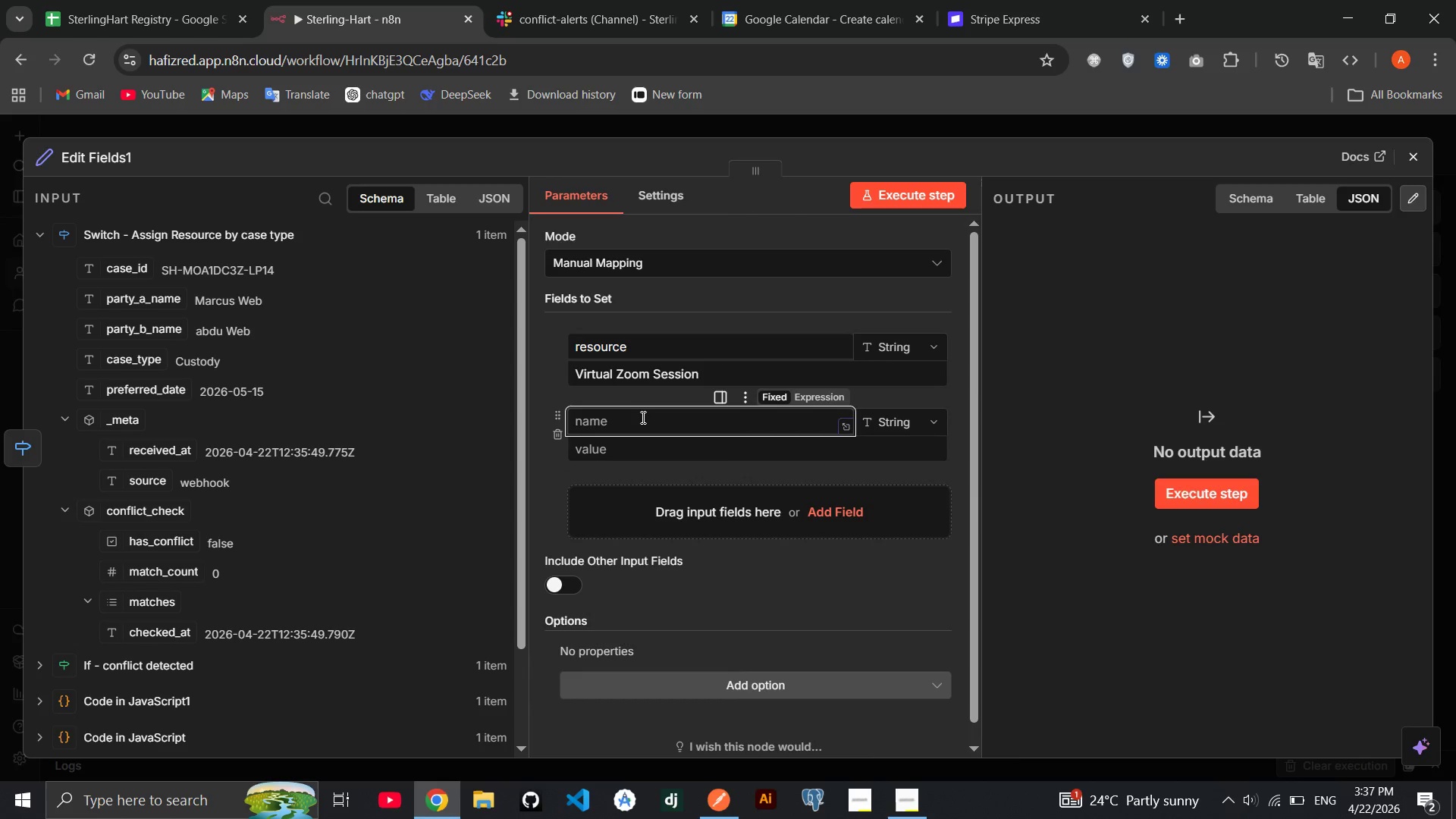 
type(location)
 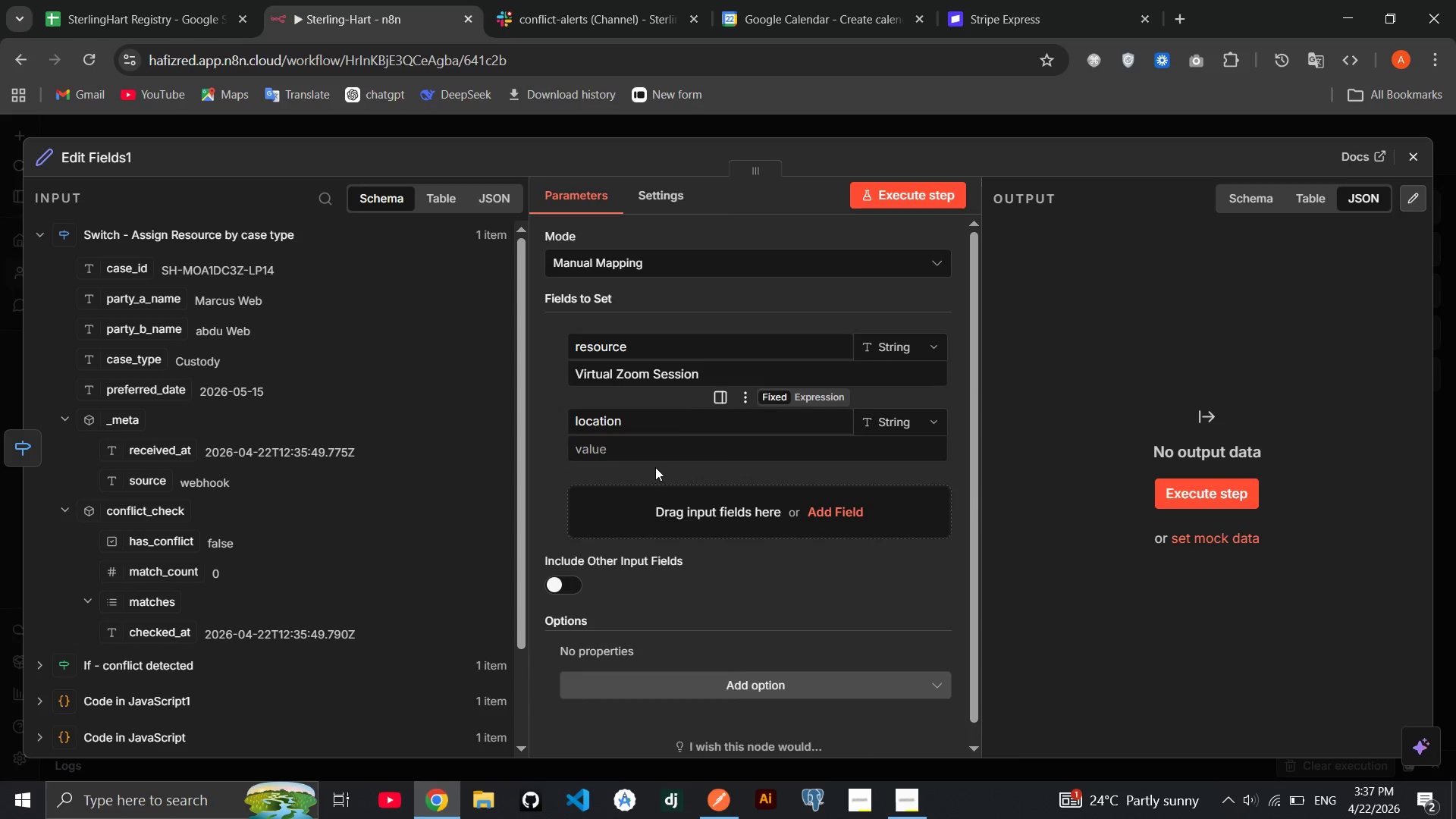 
double_click([654, 452])
 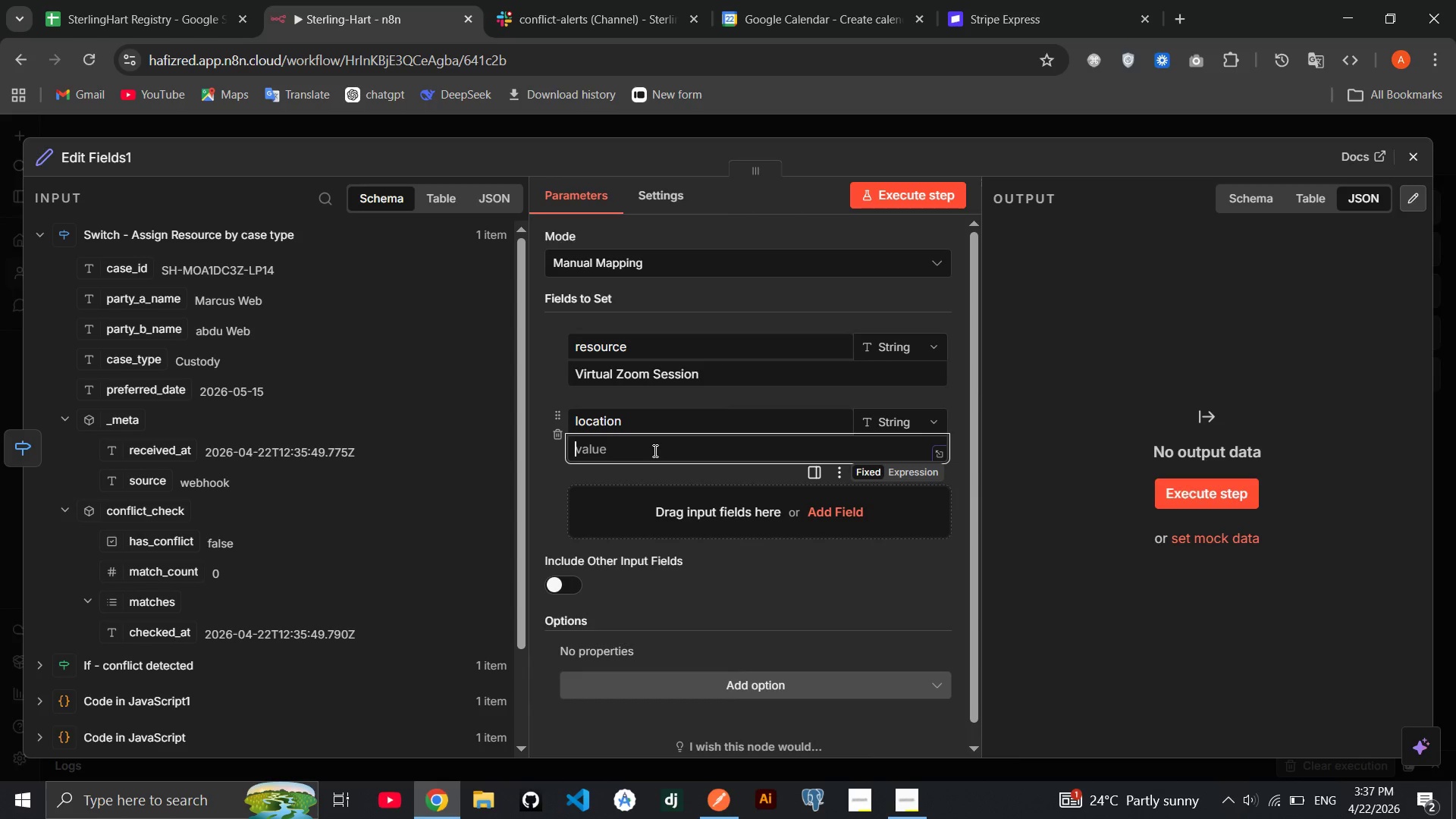 
type(Zoom - Link emailed 30 mins before session)
 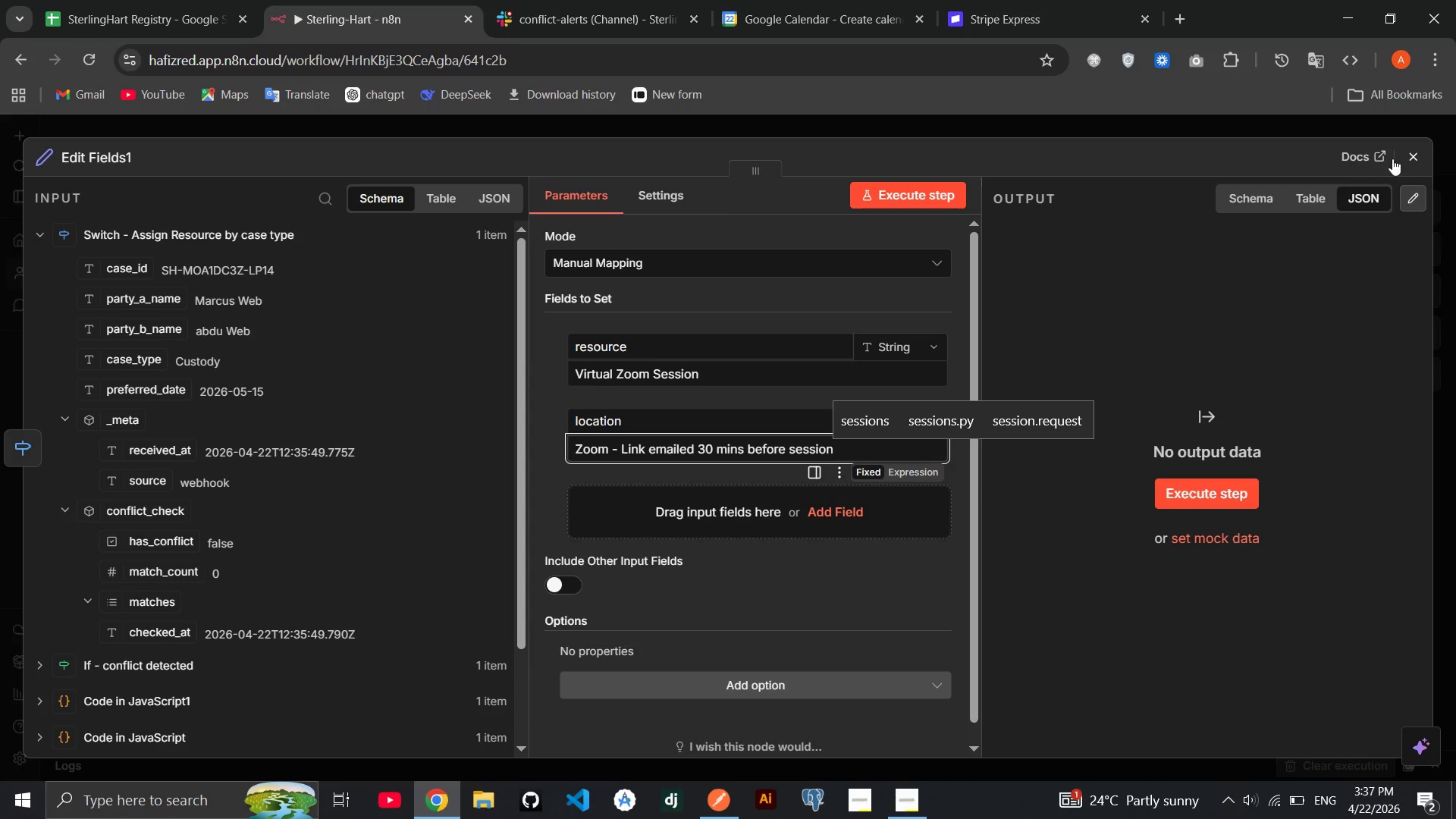 
left_click([1400, 152])
 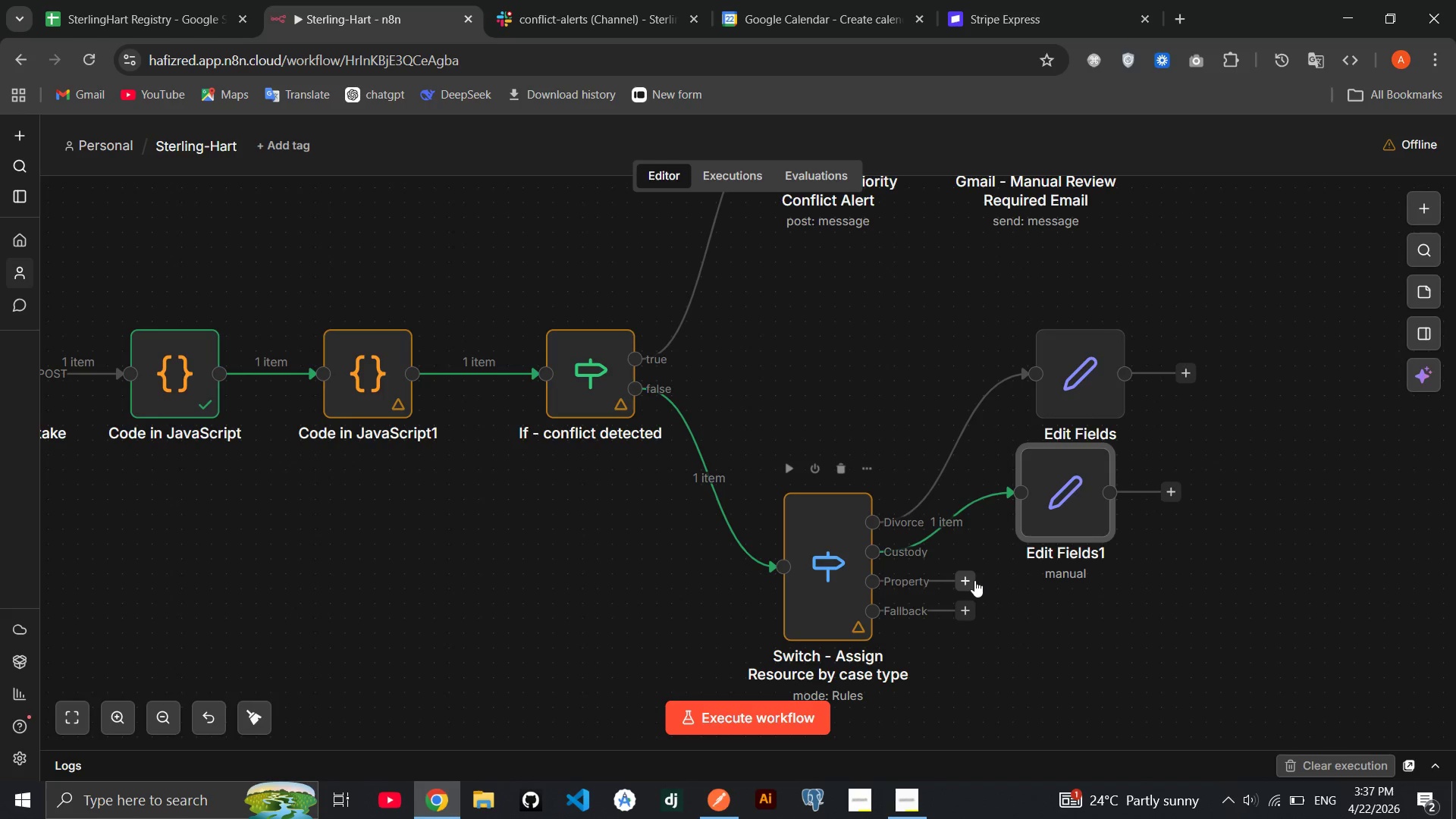 
left_click([974, 580])
 